 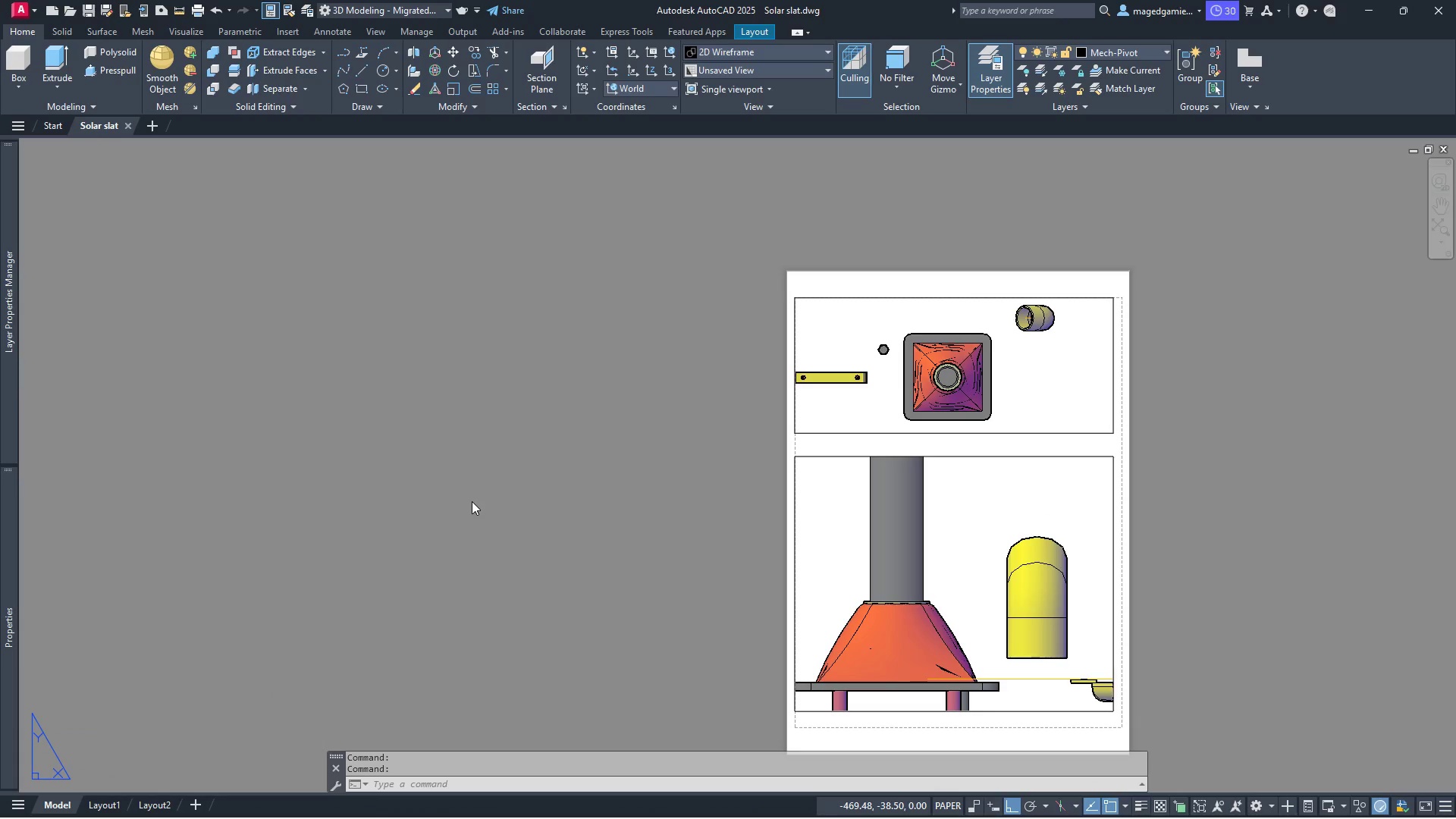 
scroll: coordinate [431, 610], scroll_direction: up, amount: 3.0
 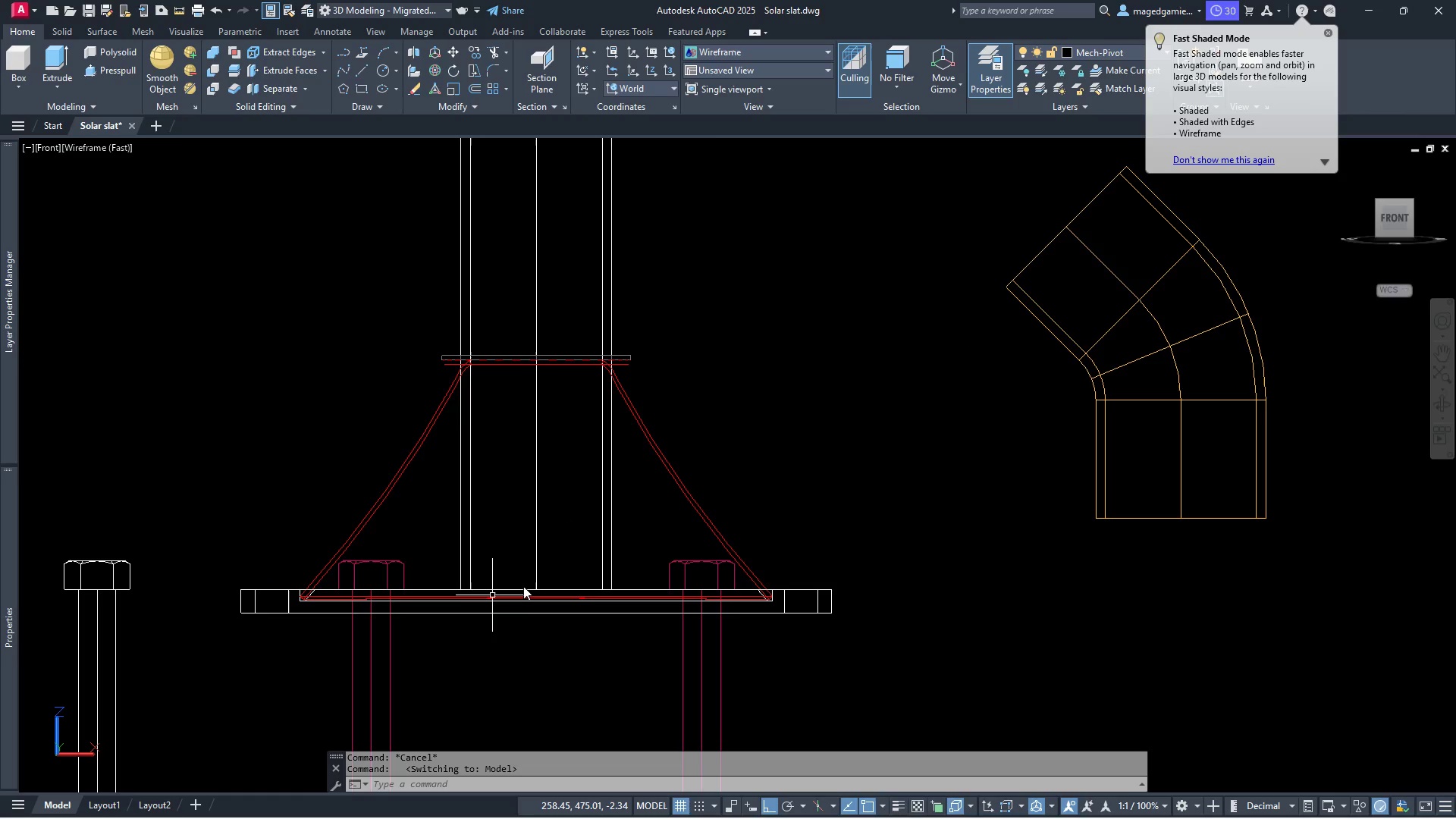 
scroll: coordinate [574, 552], scroll_direction: down, amount: 1.0
 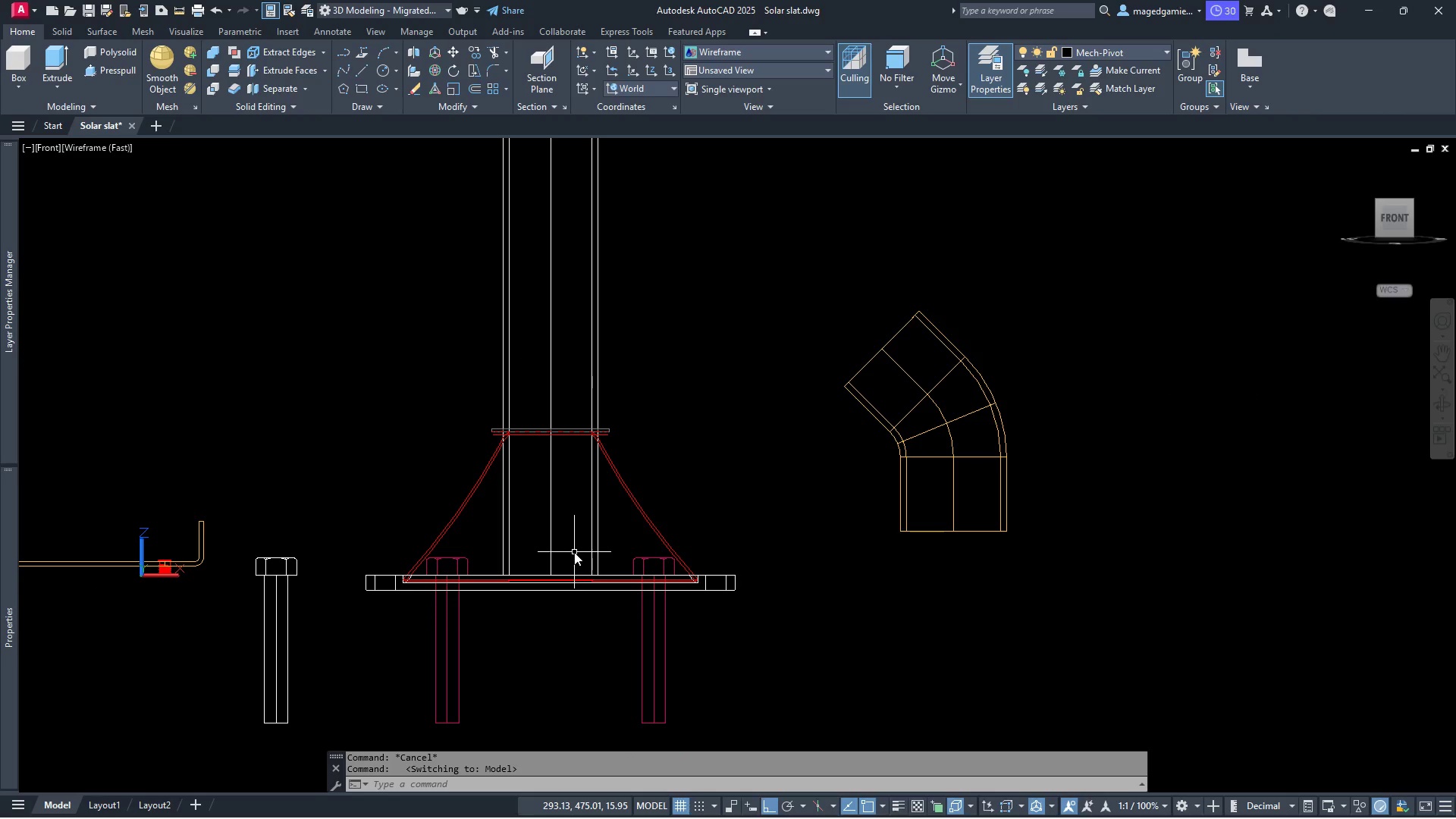 
wait(7.7)
 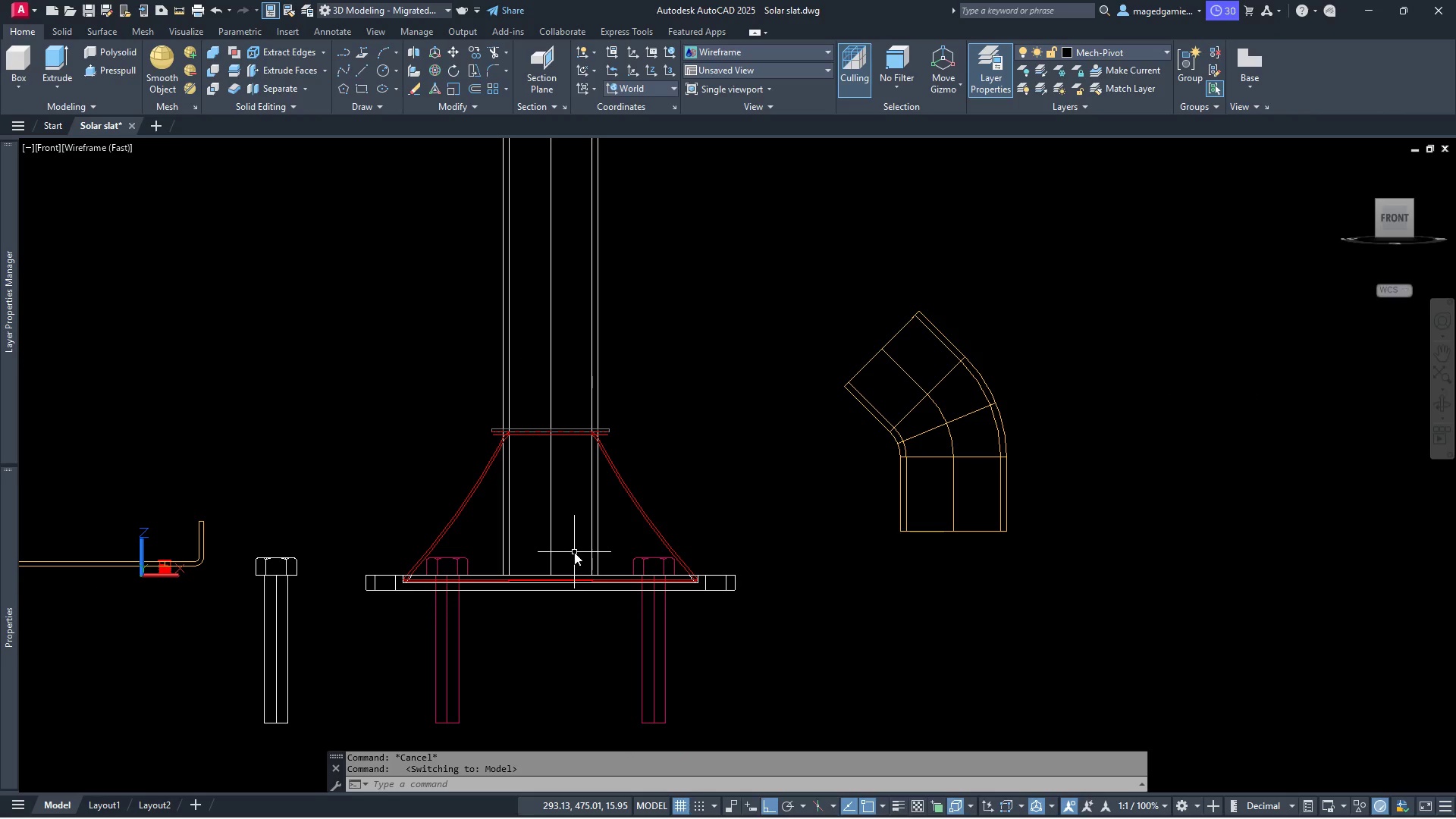 
left_click([799, 52])
 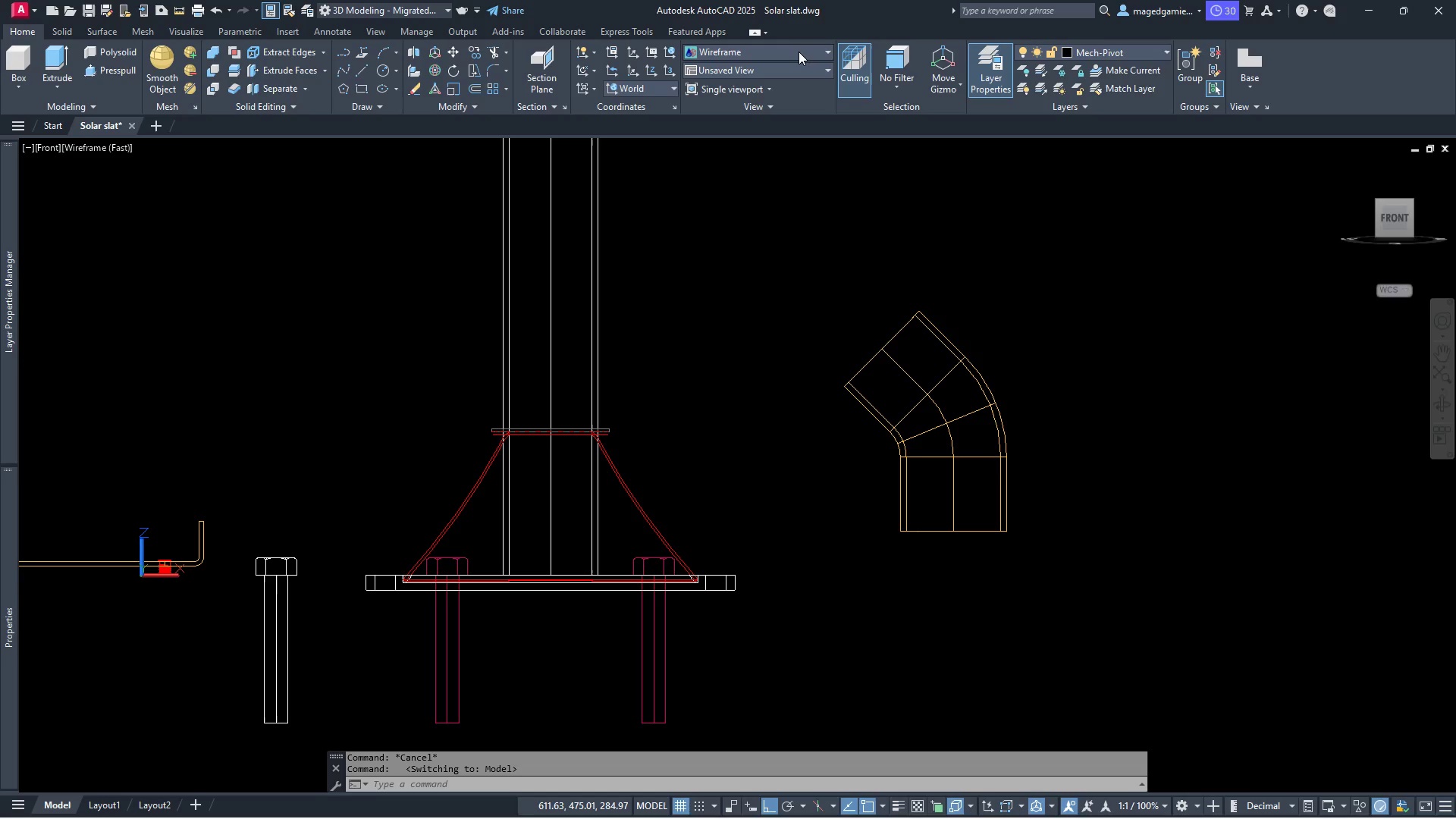 
left_click([799, 52])
 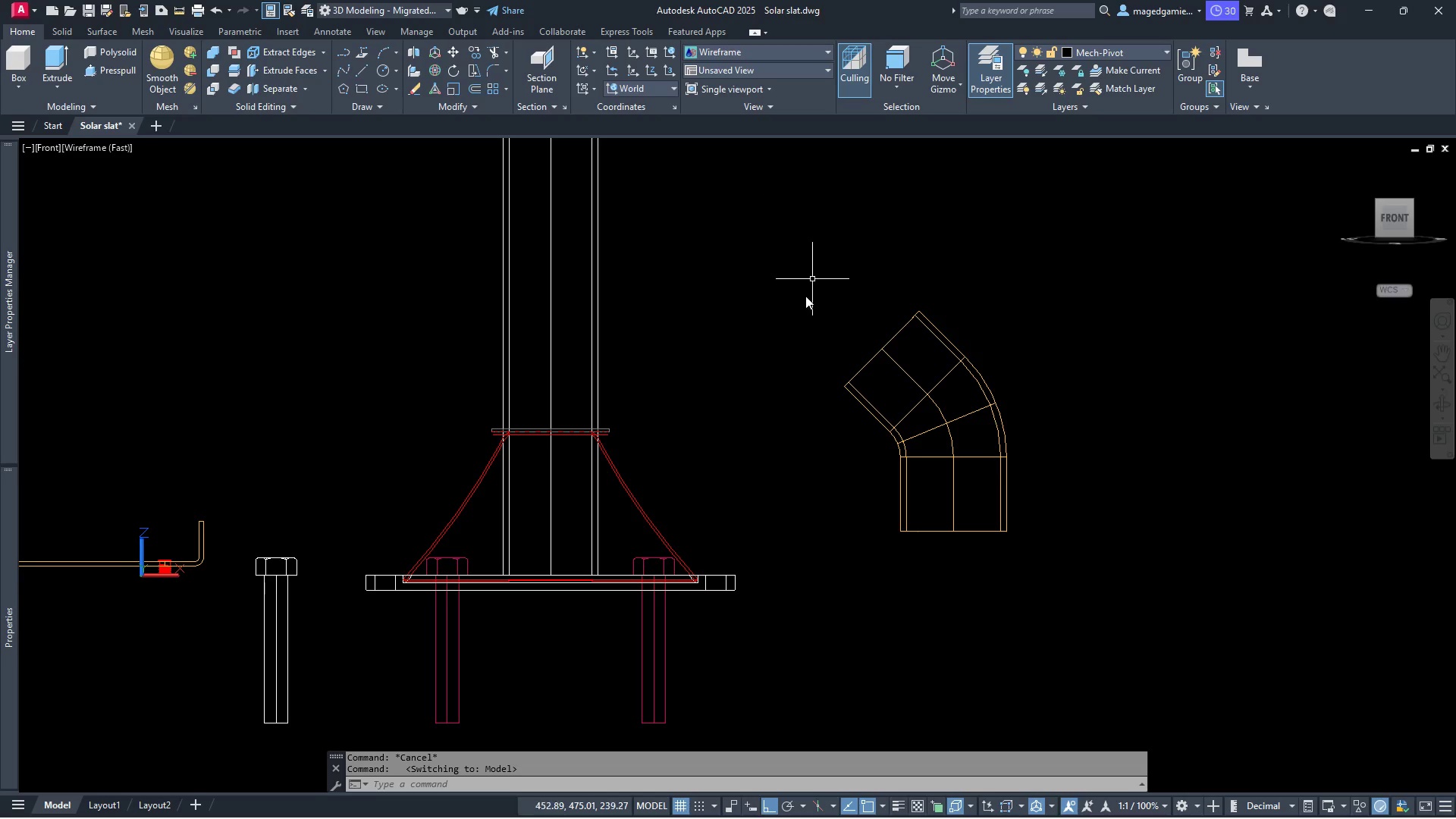 
scroll: coordinate [774, 350], scroll_direction: up, amount: 1.0
 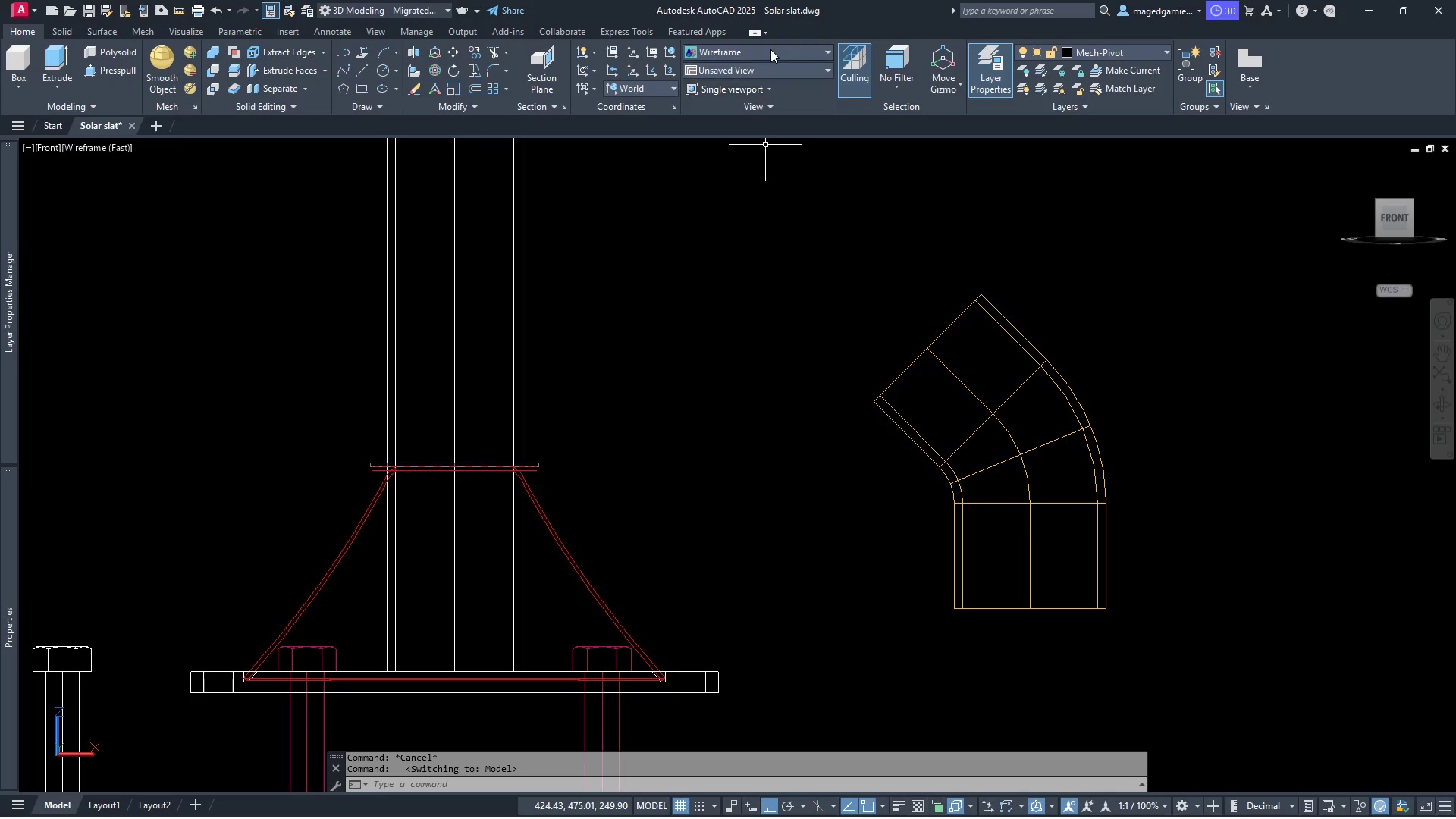 
left_click([770, 47])
 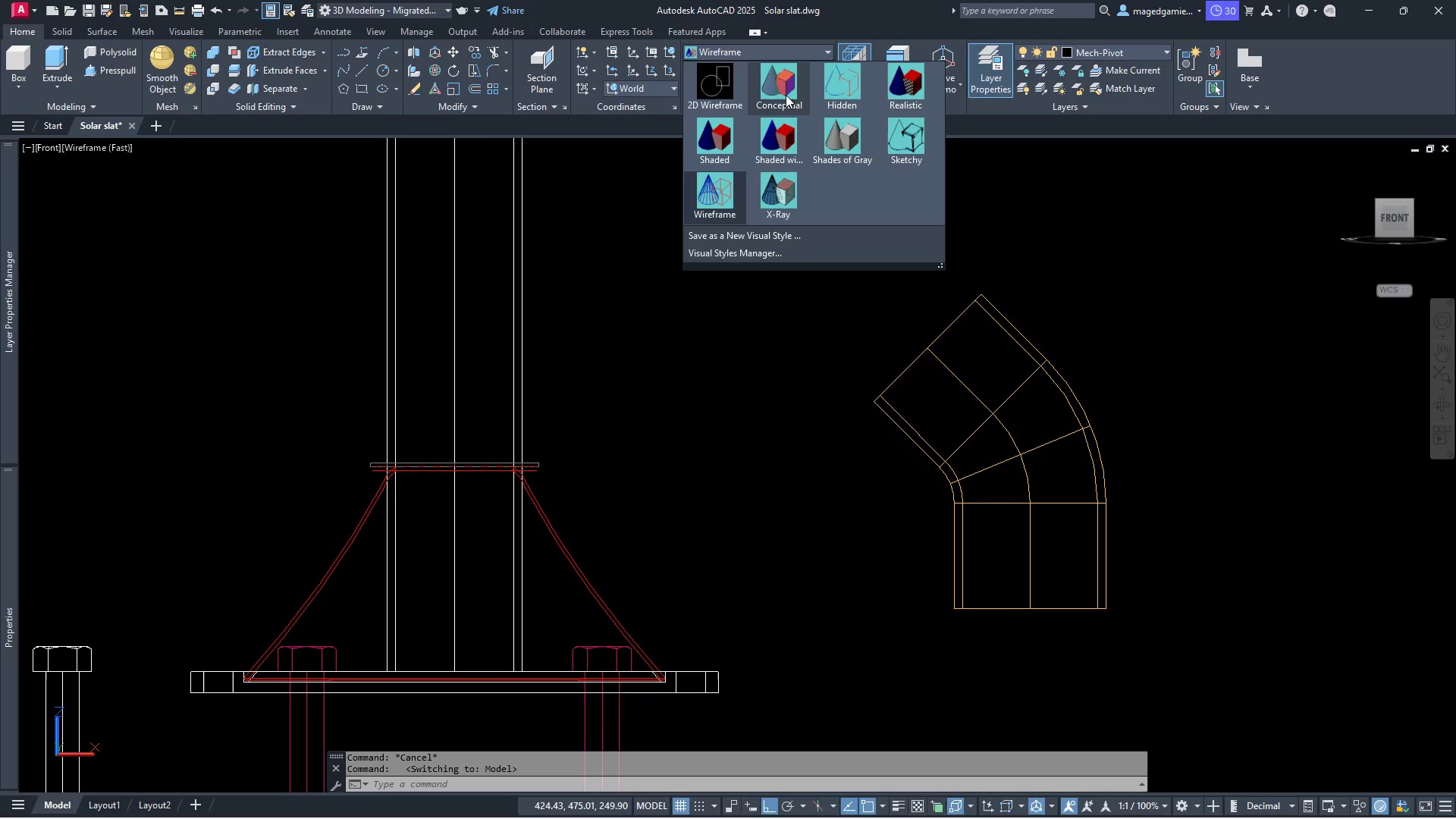 
left_click([786, 95])
 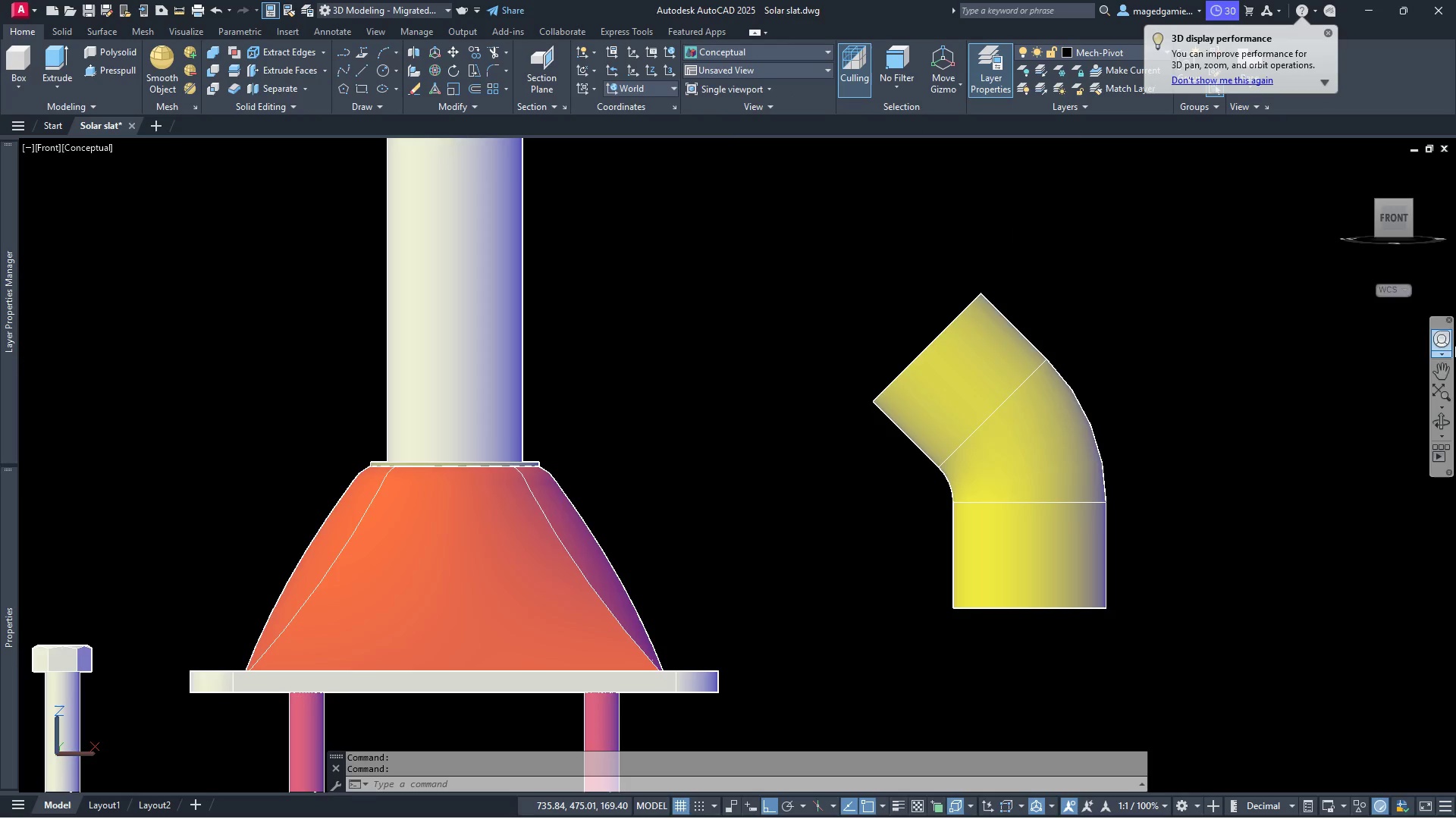 
left_click([1442, 422])
 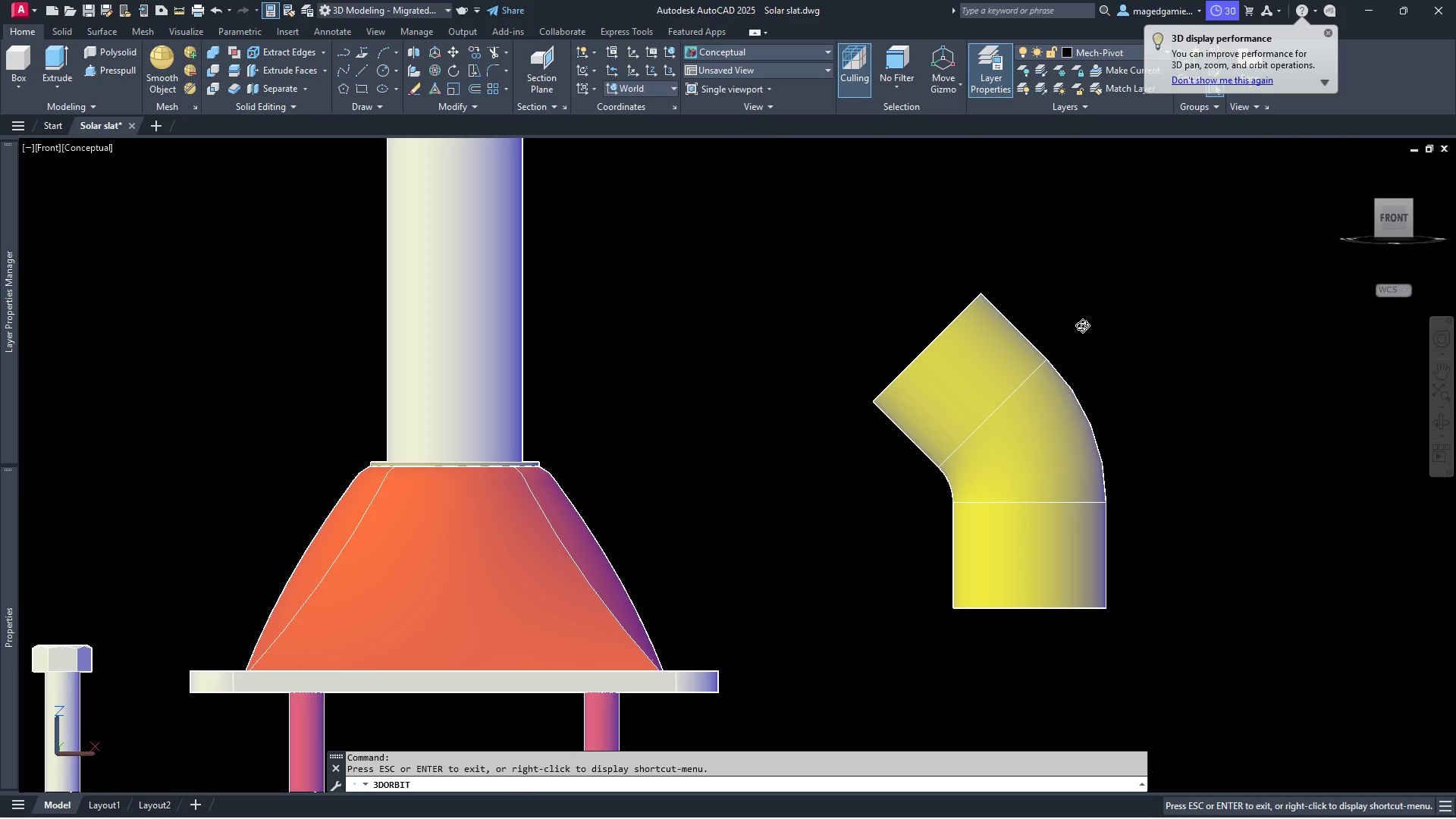 
left_click_drag(start_coordinate=[1081, 330], to_coordinate=[1011, 434])
 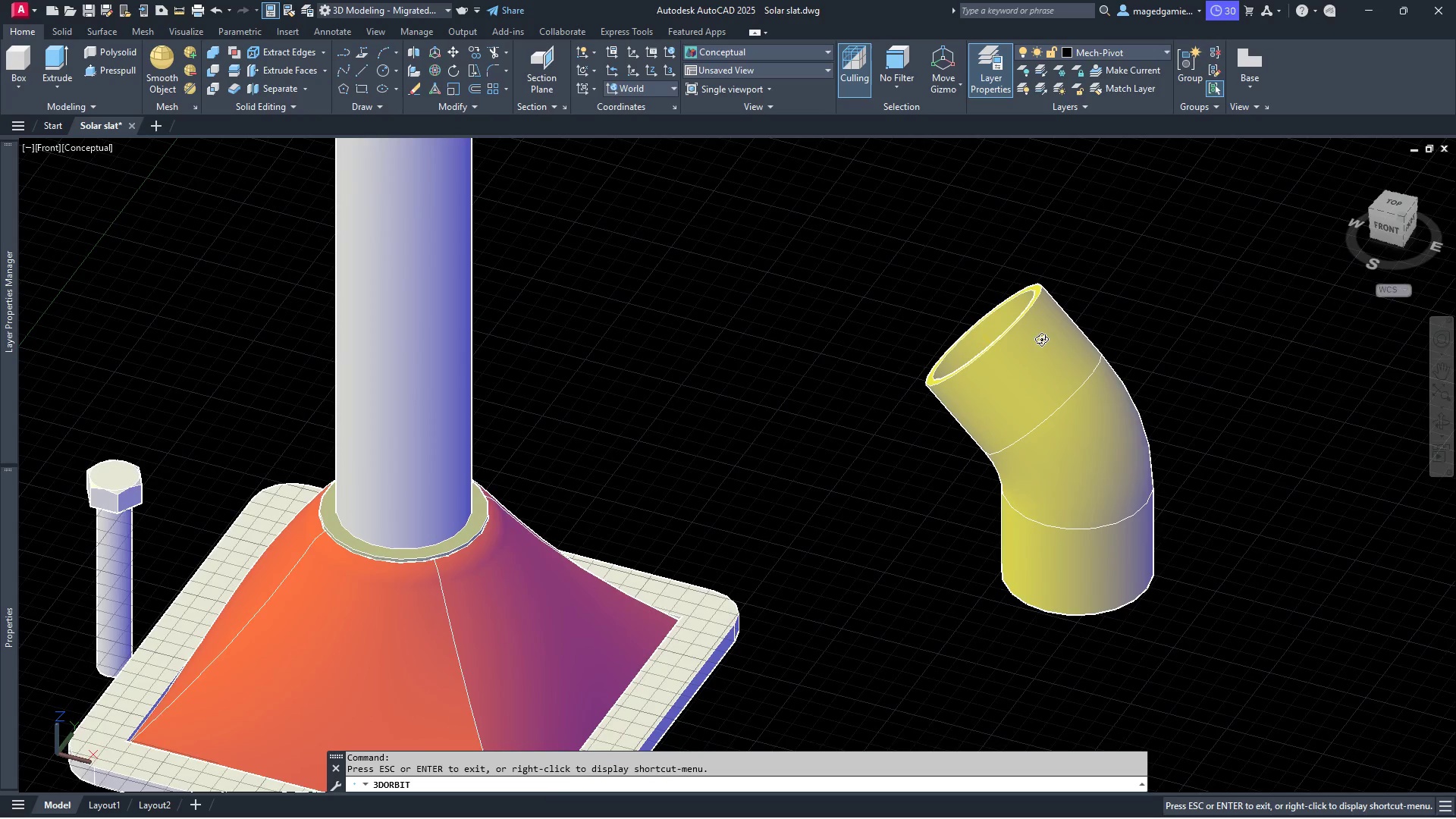 
scroll: coordinate [864, 522], scroll_direction: down, amount: 20.0
 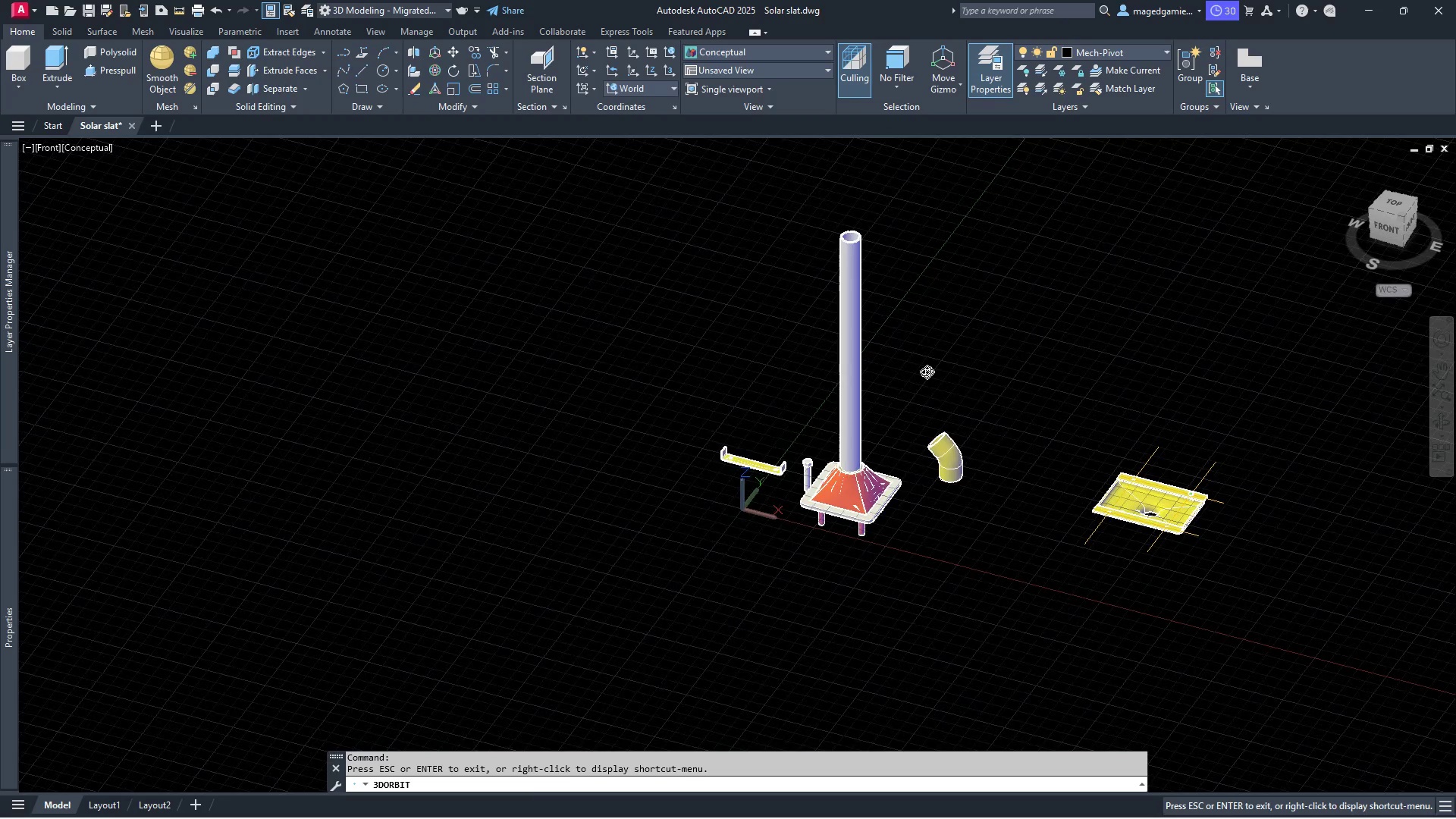 
scroll: coordinate [937, 356], scroll_direction: up, amount: 5.0
 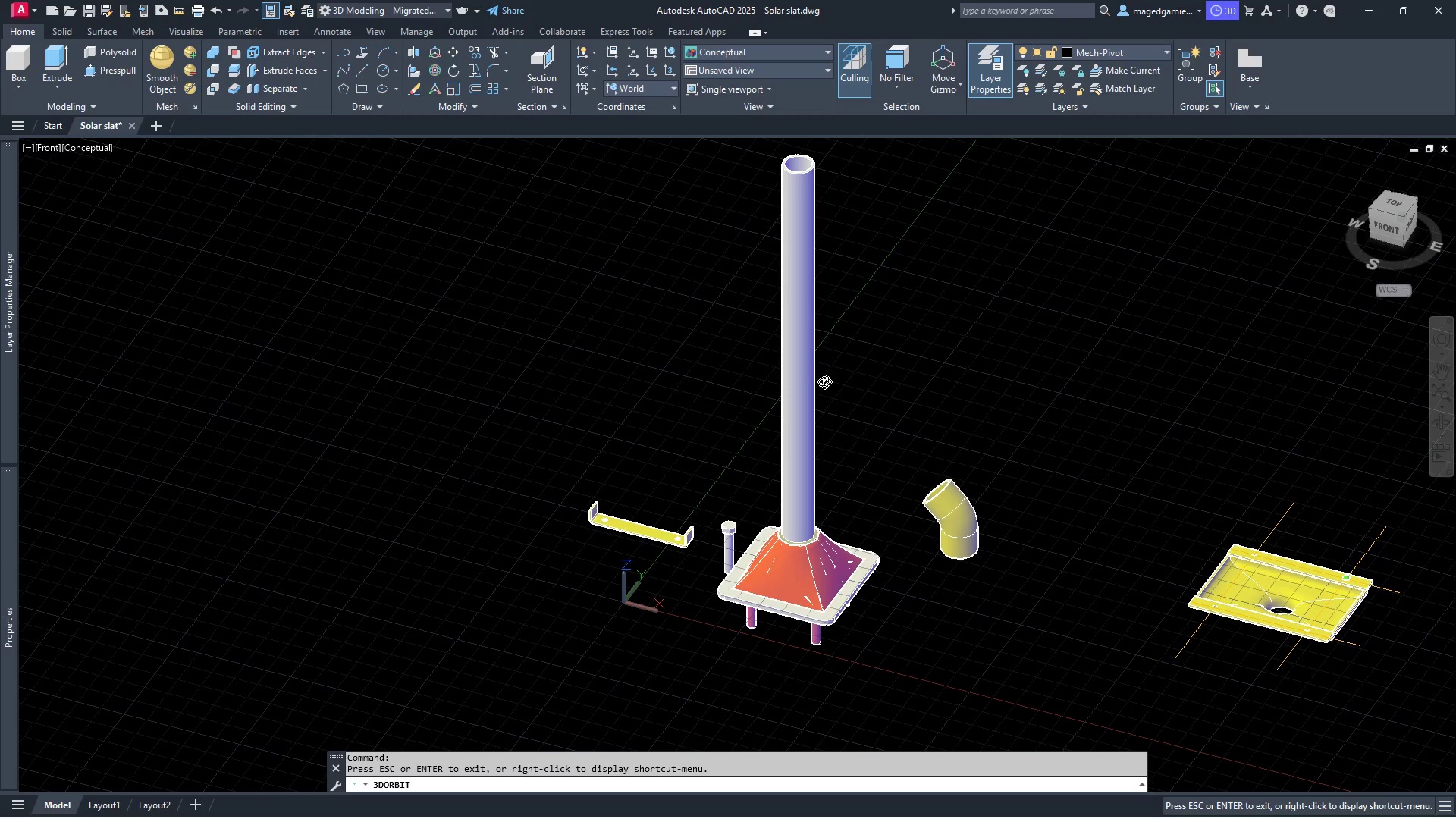 
scroll: coordinate [835, 541], scroll_direction: down, amount: 1.0
 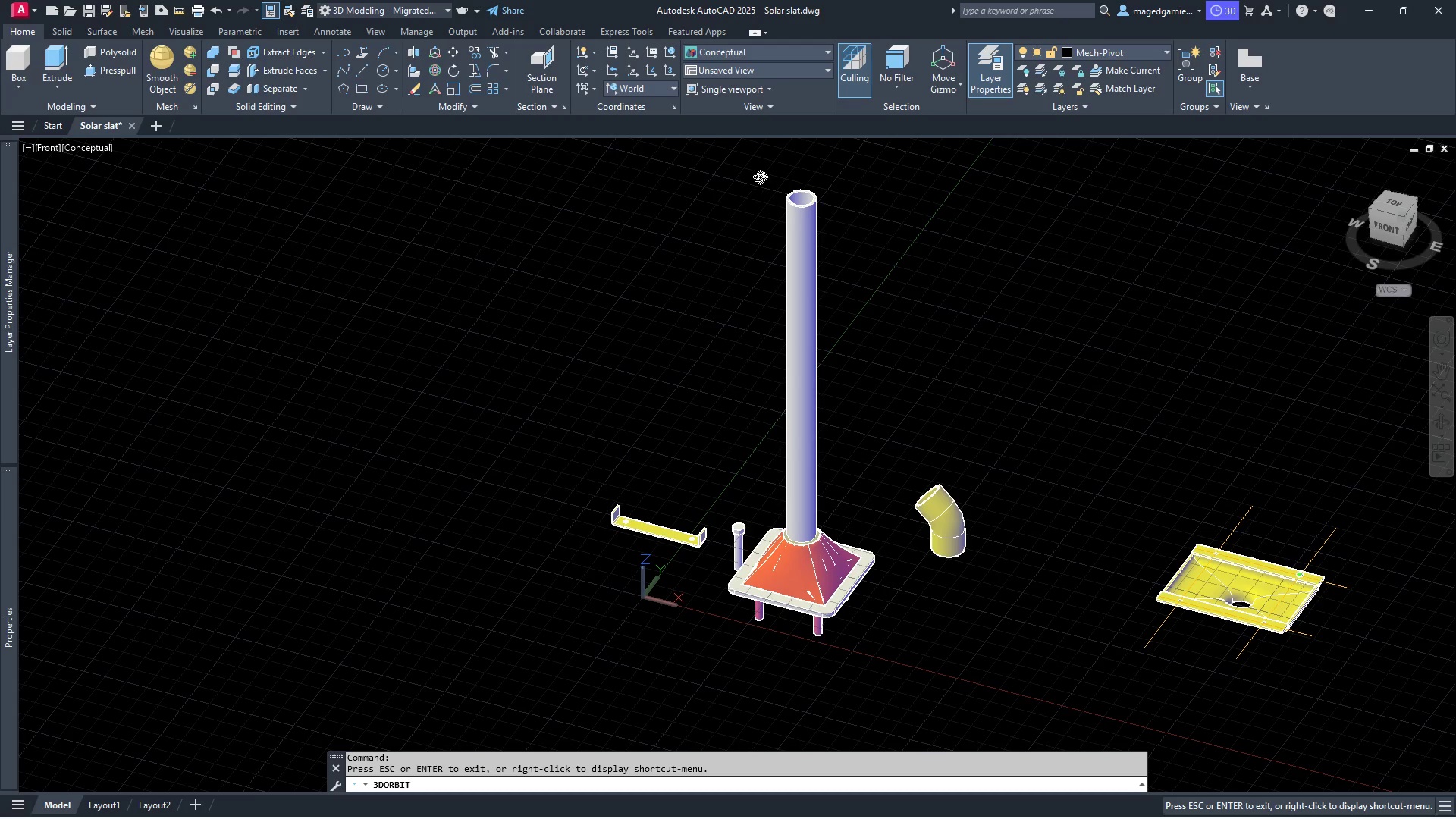 
scroll: coordinate [799, 199], scroll_direction: up, amount: 15.0
 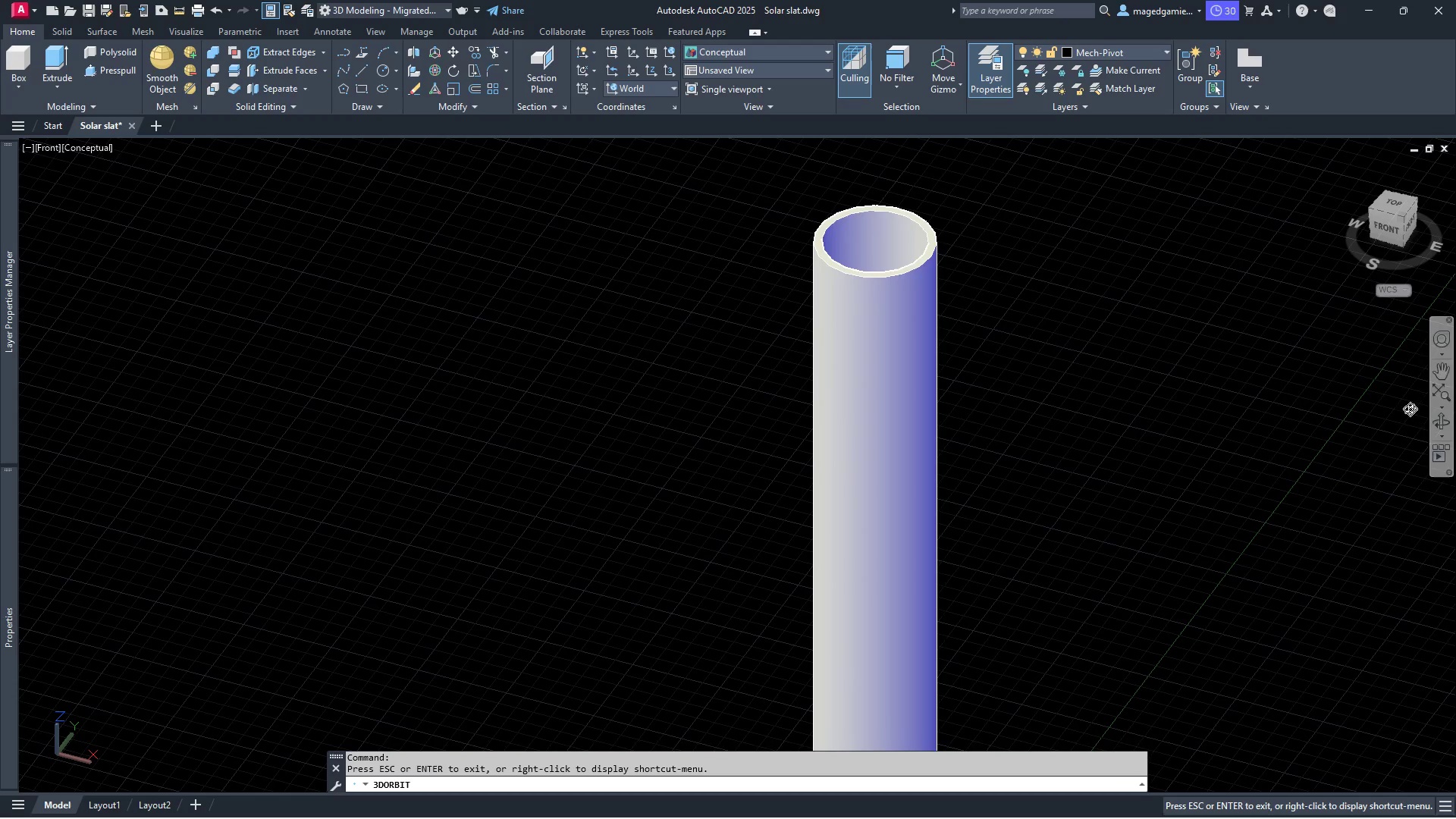 
mouse_move([1437, 413])
 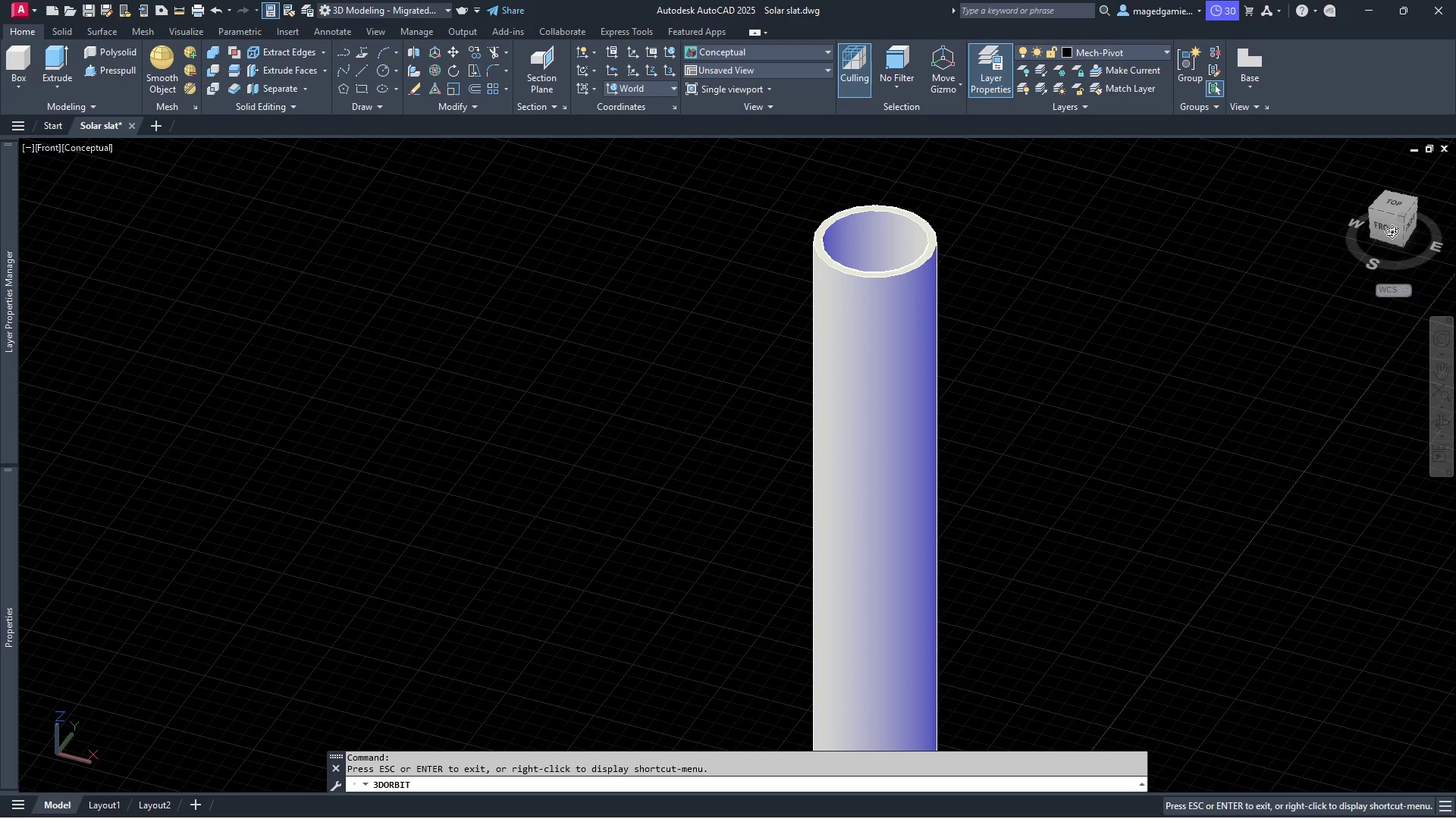 
key(Escape)
 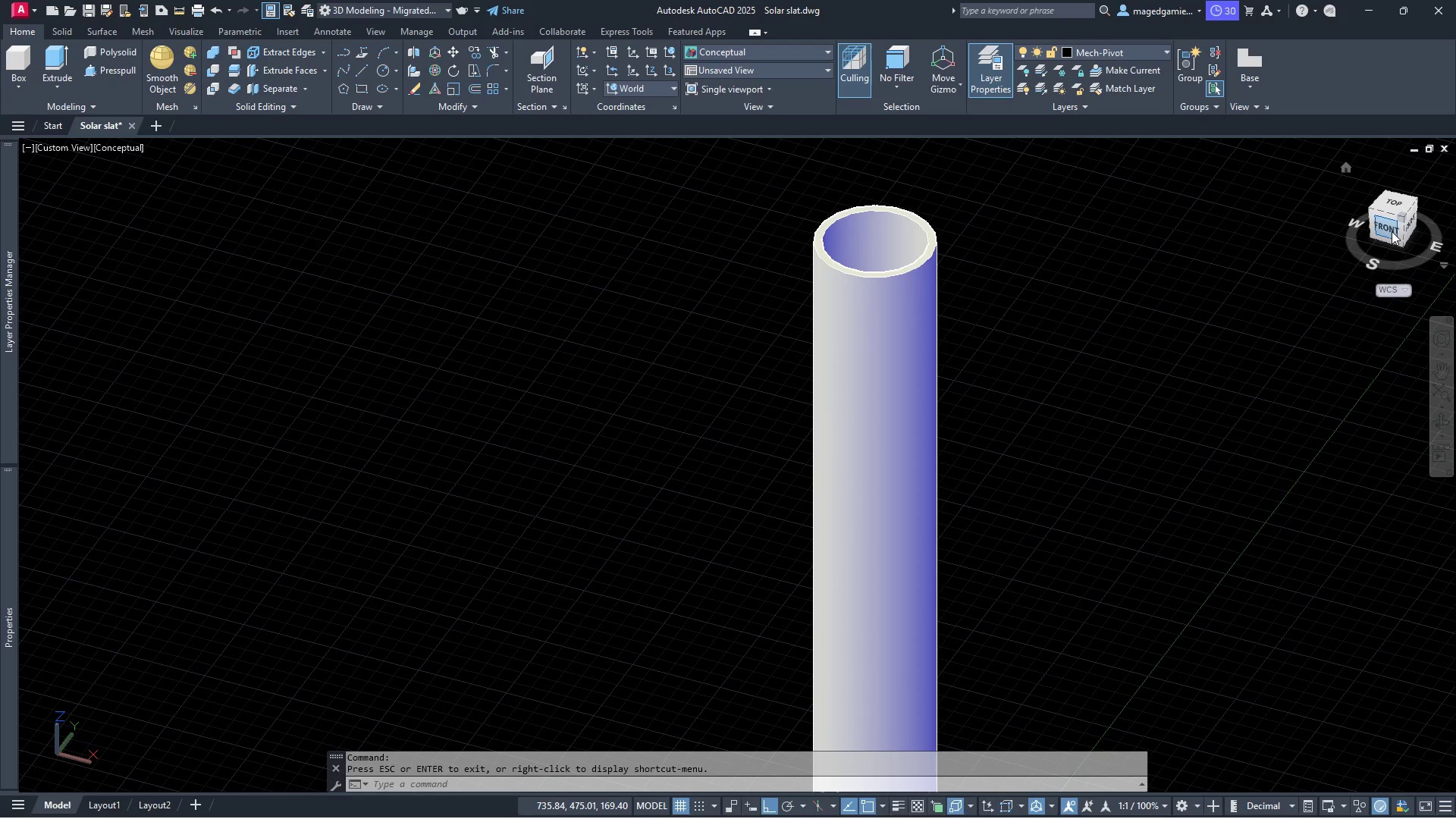 
left_click([1392, 231])
 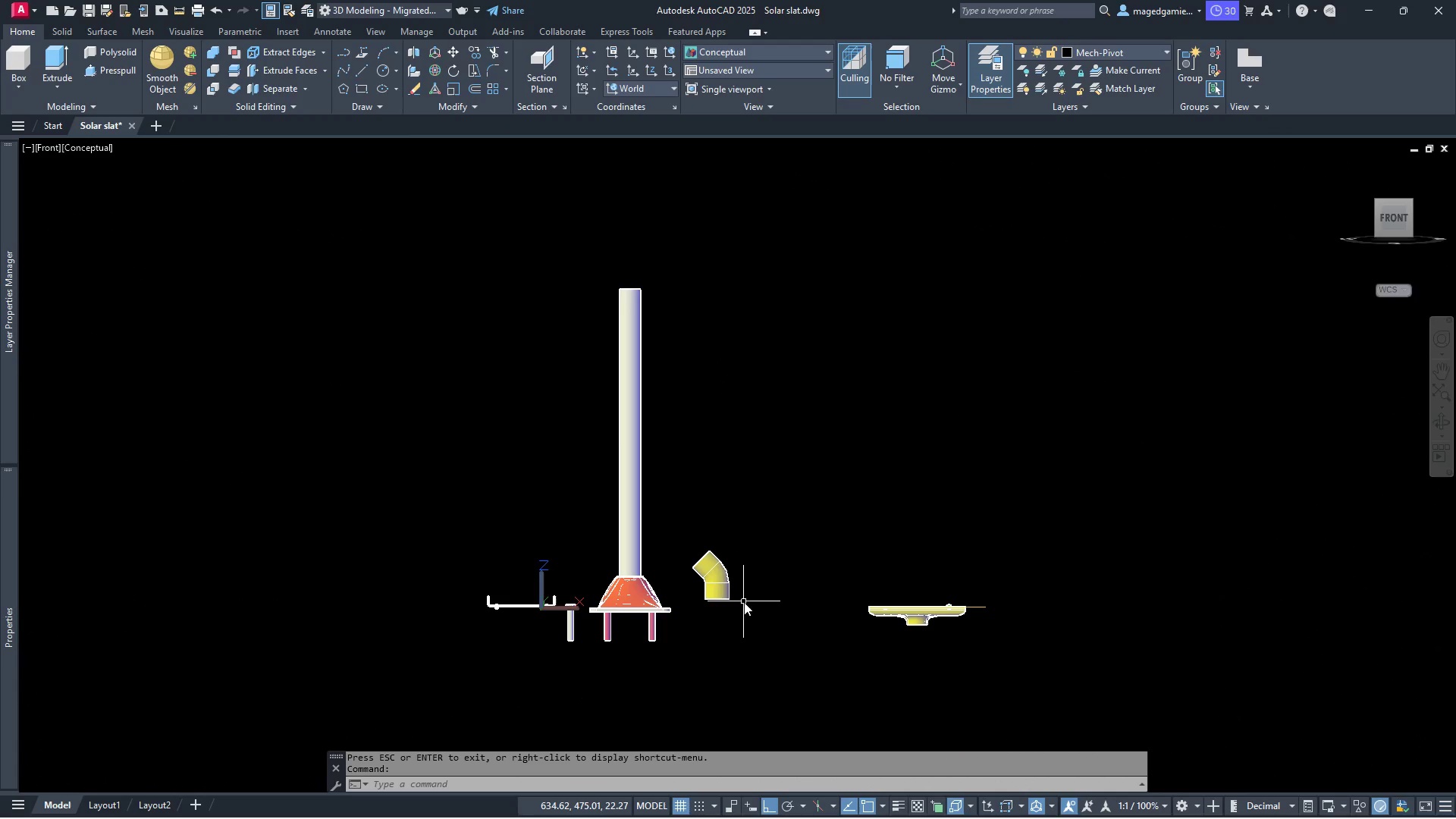 
left_click([741, 615])
 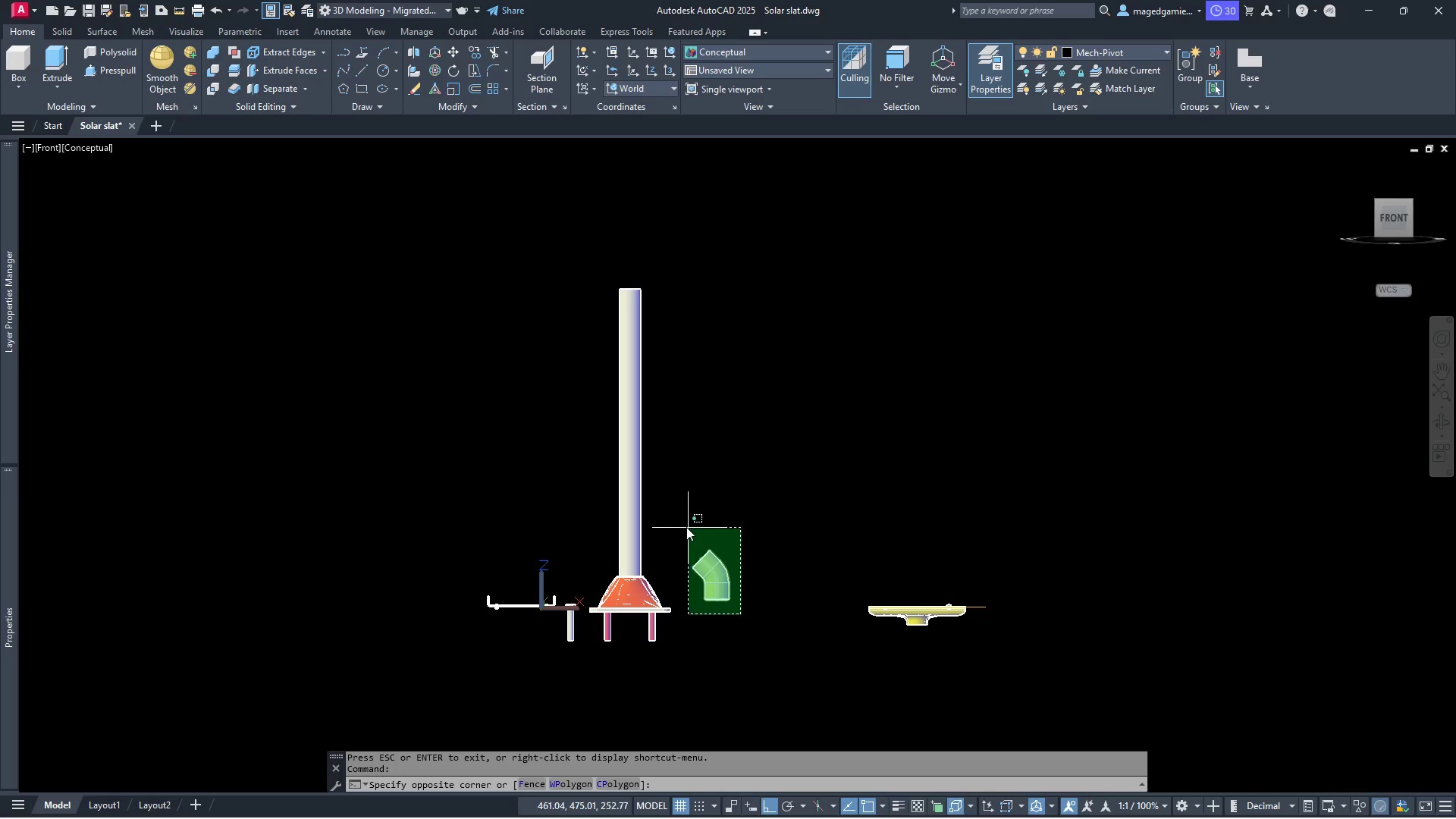 
left_click([685, 525])
 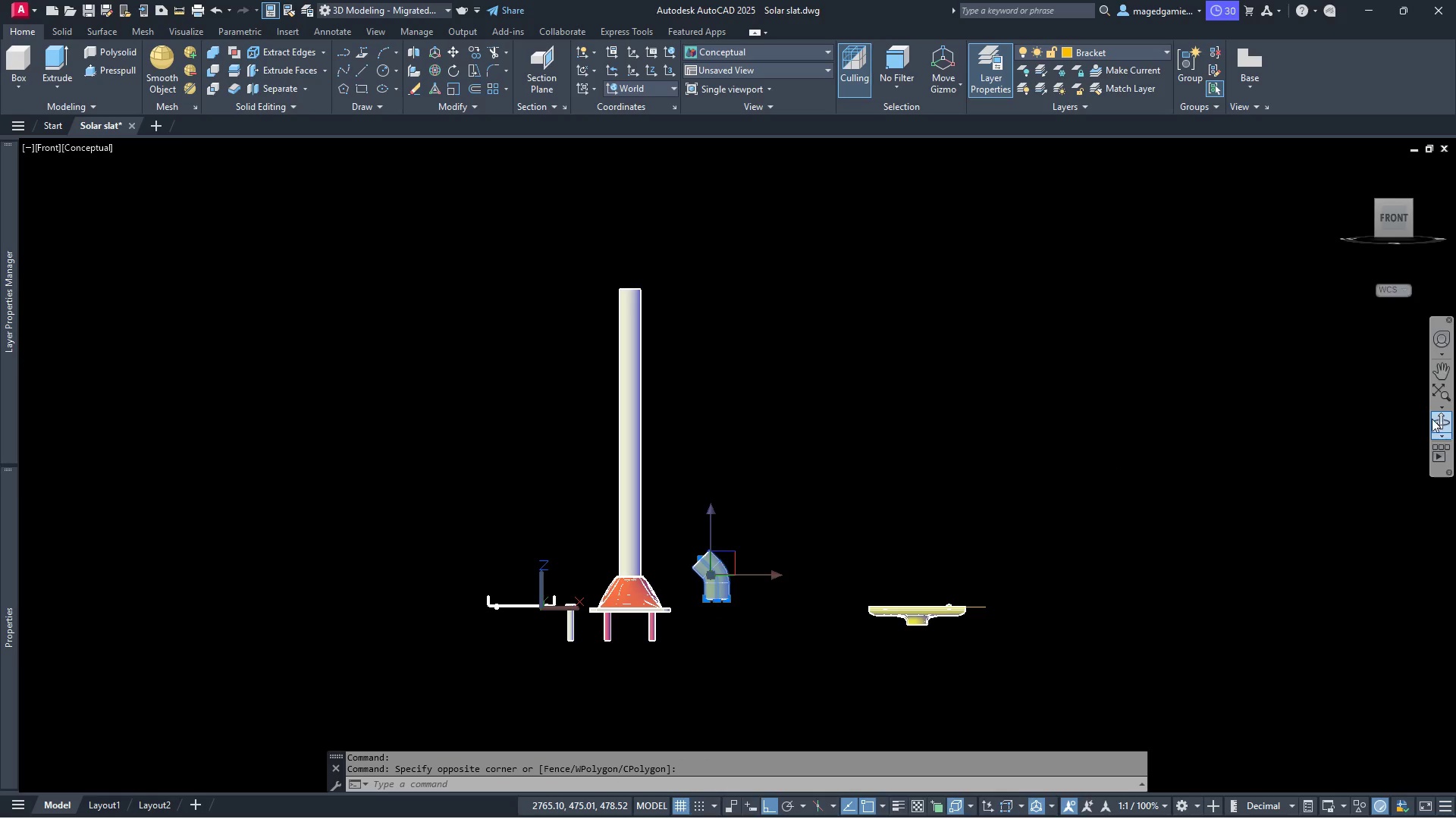 
left_click([1442, 422])
 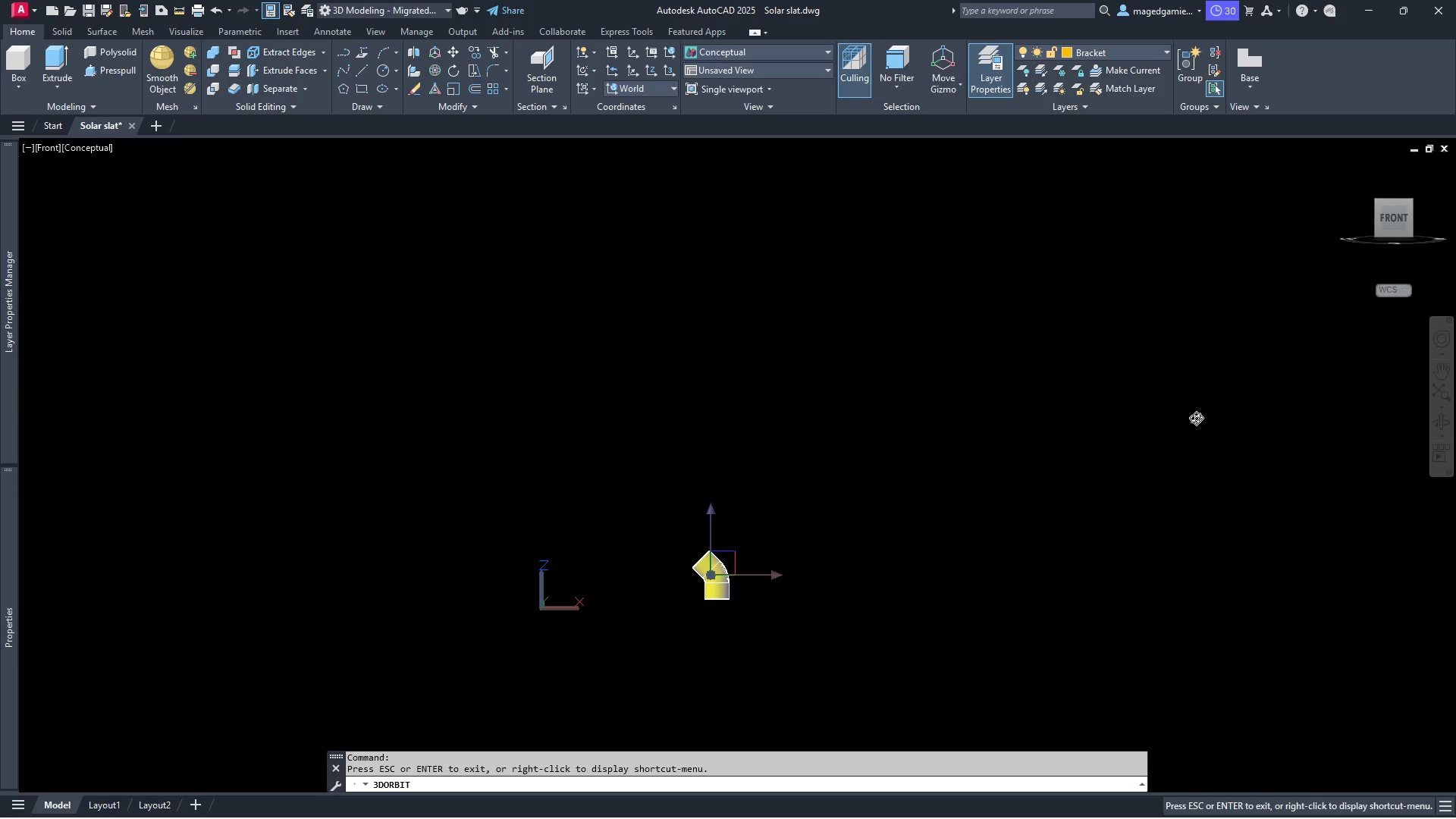 
left_click_drag(start_coordinate=[1193, 416], to_coordinate=[1230, 336])
 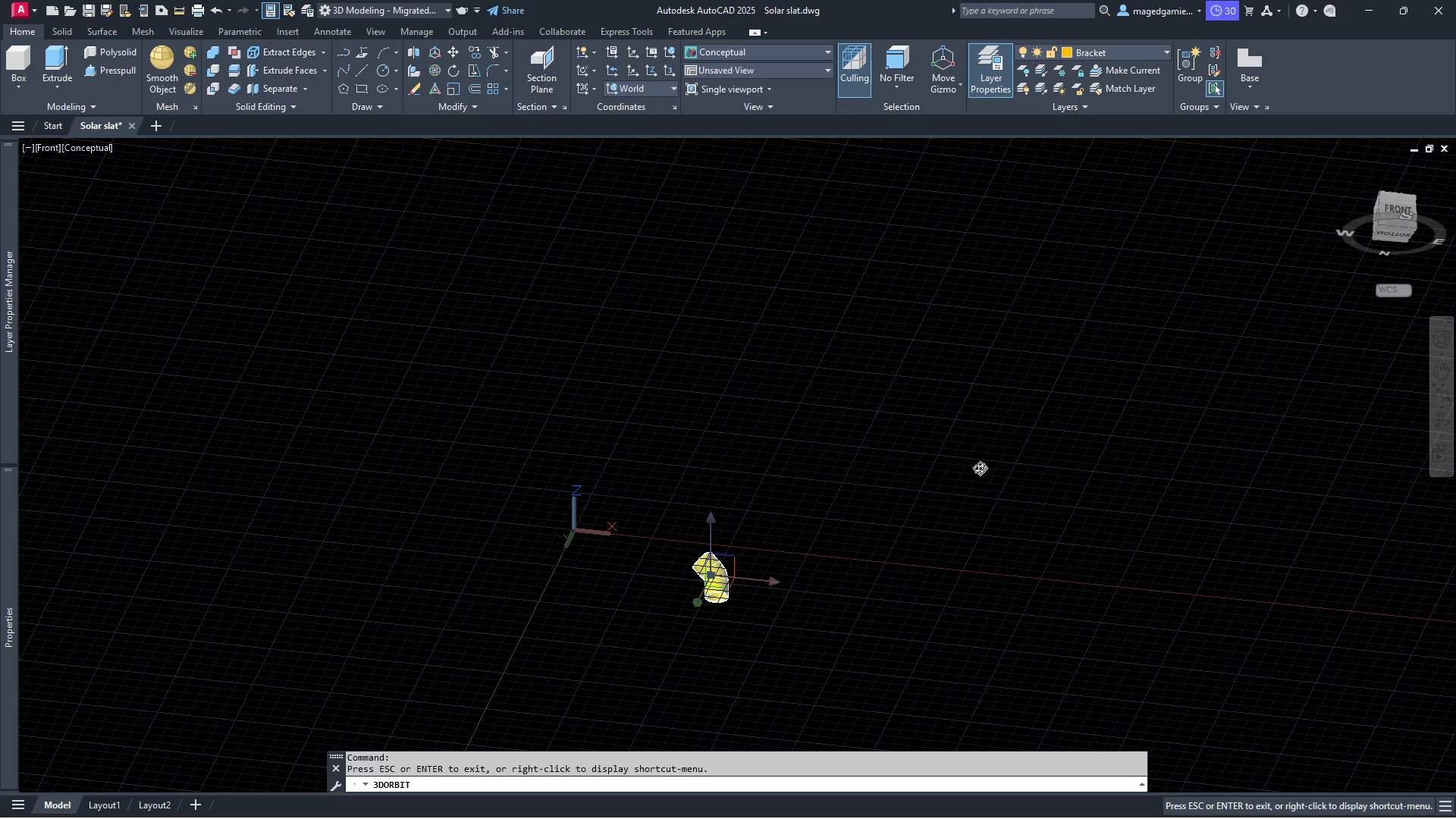 
right_click([977, 468])
 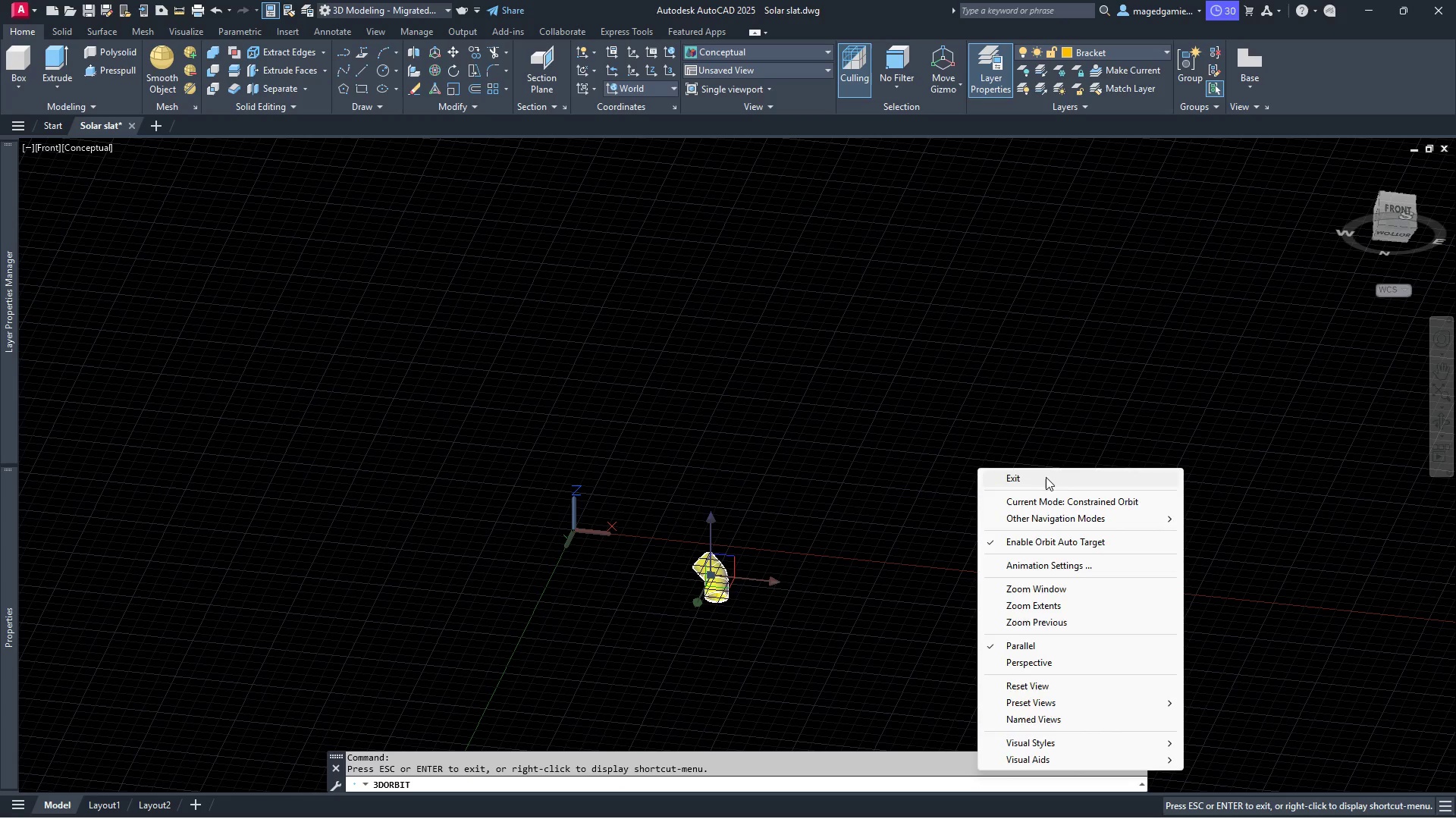 
left_click([1046, 477])
 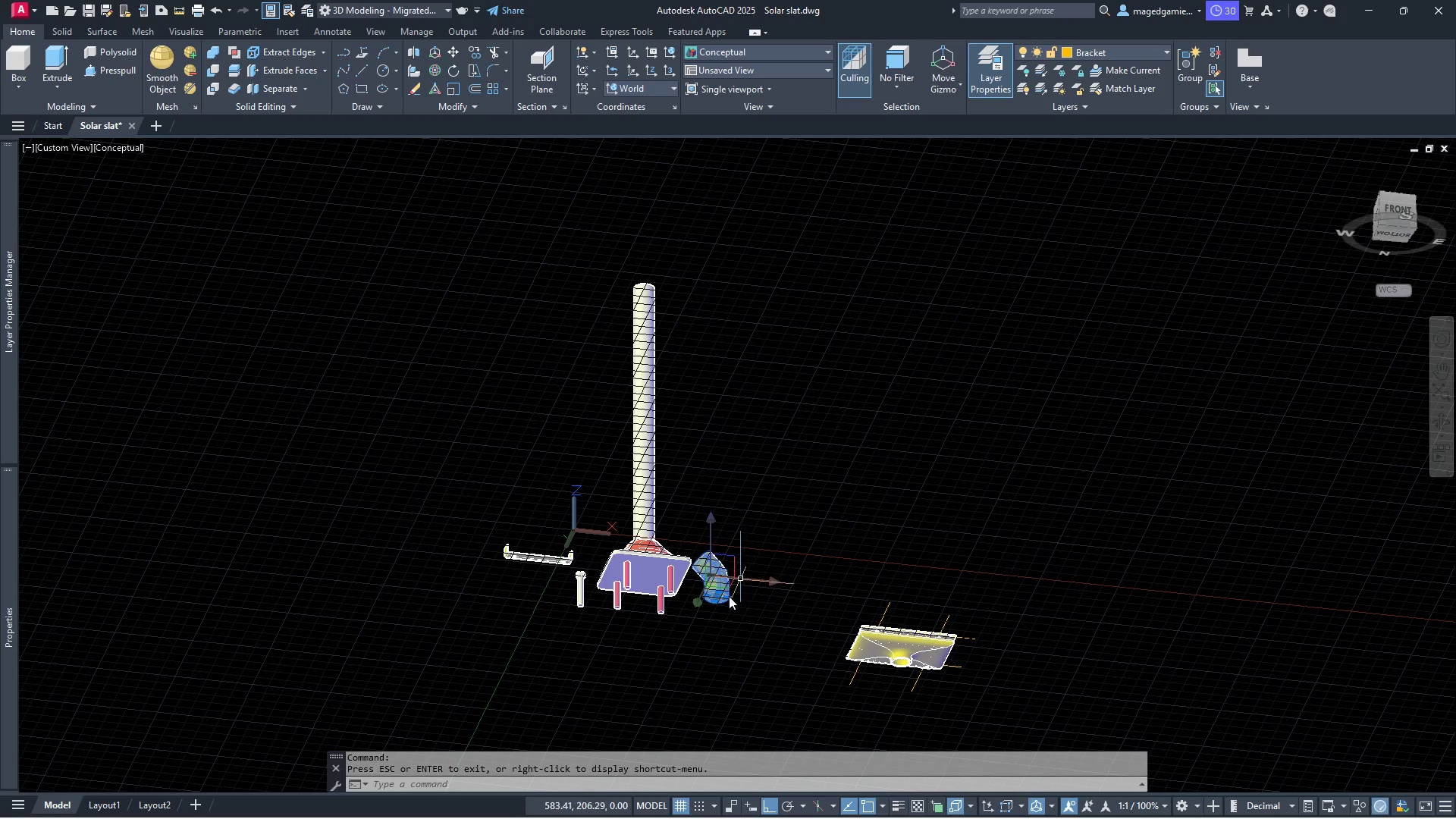 
scroll: coordinate [708, 618], scroll_direction: up, amount: 6.0
 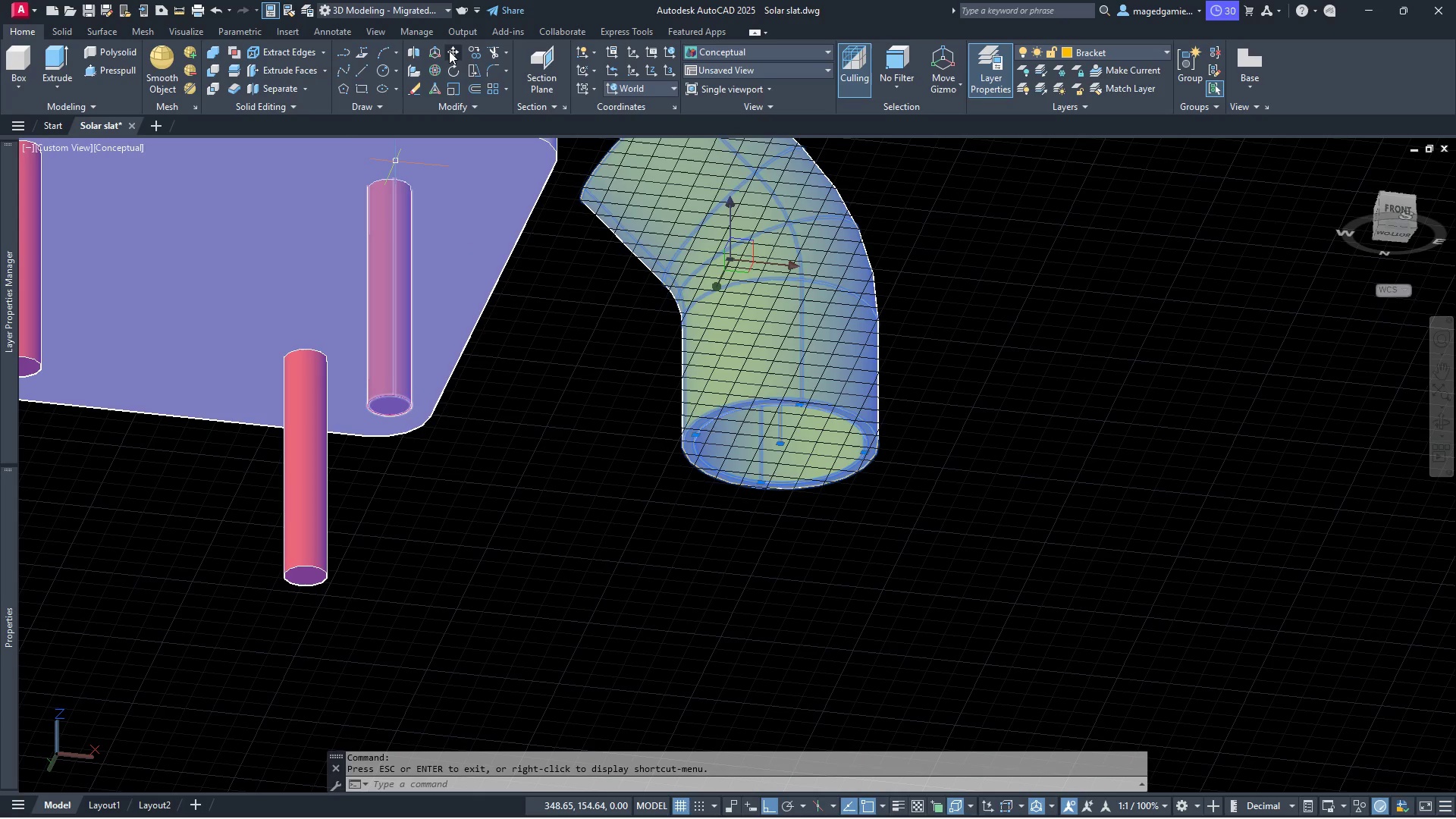 
left_click([452, 51])
 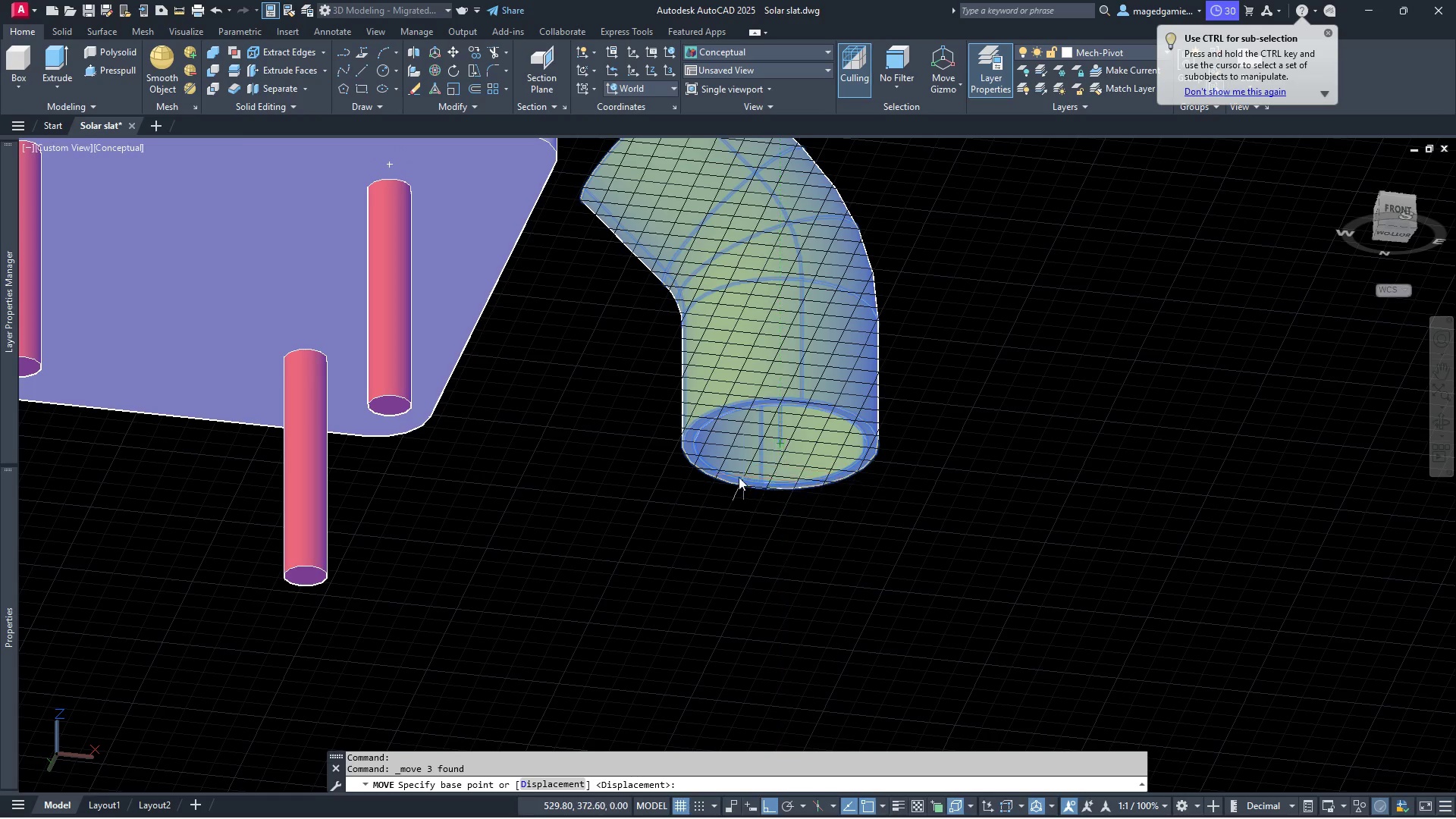 
left_click([783, 445])
 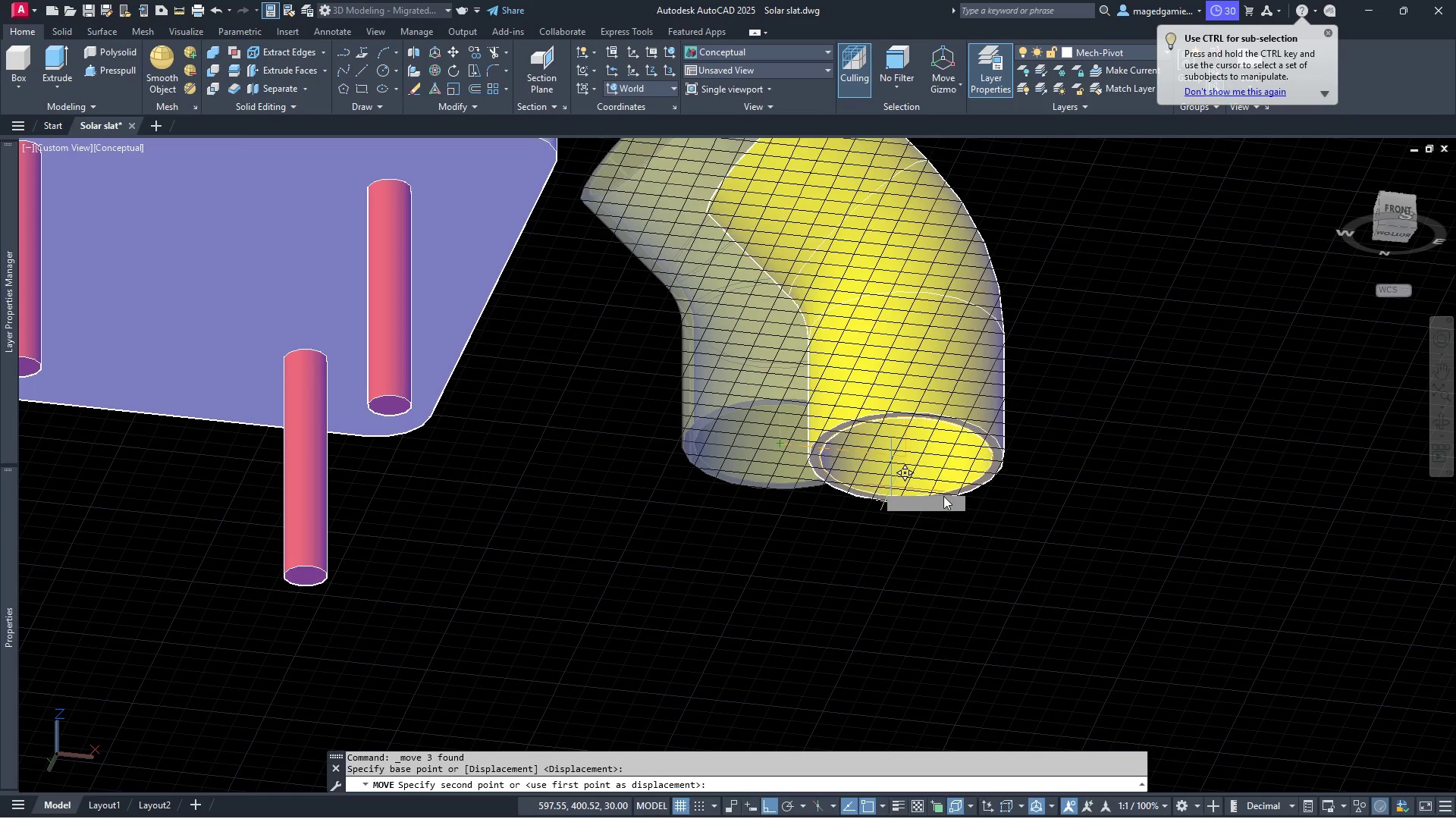 
scroll: coordinate [891, 541], scroll_direction: down, amount: 6.0
 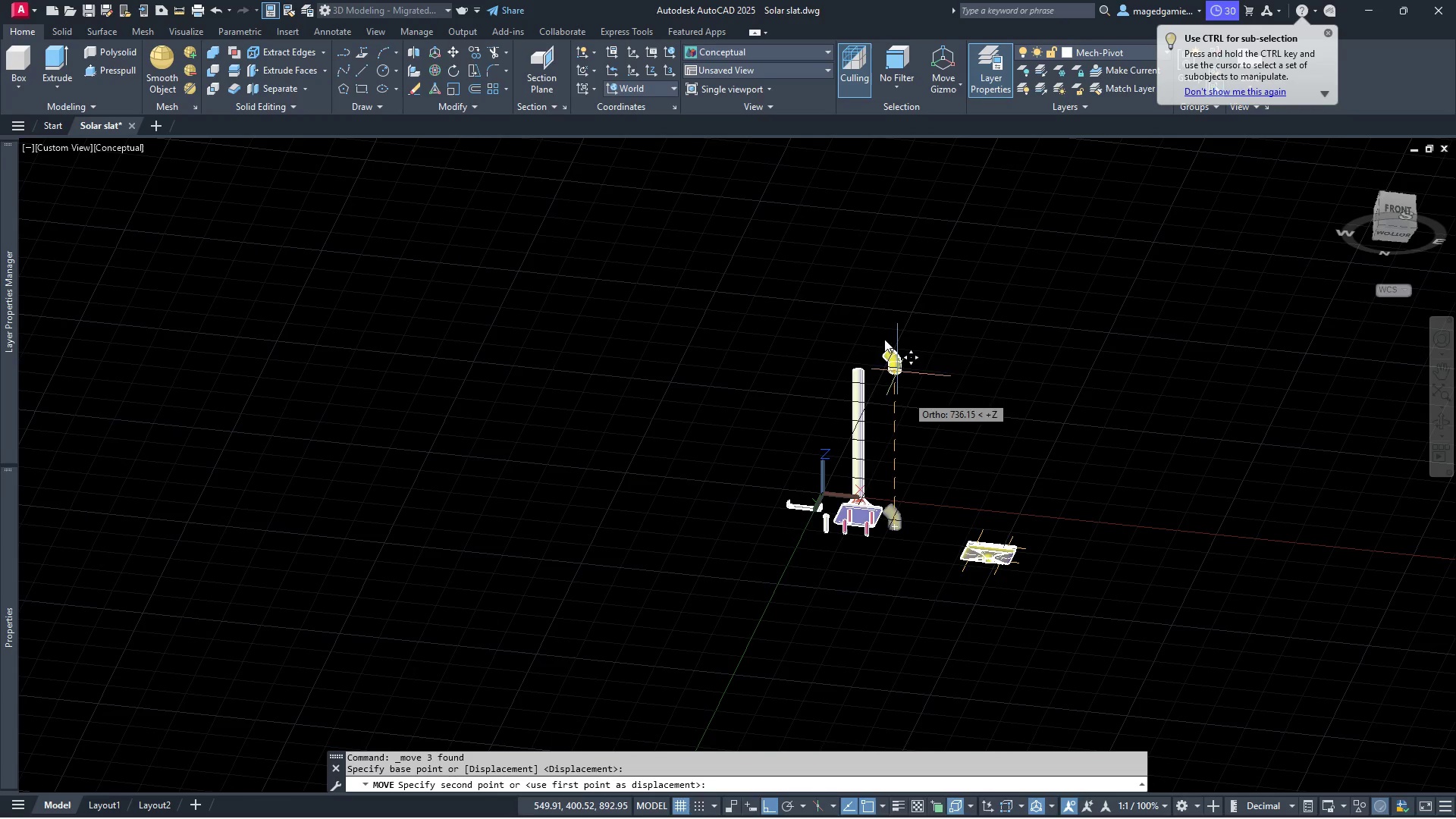 
scroll: coordinate [845, 514], scroll_direction: up, amount: 8.0
 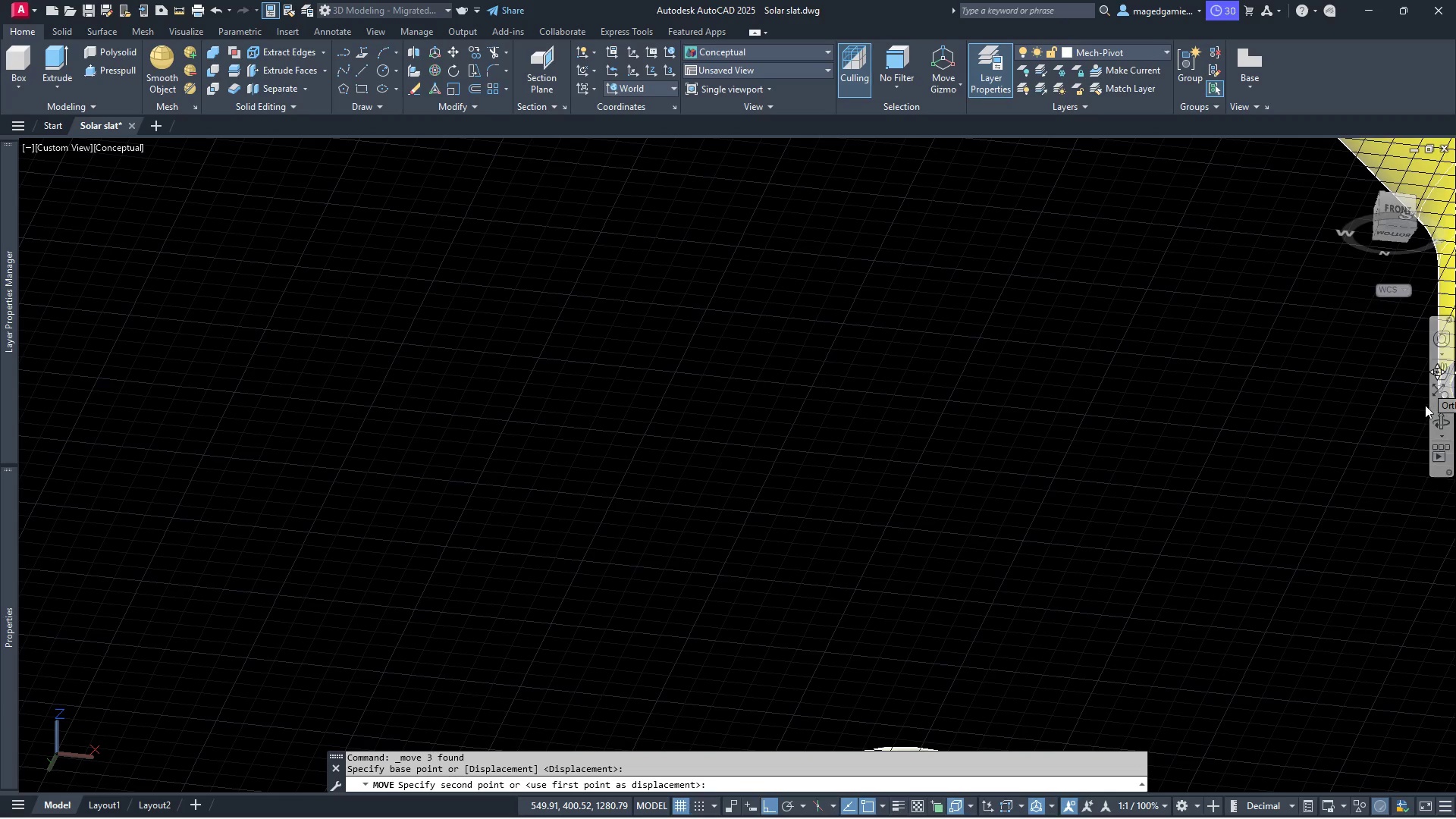 
left_click([1438, 420])
 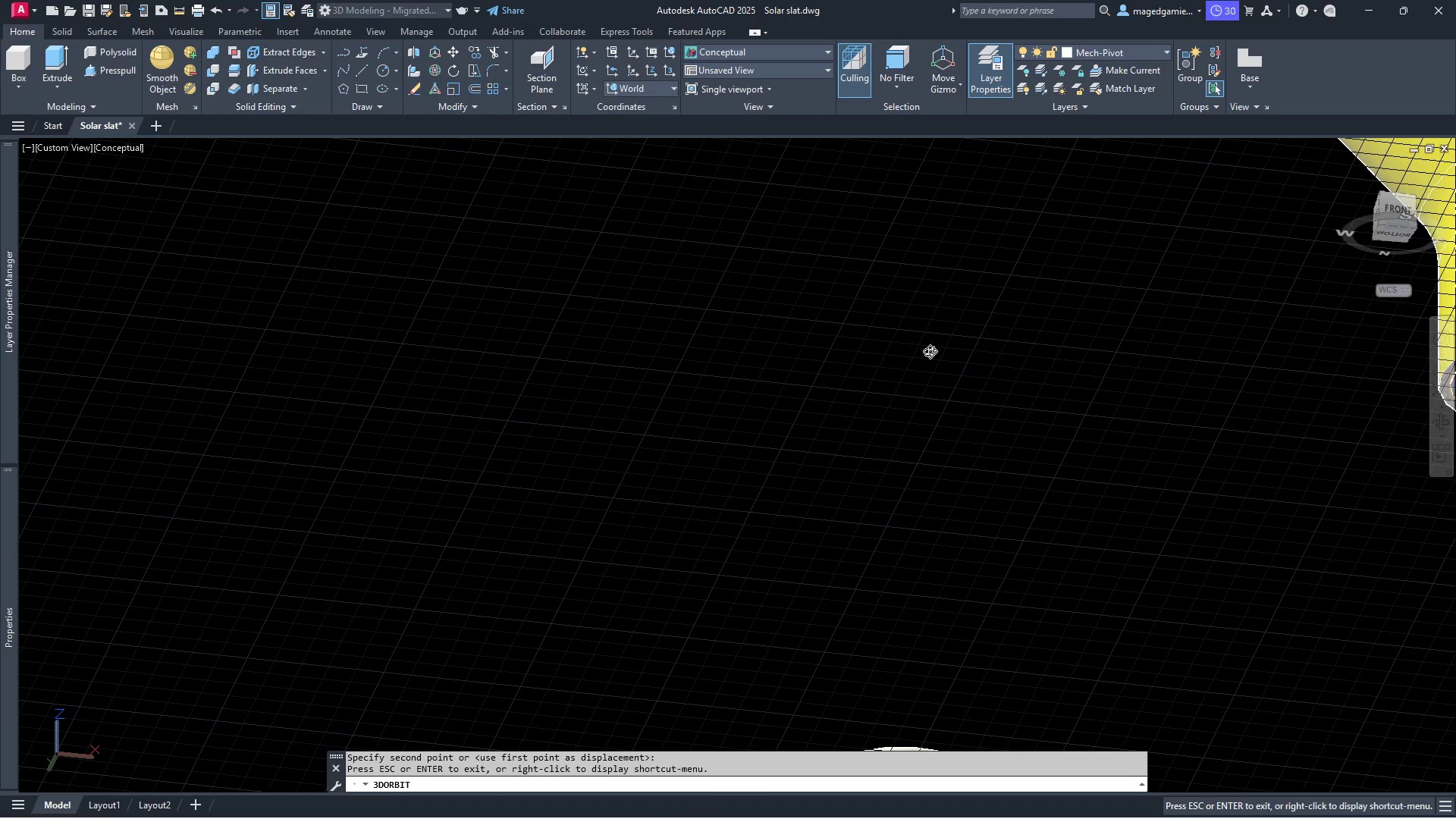 
left_click_drag(start_coordinate=[928, 356], to_coordinate=[940, 526])
 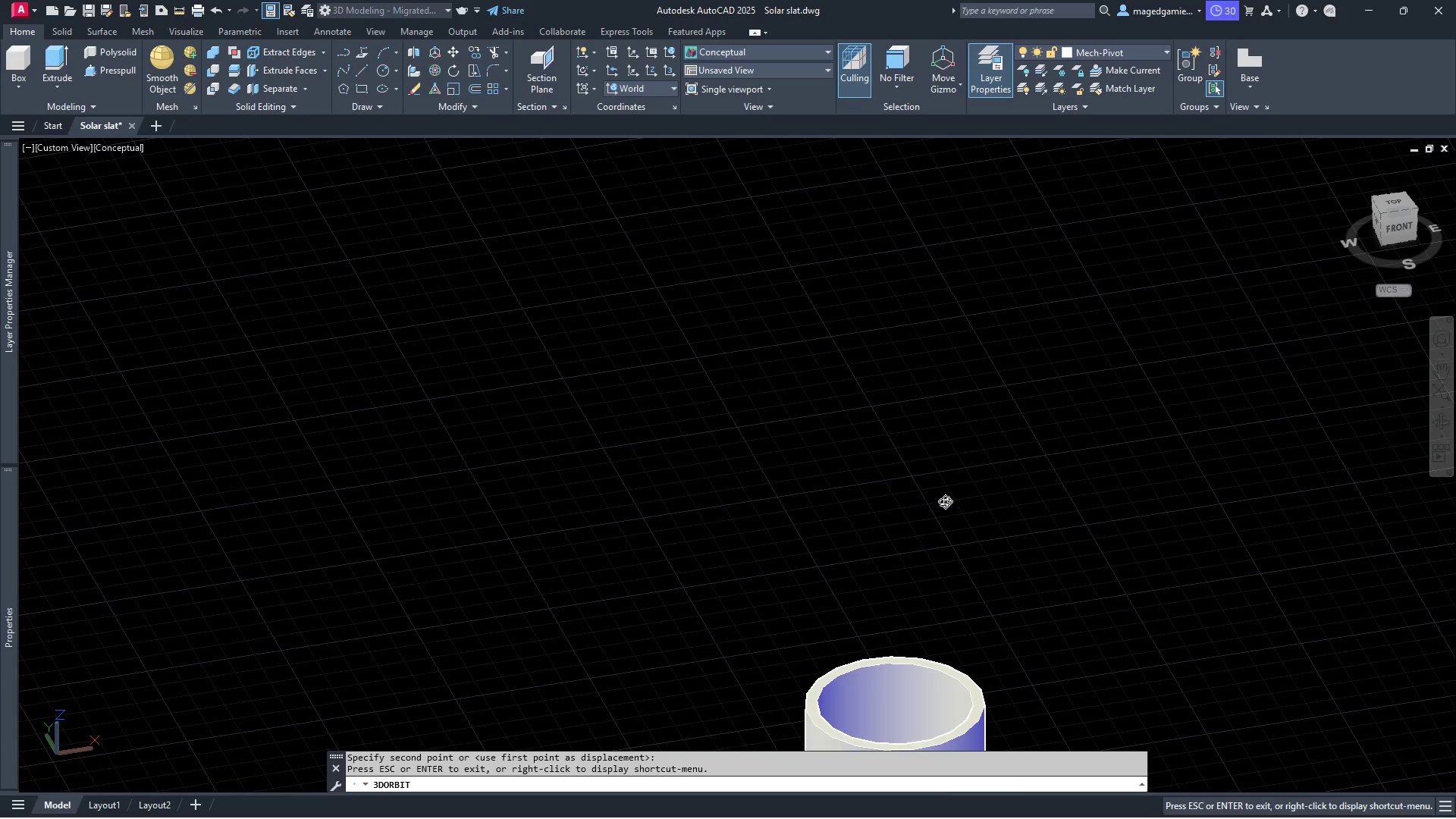 
right_click([948, 493])
 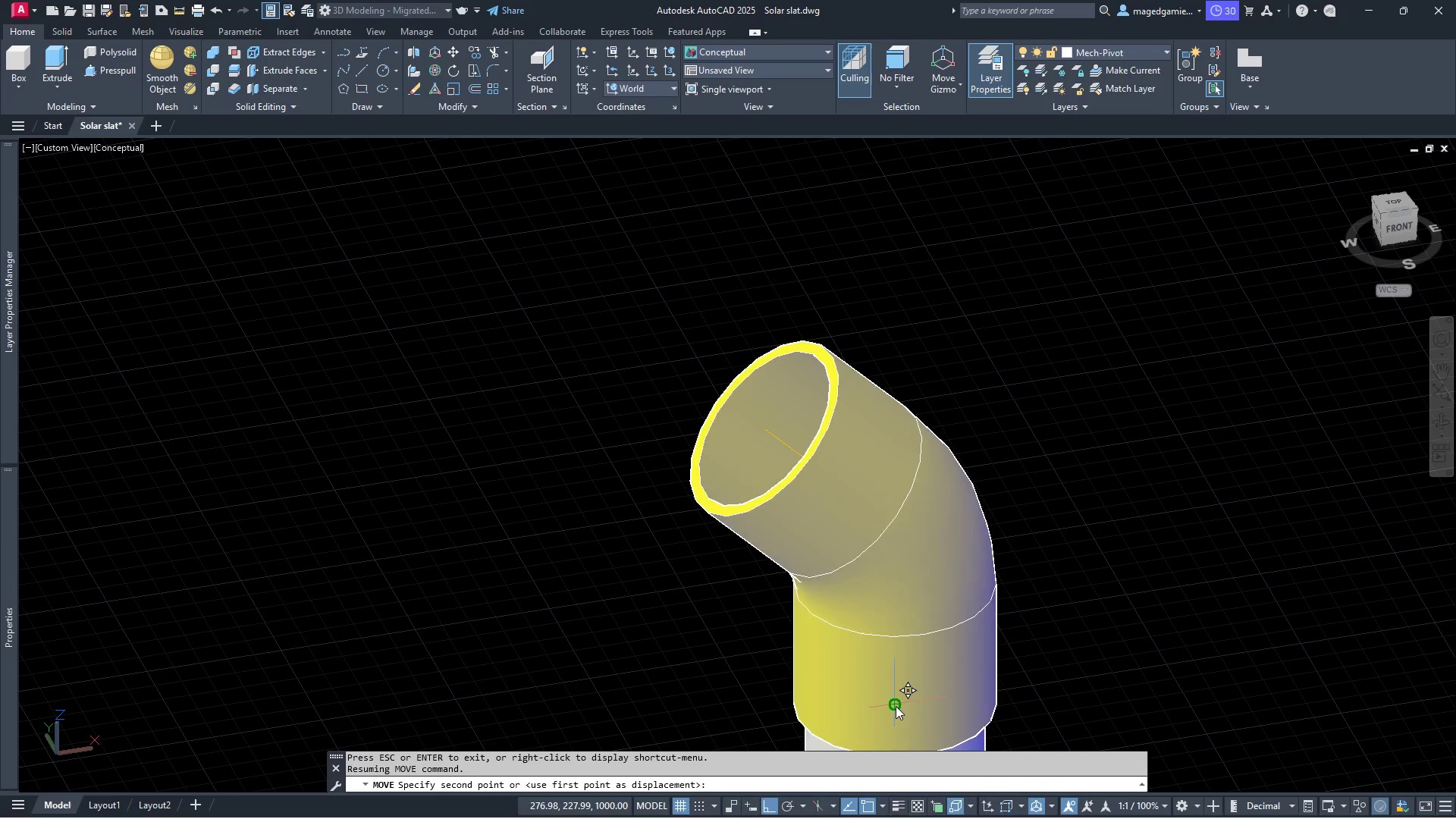 
left_click([896, 706])
 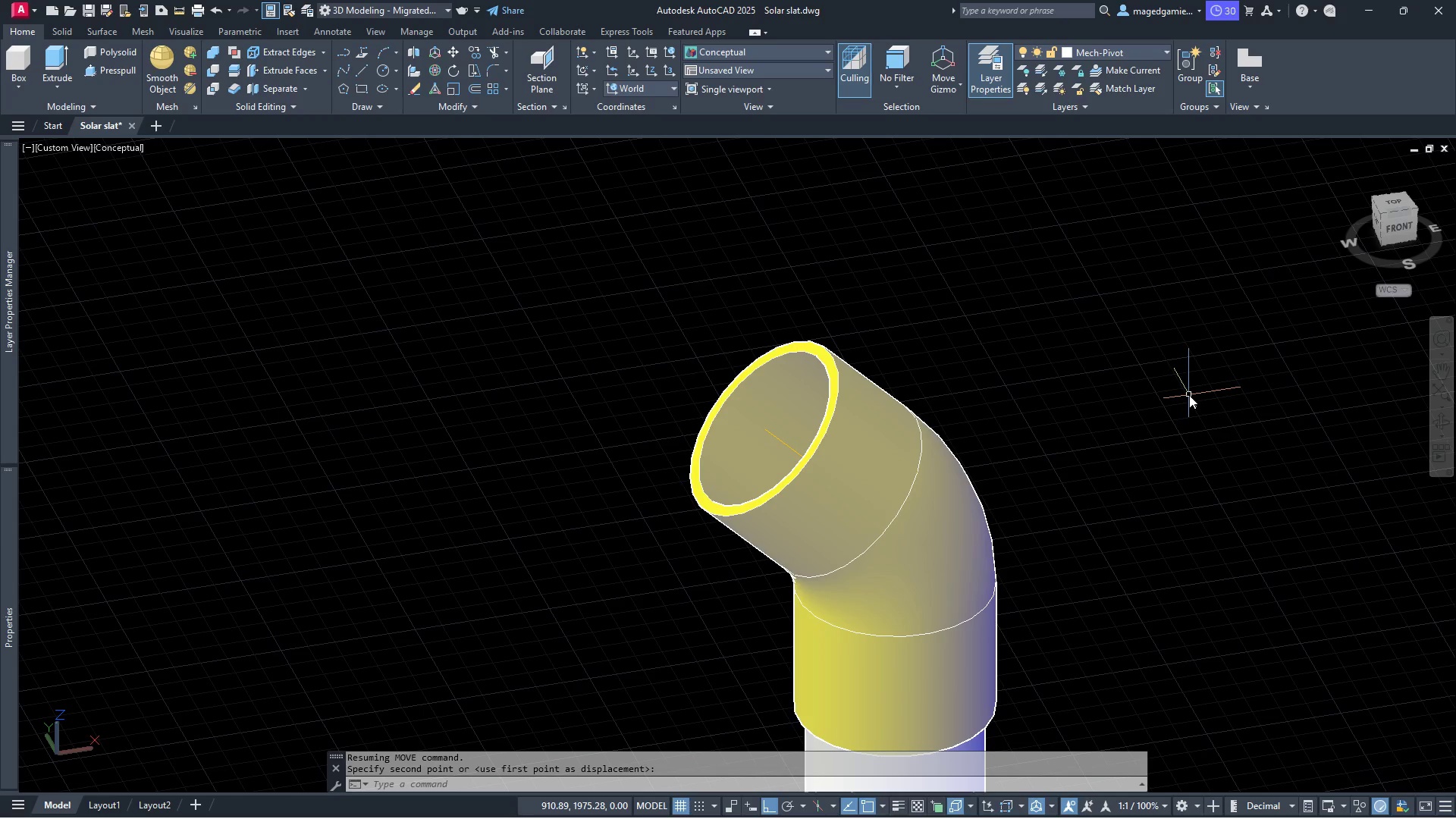 
scroll: coordinate [1066, 350], scroll_direction: down, amount: 2.0
 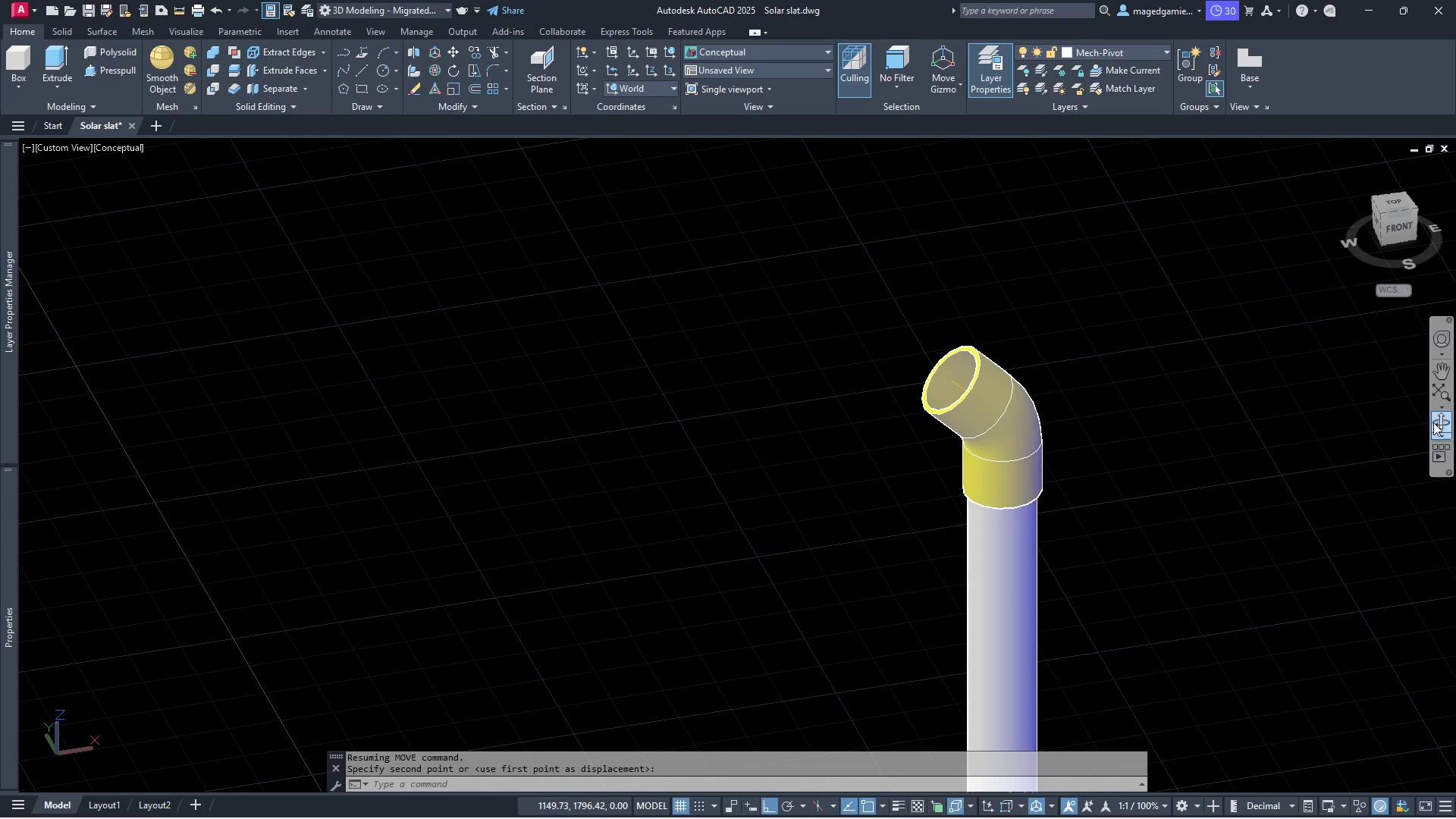 
left_click([1443, 421])
 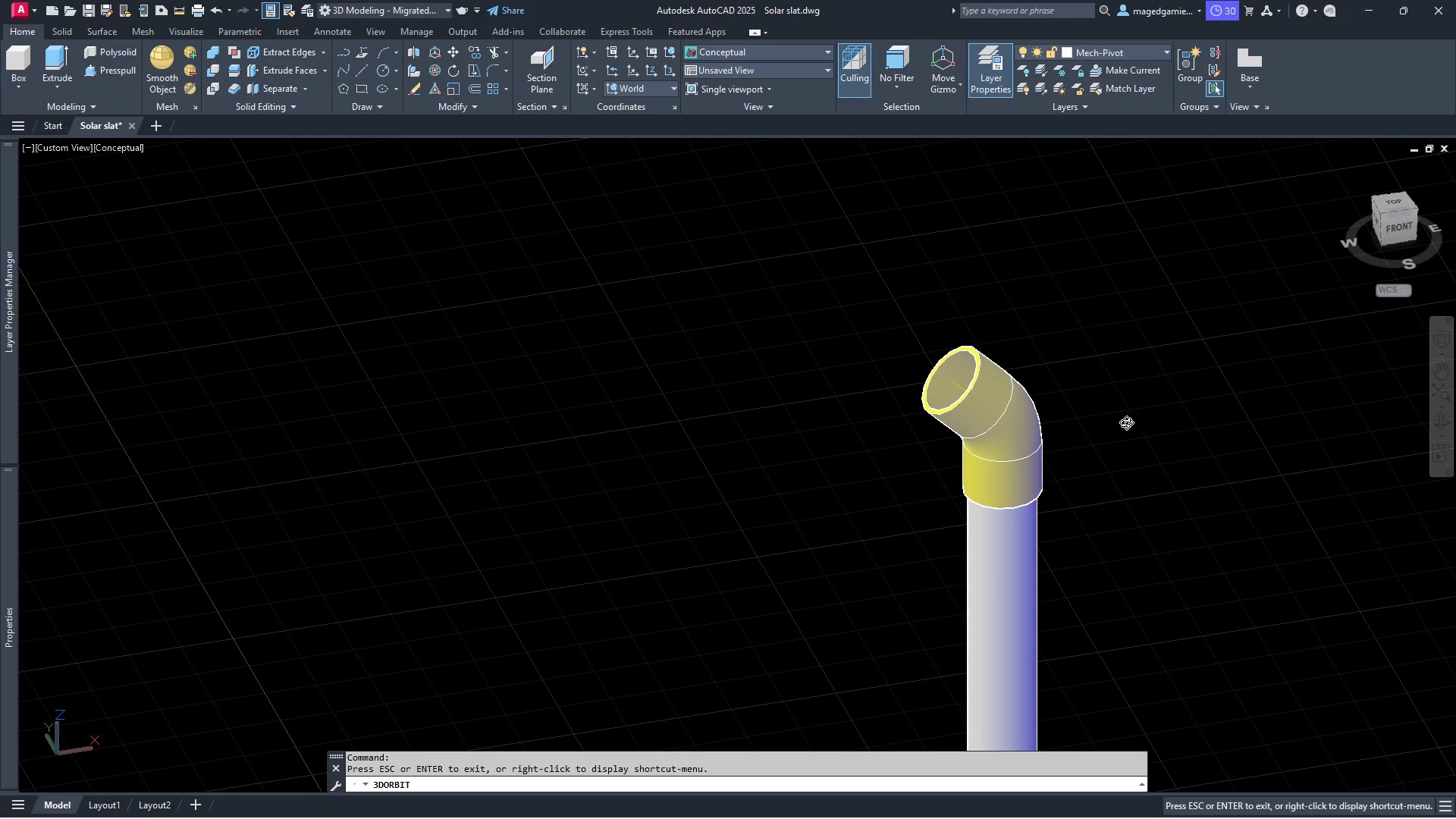 
left_click_drag(start_coordinate=[1115, 421], to_coordinate=[1050, 356])
 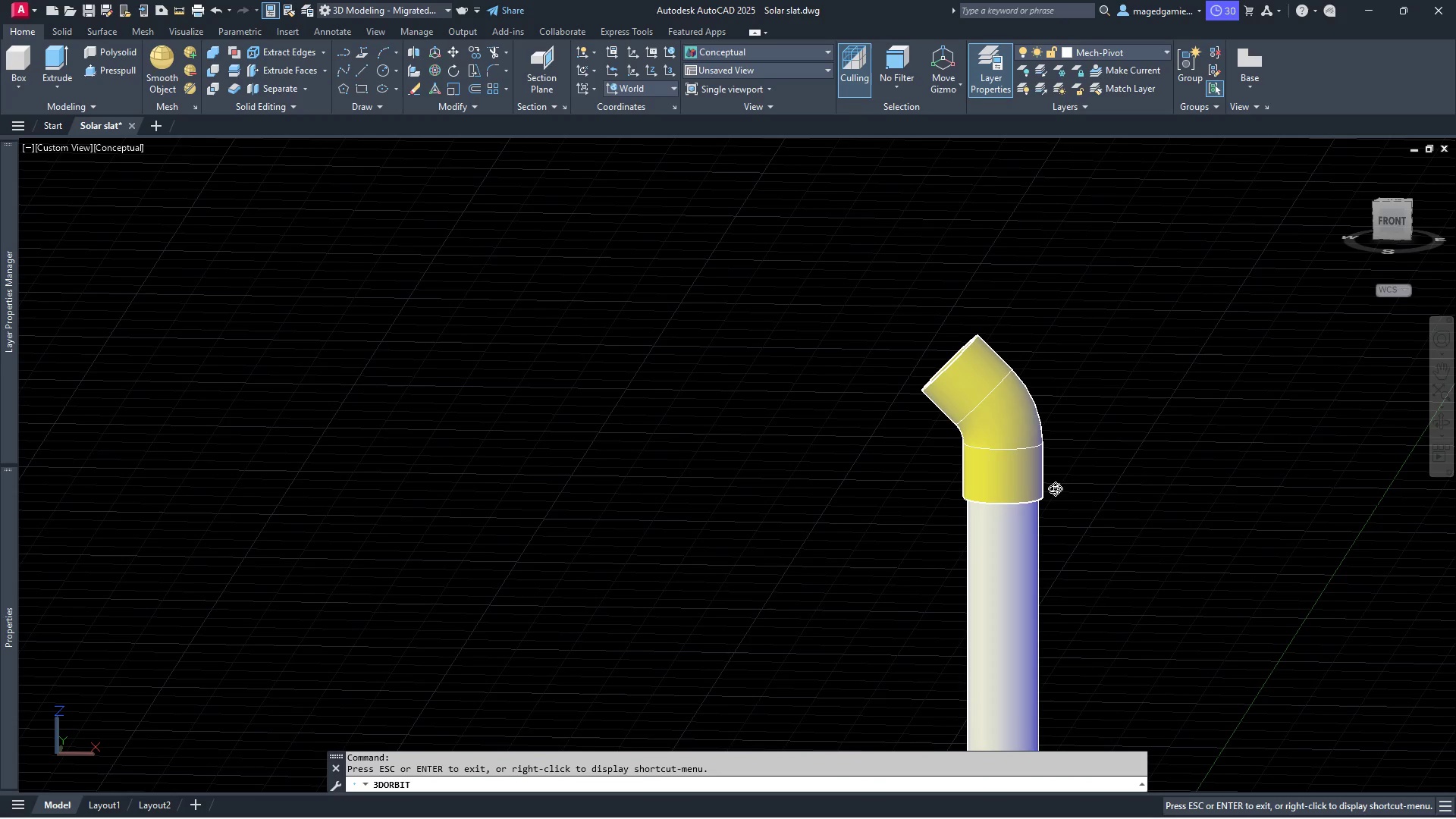 
scroll: coordinate [1026, 484], scroll_direction: up, amount: 10.0
 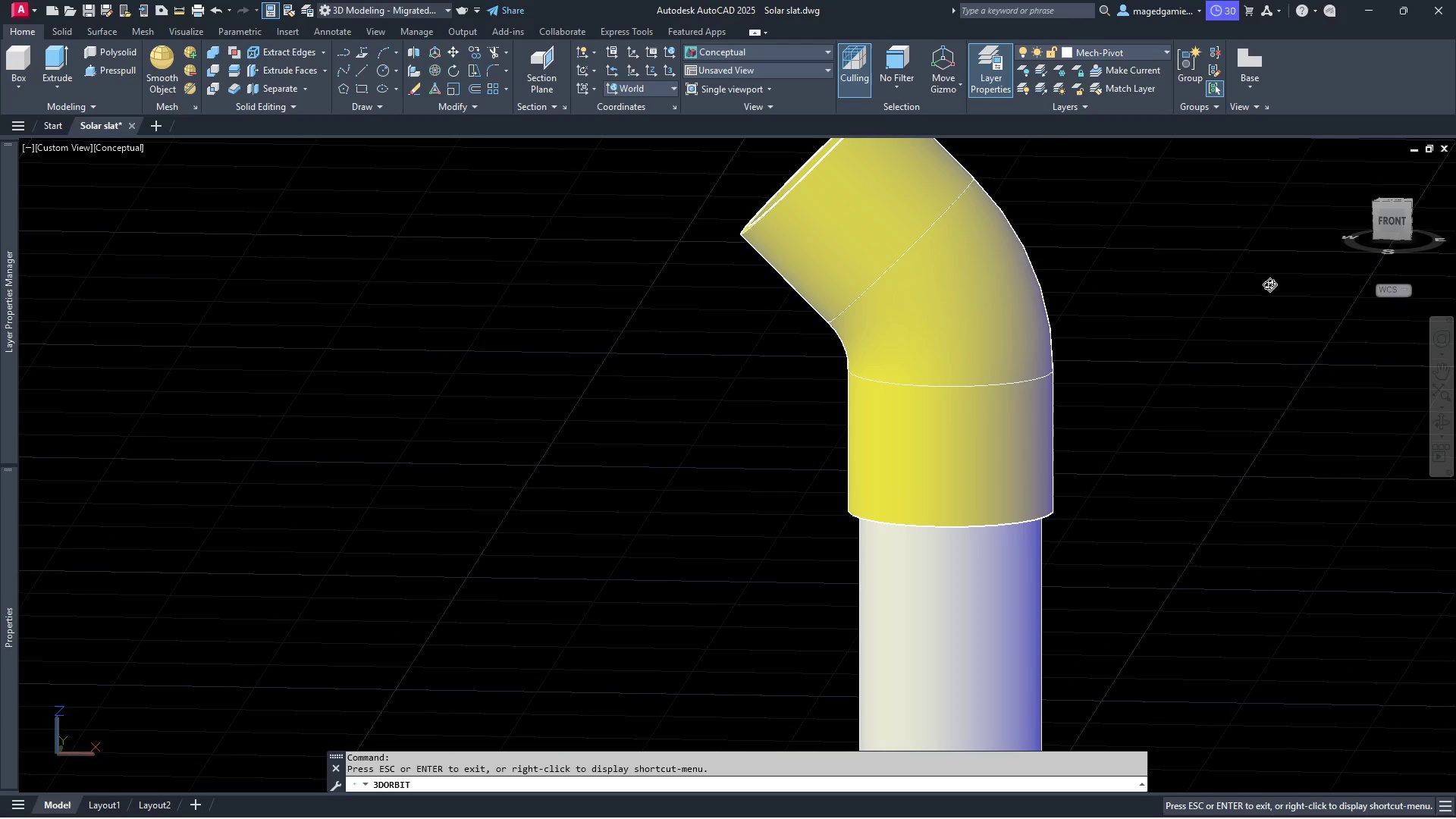 
key(Escape)
 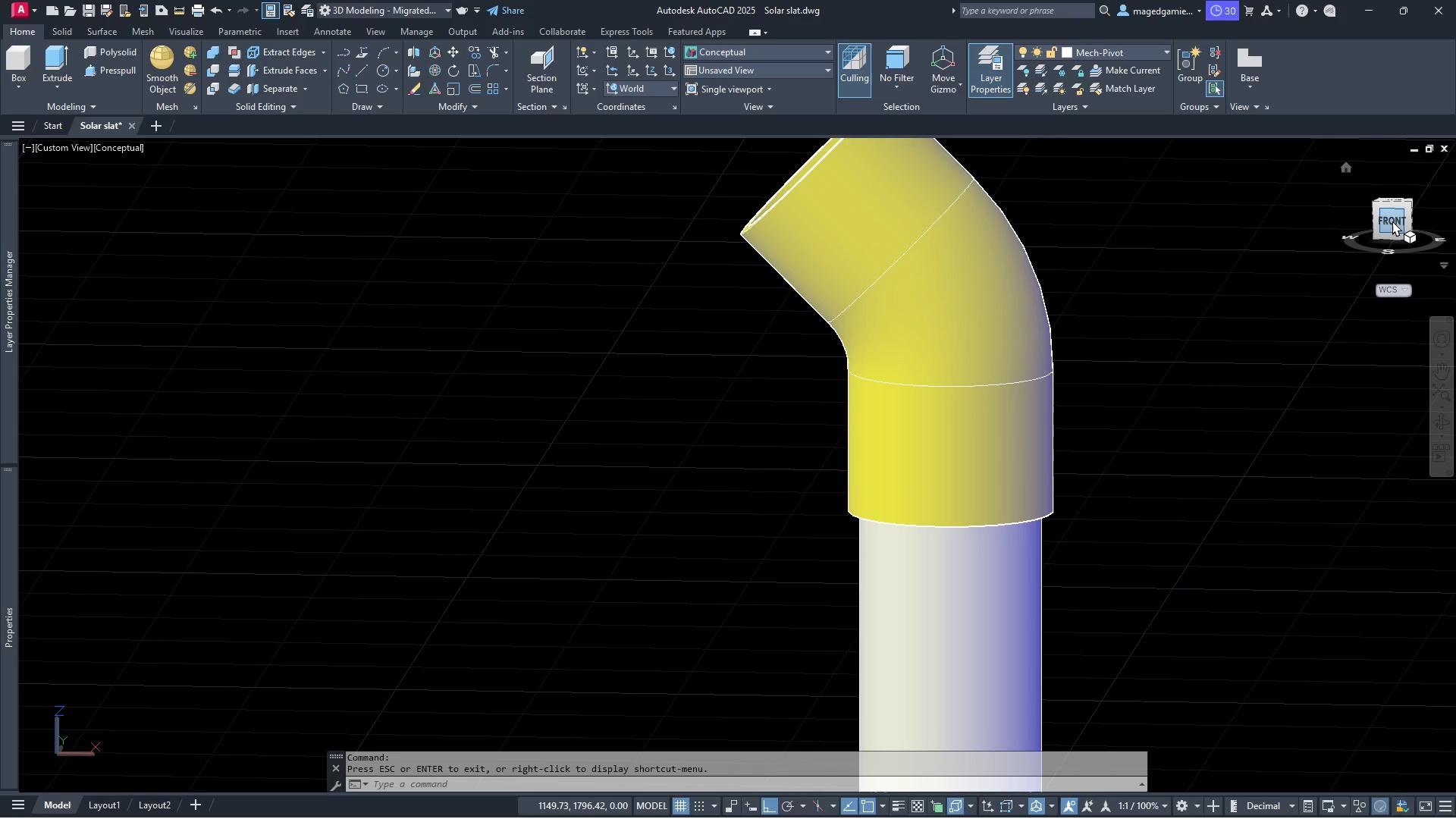 
left_click([1392, 221])
 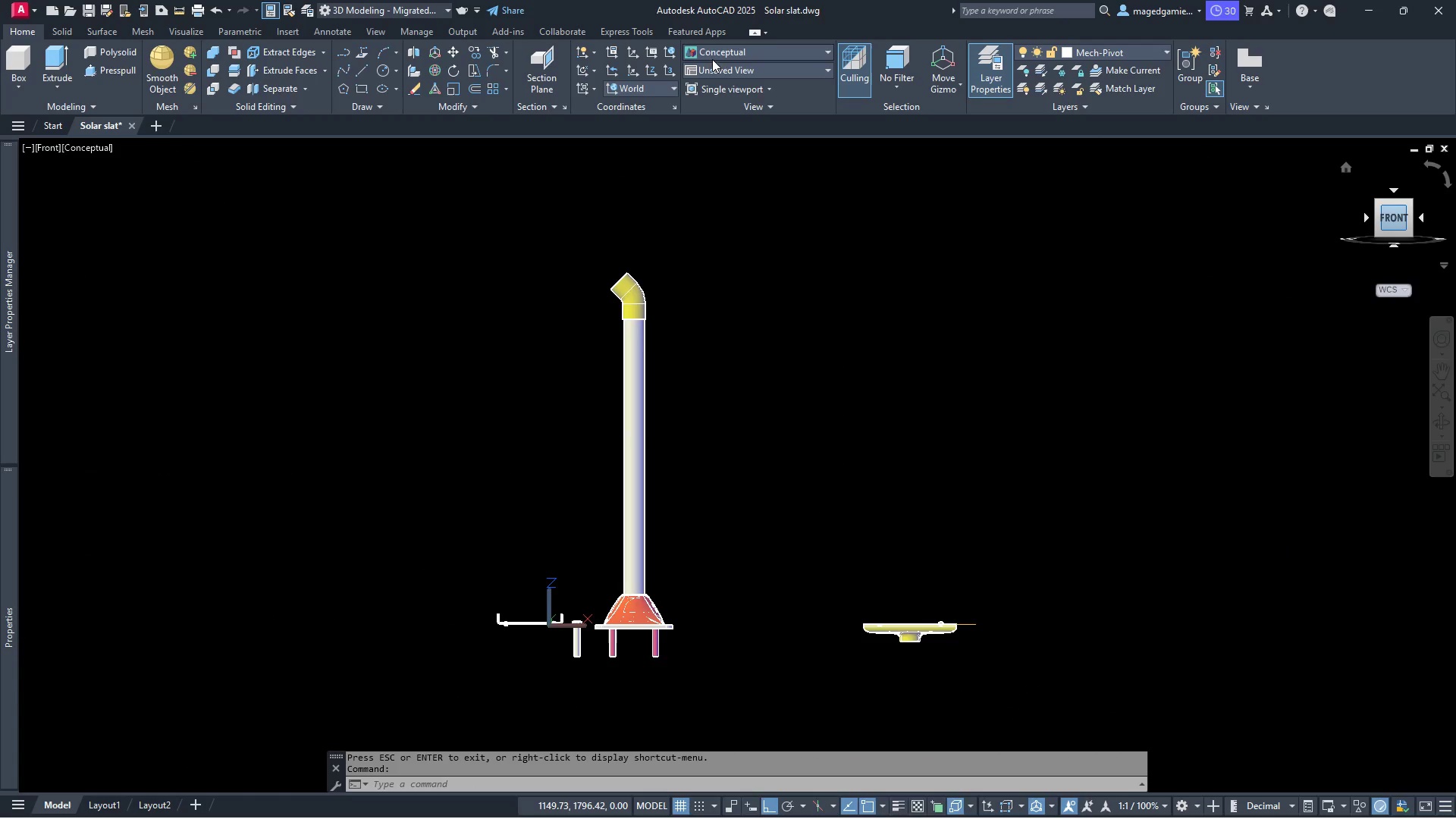 
left_click([712, 51])
 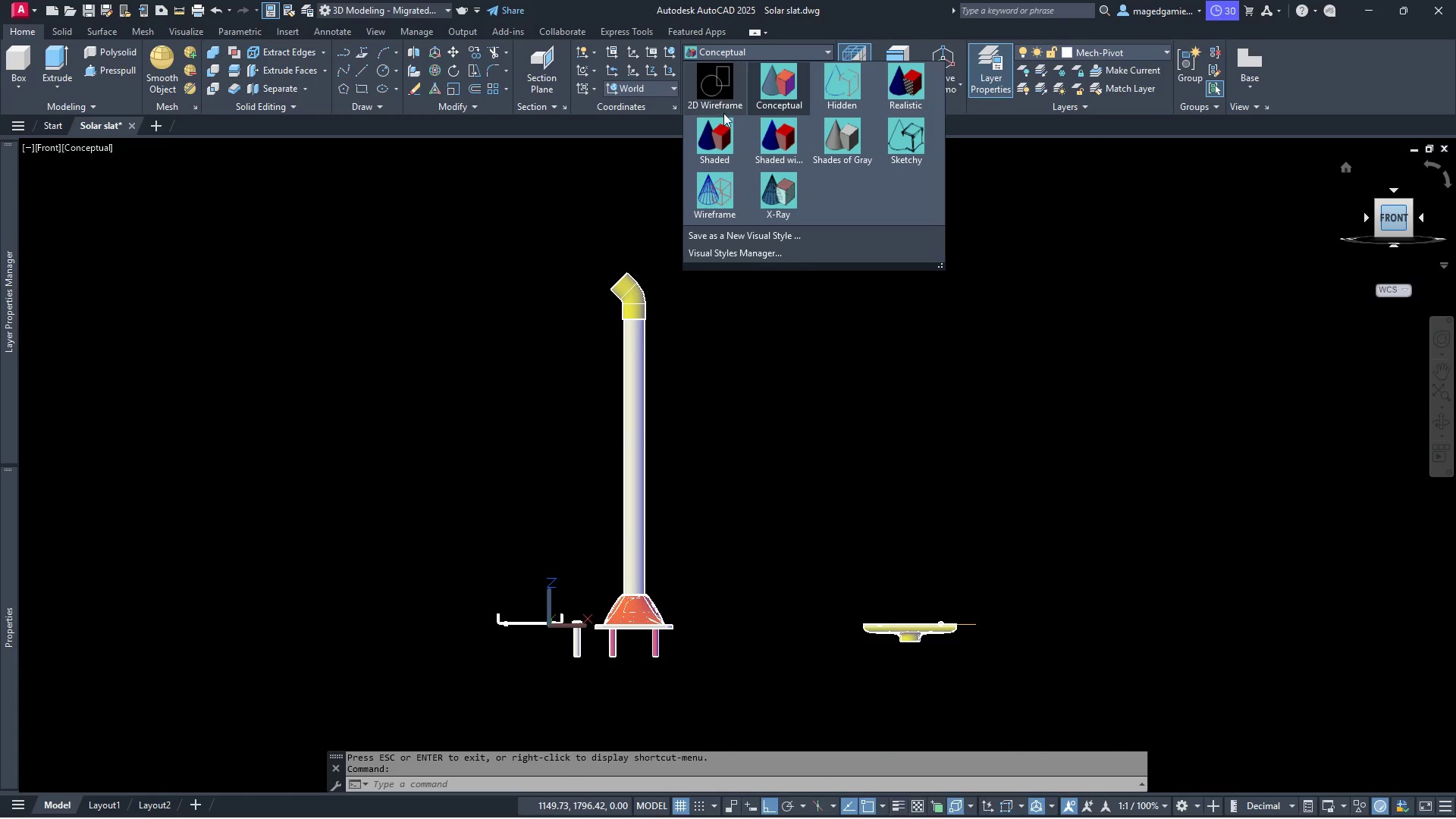 
left_click([730, 193])
 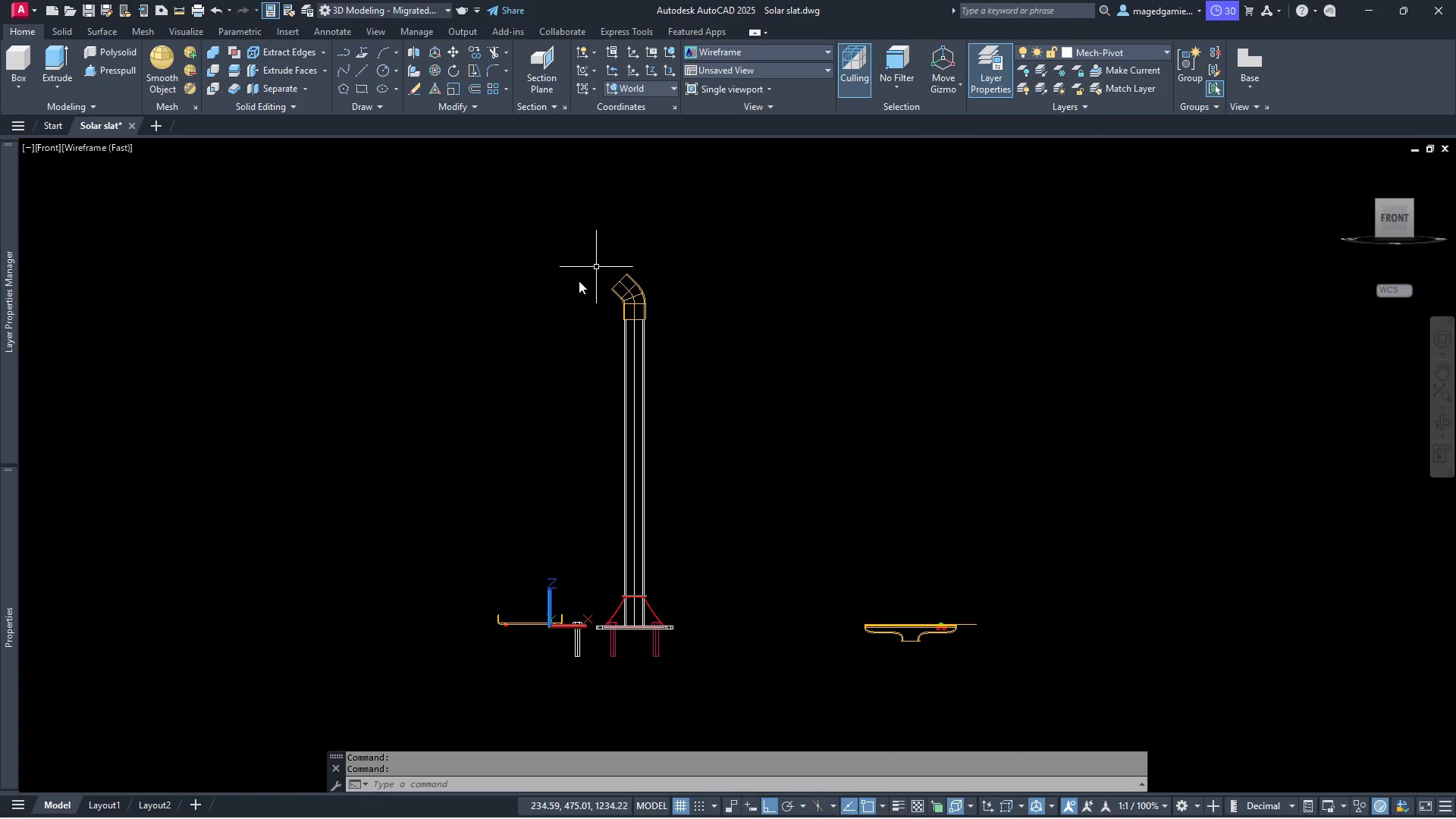 
scroll: coordinate [861, 427], scroll_direction: up, amount: 9.0
 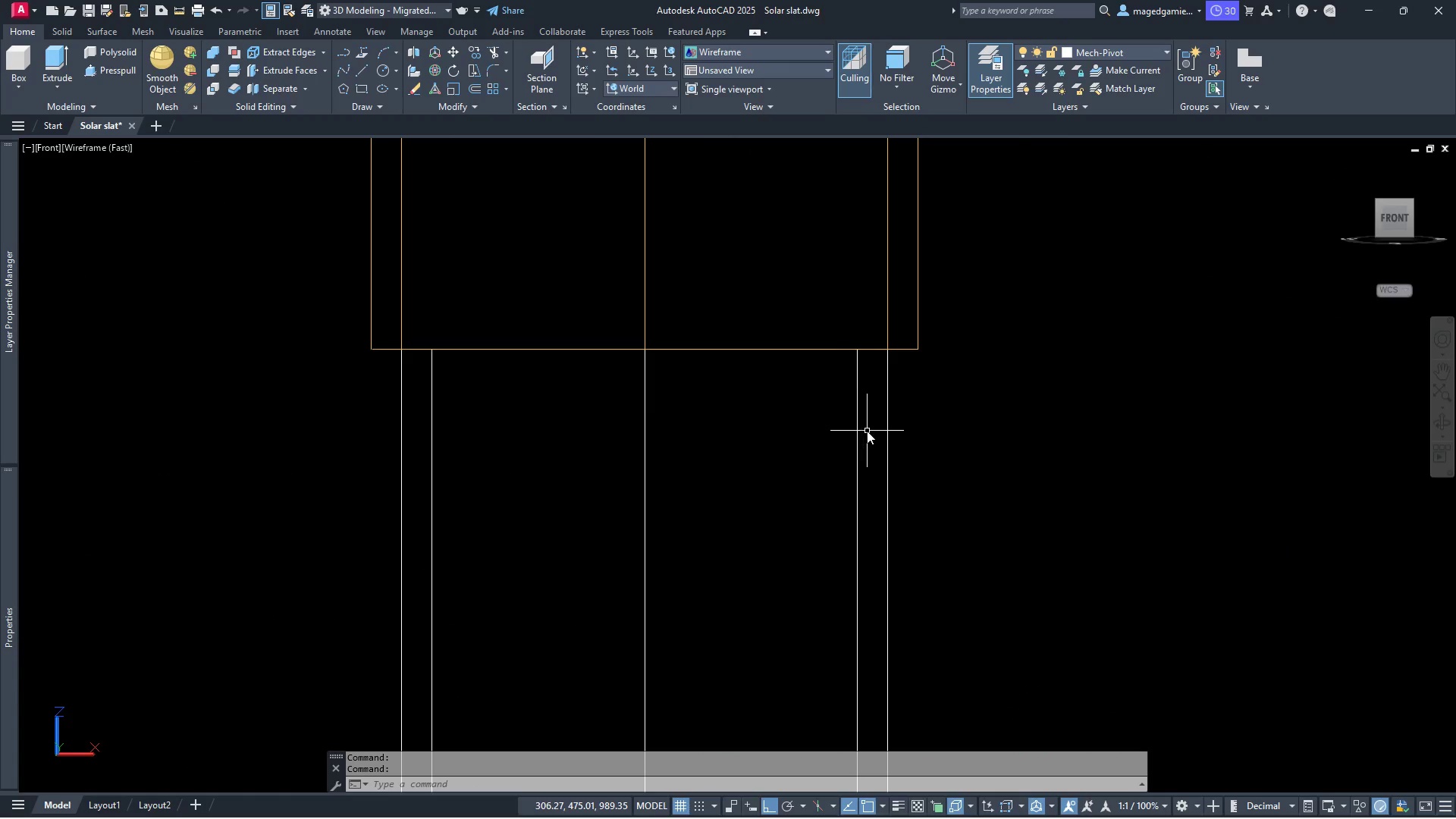 
key(Escape)
 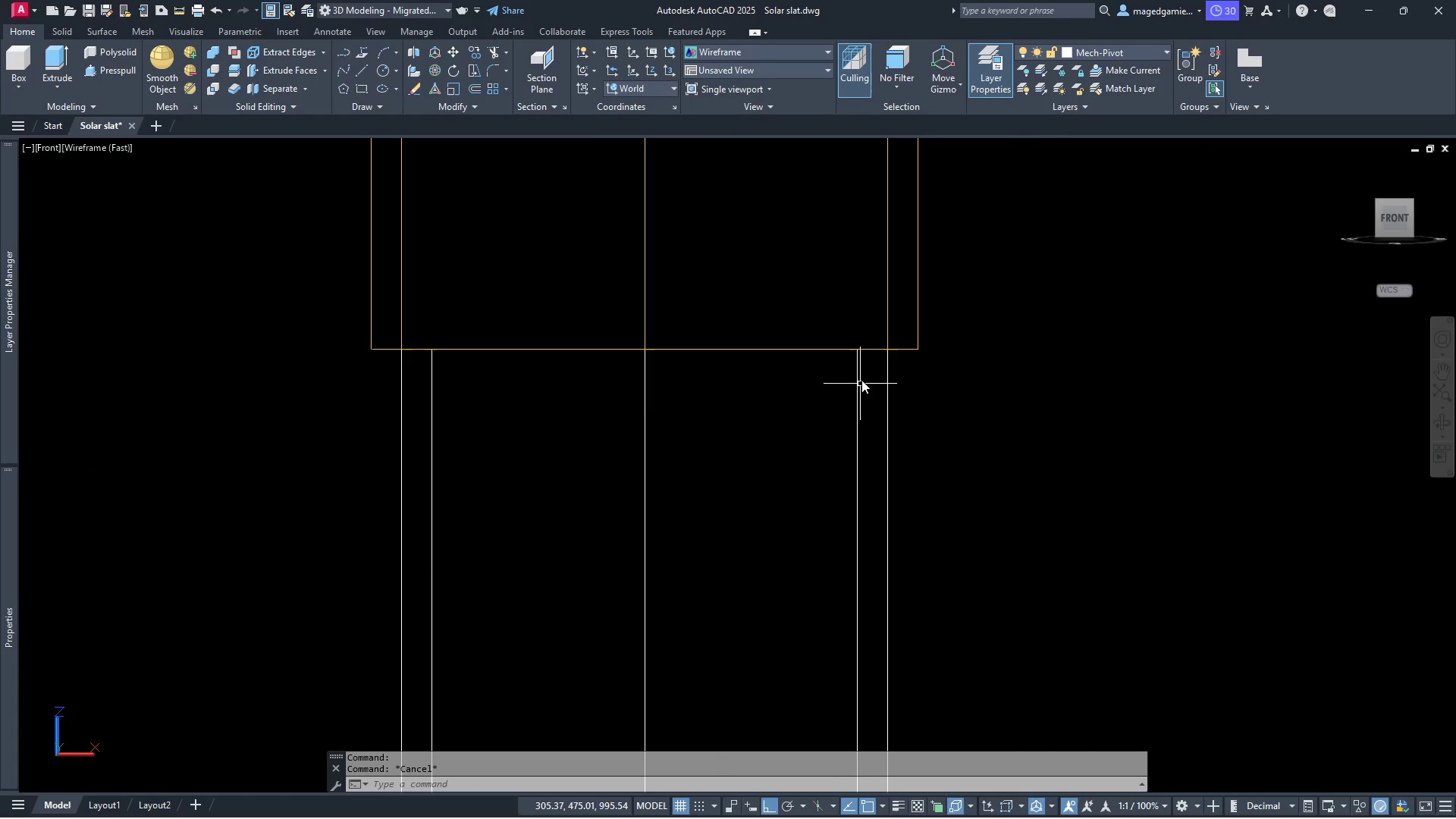 
scroll: coordinate [953, 347], scroll_direction: up, amount: 2.0
 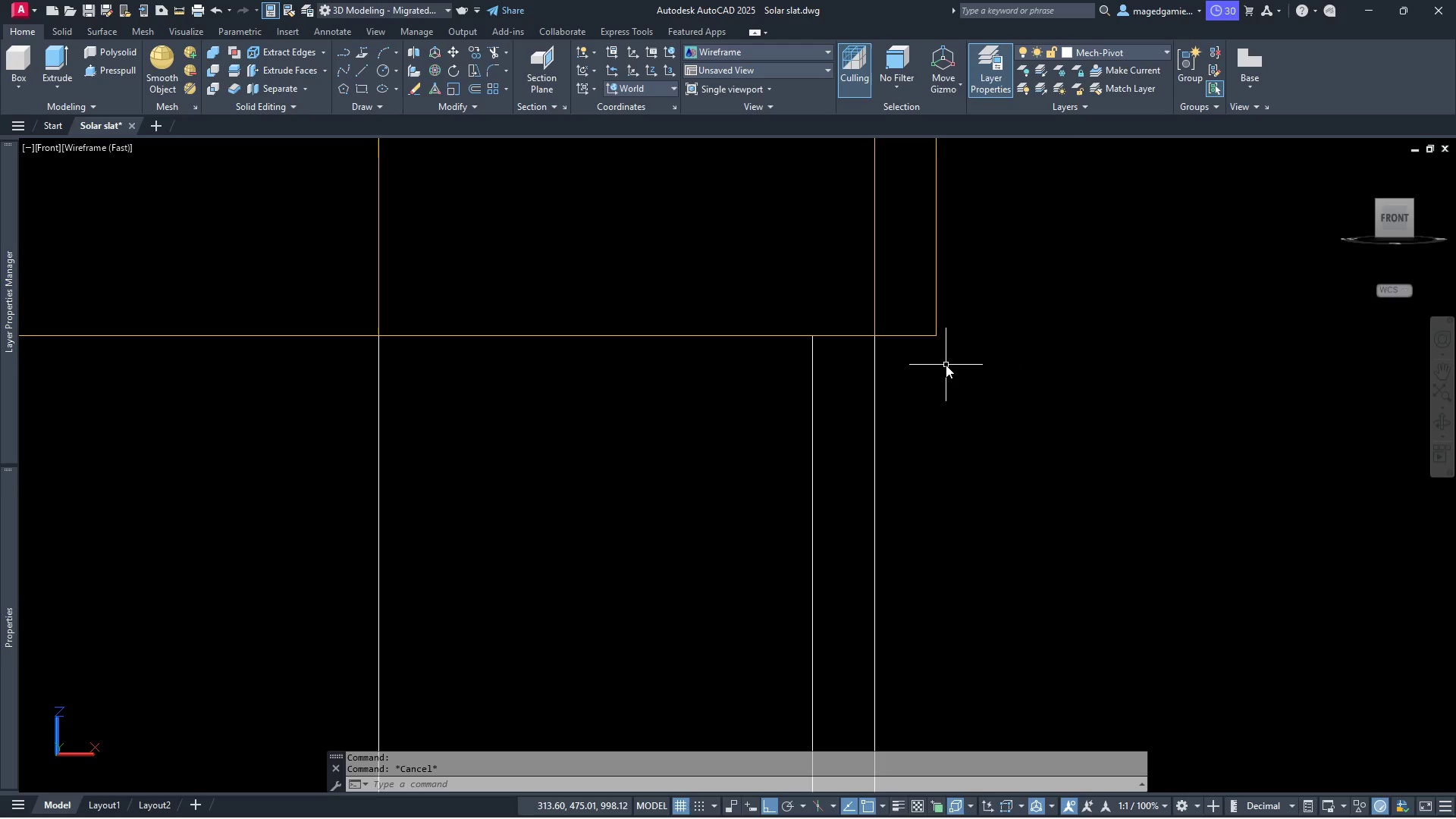 
wait(20.65)
 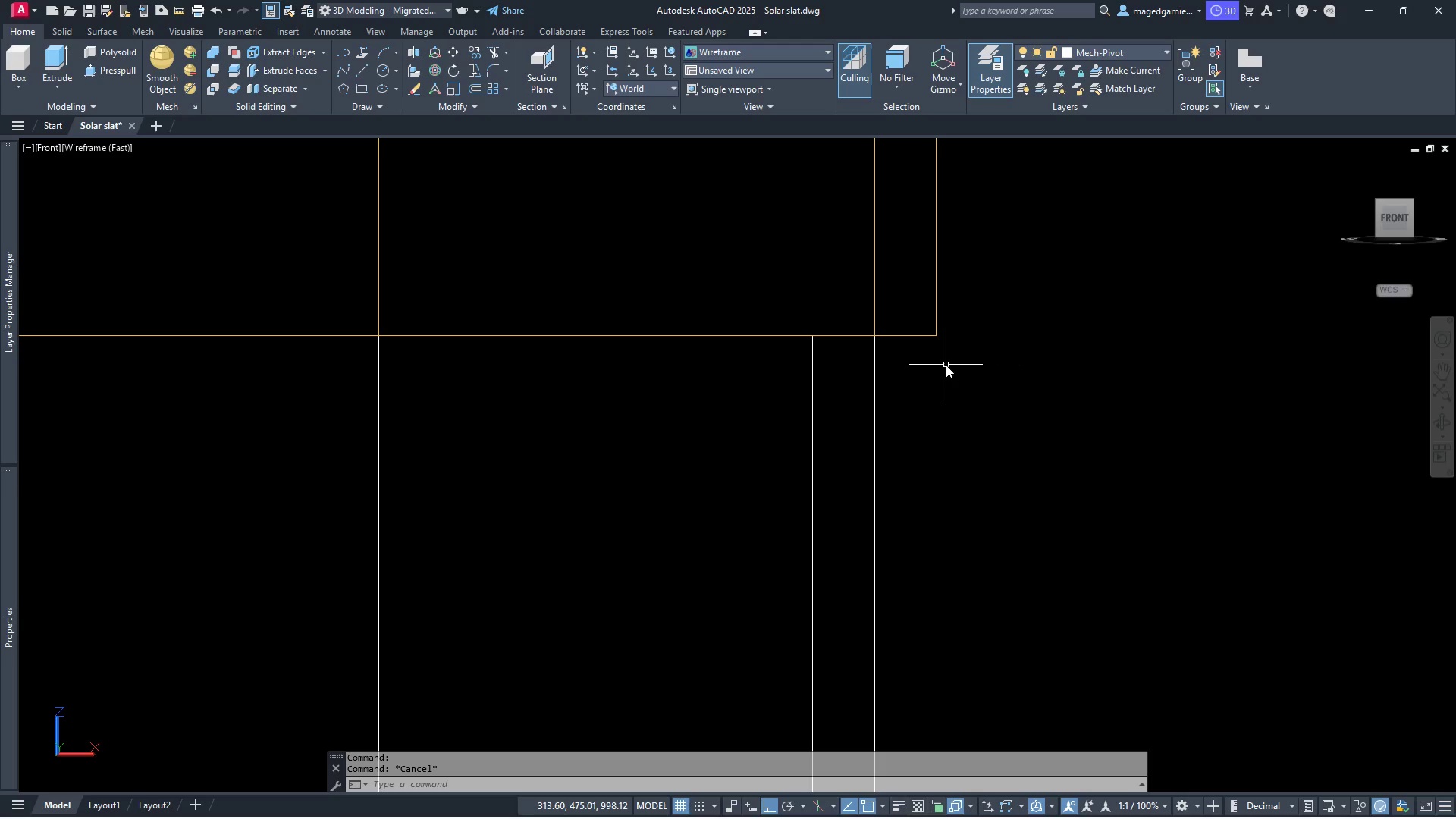 
scroll: coordinate [1015, 410], scroll_direction: down, amount: 4.0
 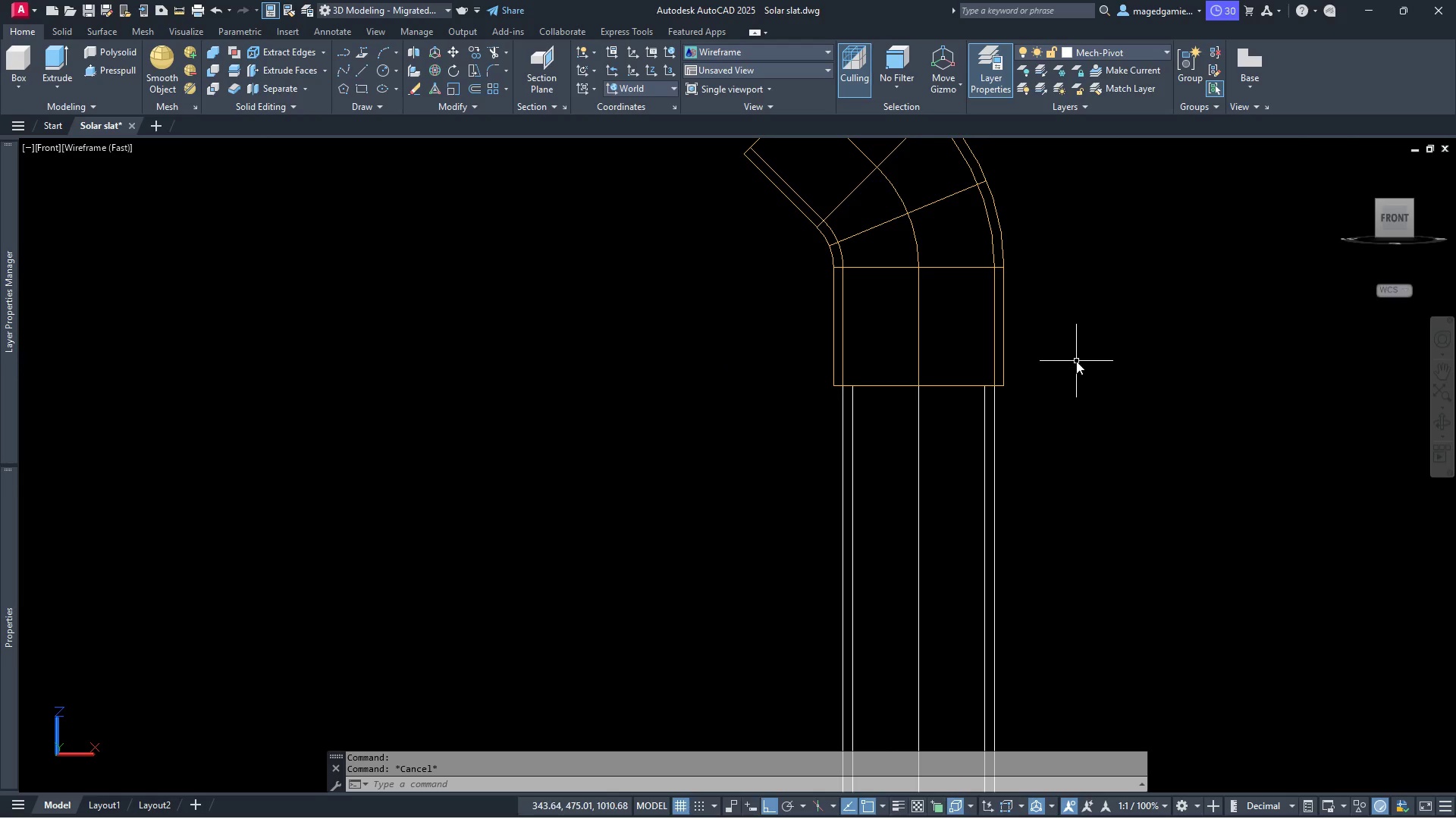 
scroll: coordinate [1076, 361], scroll_direction: up, amount: 3.0
 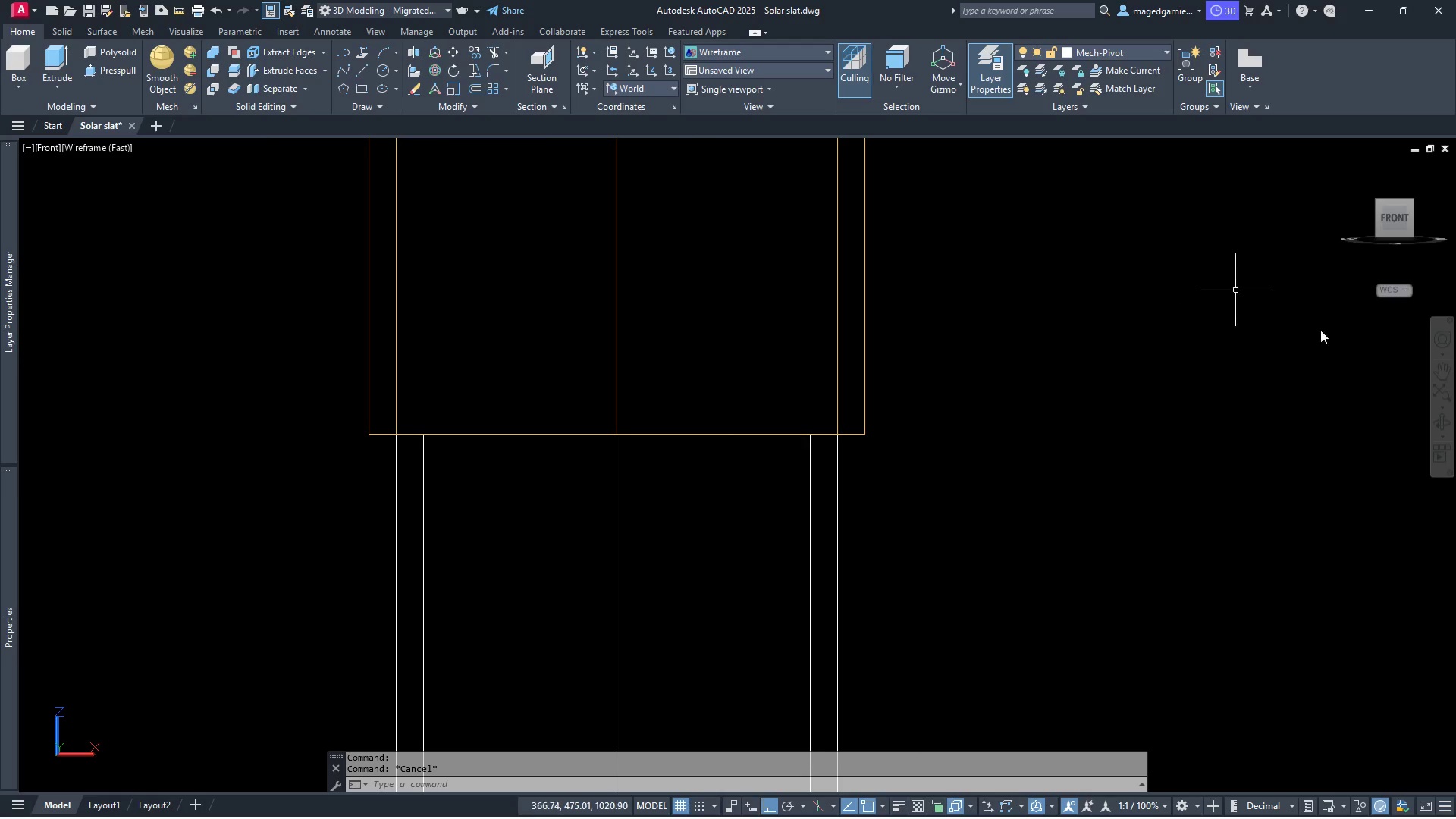 
left_click([1444, 419])
 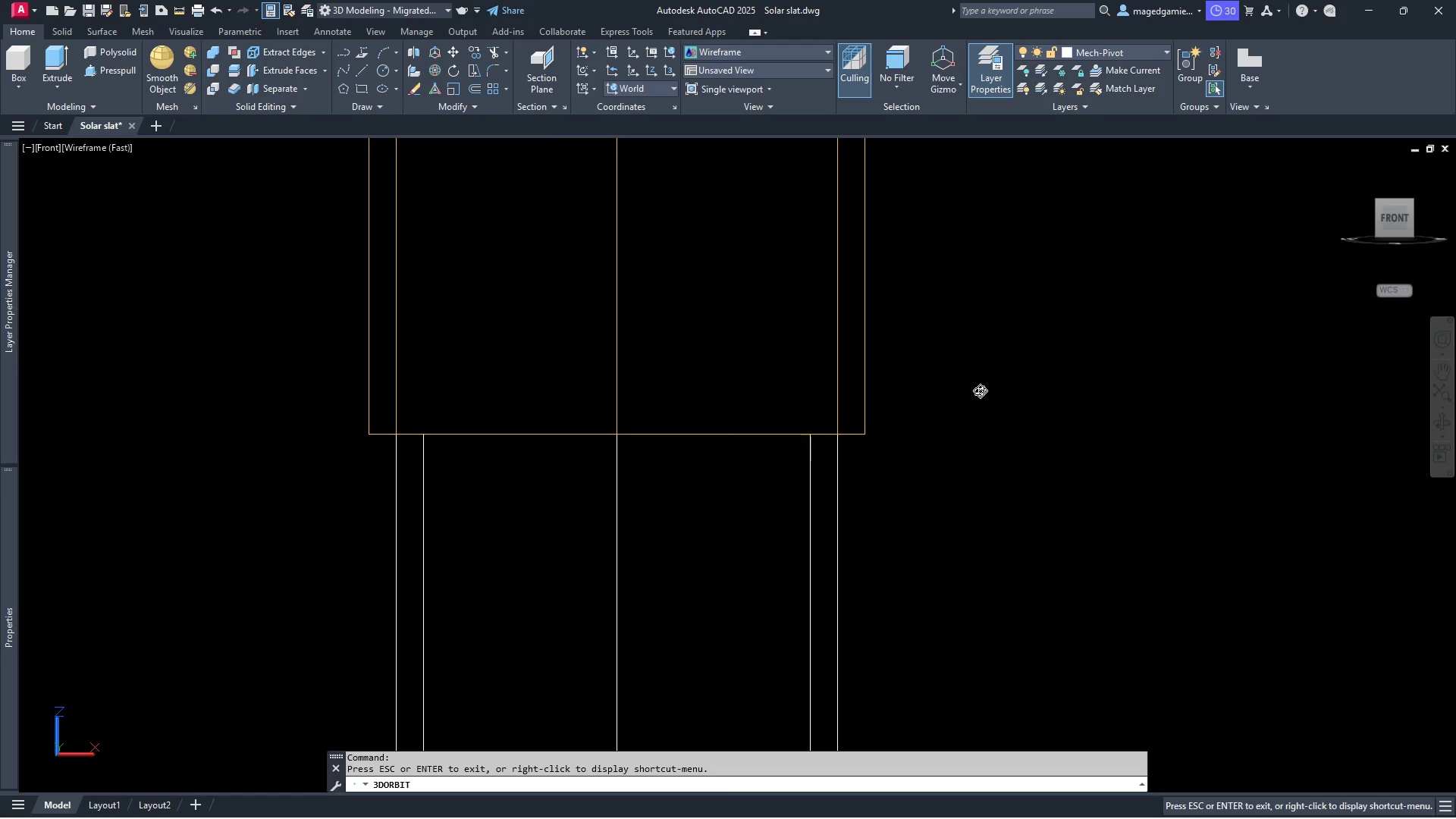 
left_click_drag(start_coordinate=[979, 391], to_coordinate=[1020, 425])
 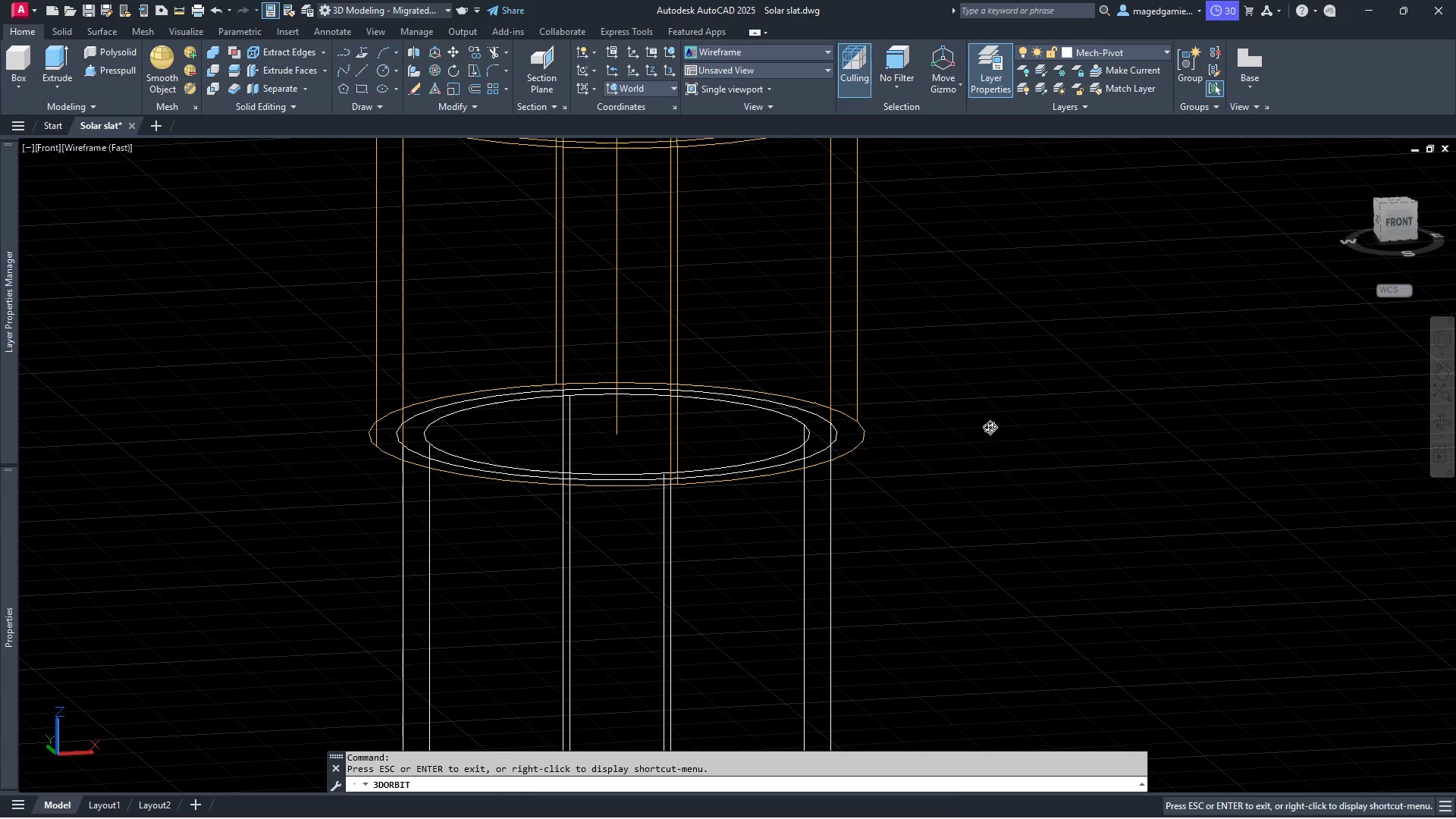 
key(Escape)
 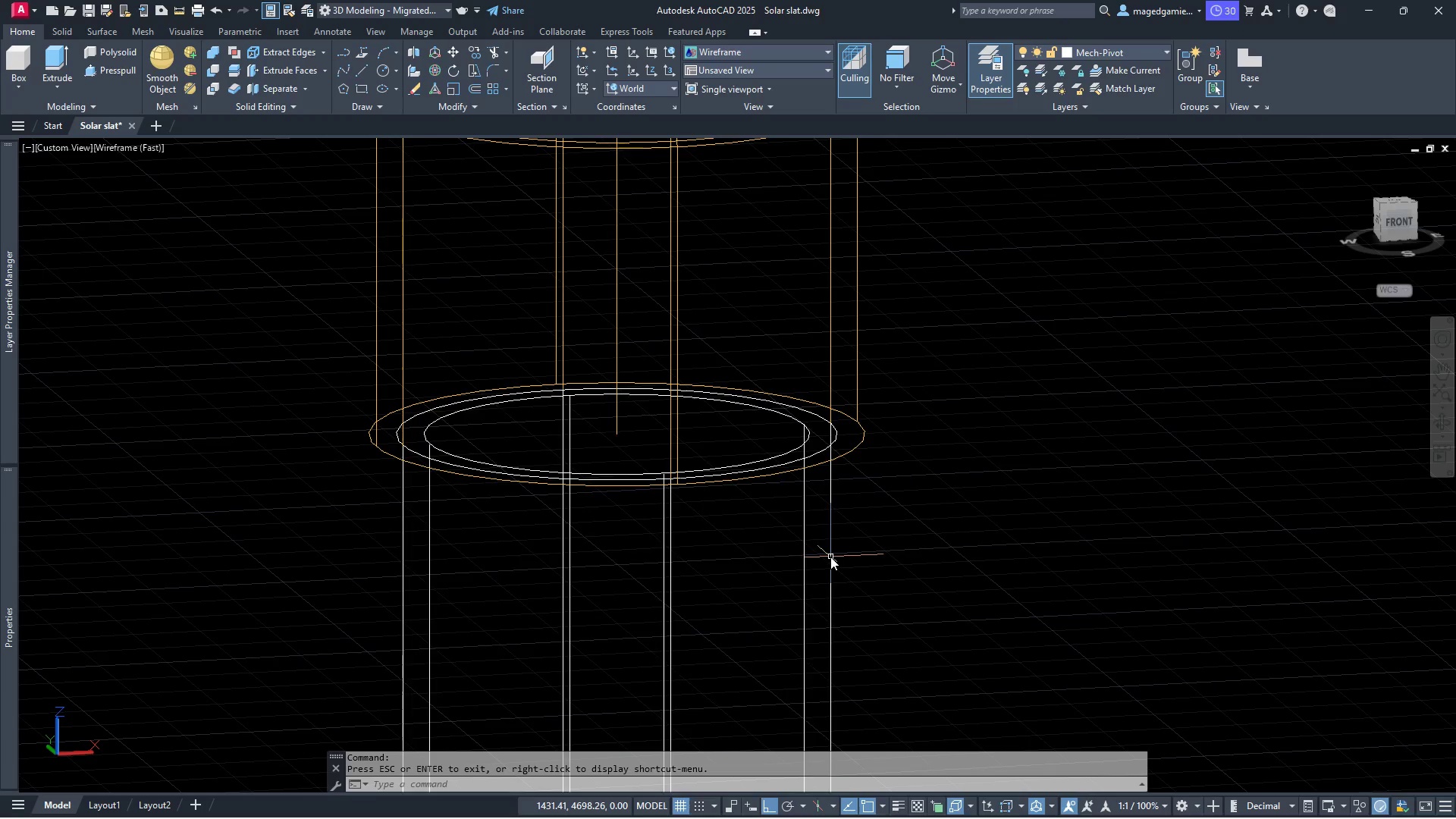 
left_click([830, 557])
 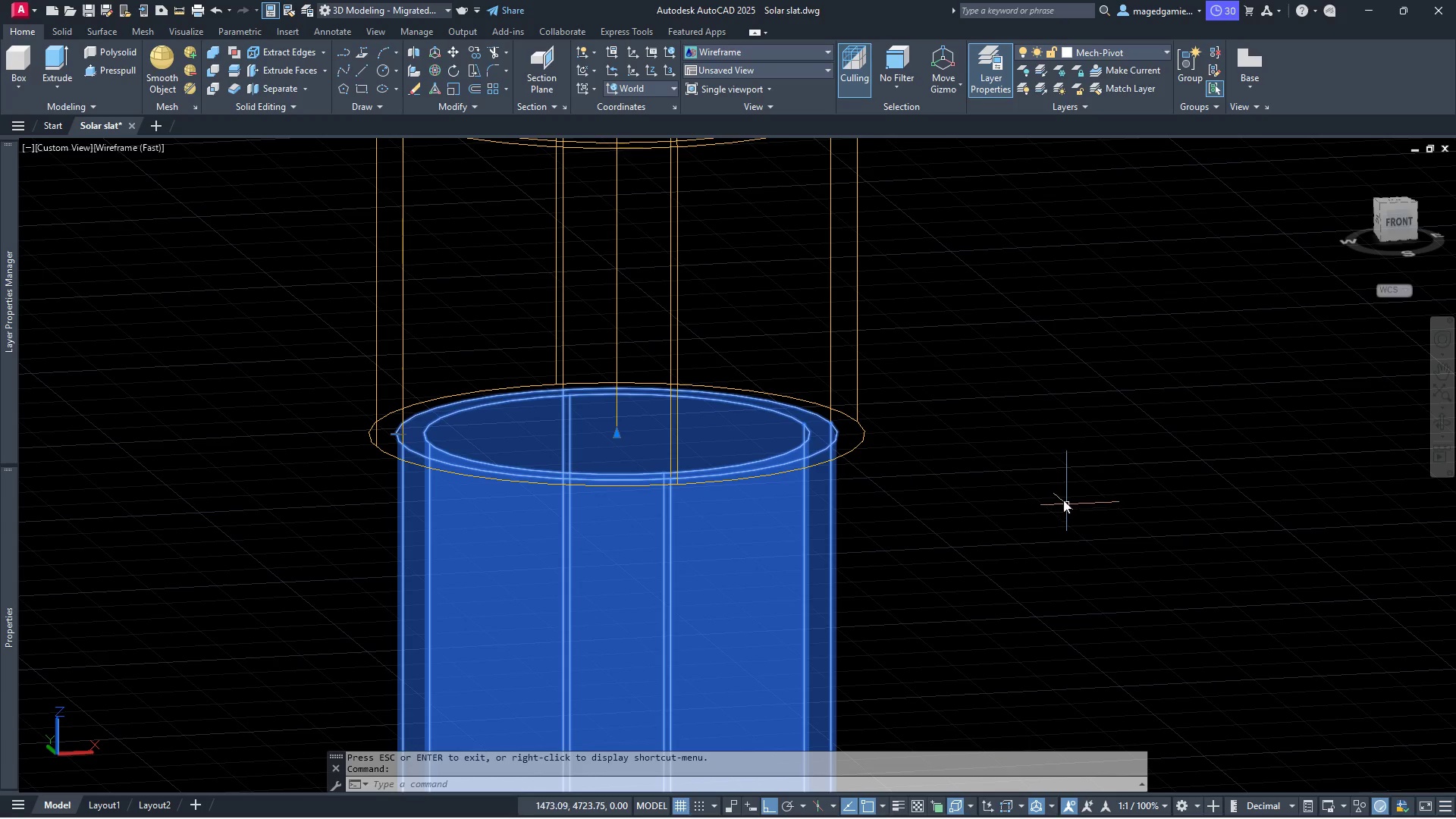 
key(Escape)
 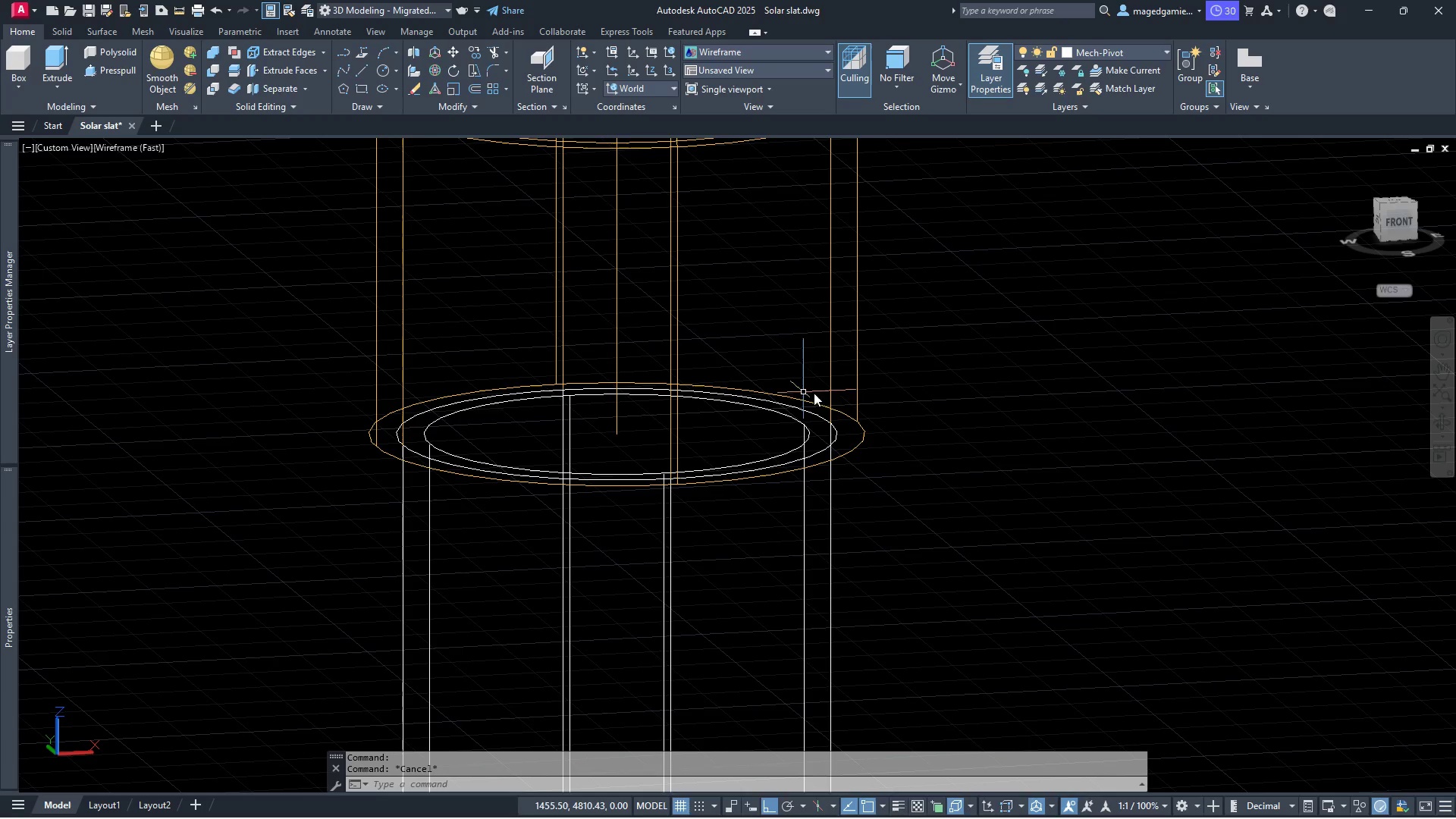 
mouse_move([870, 402])
 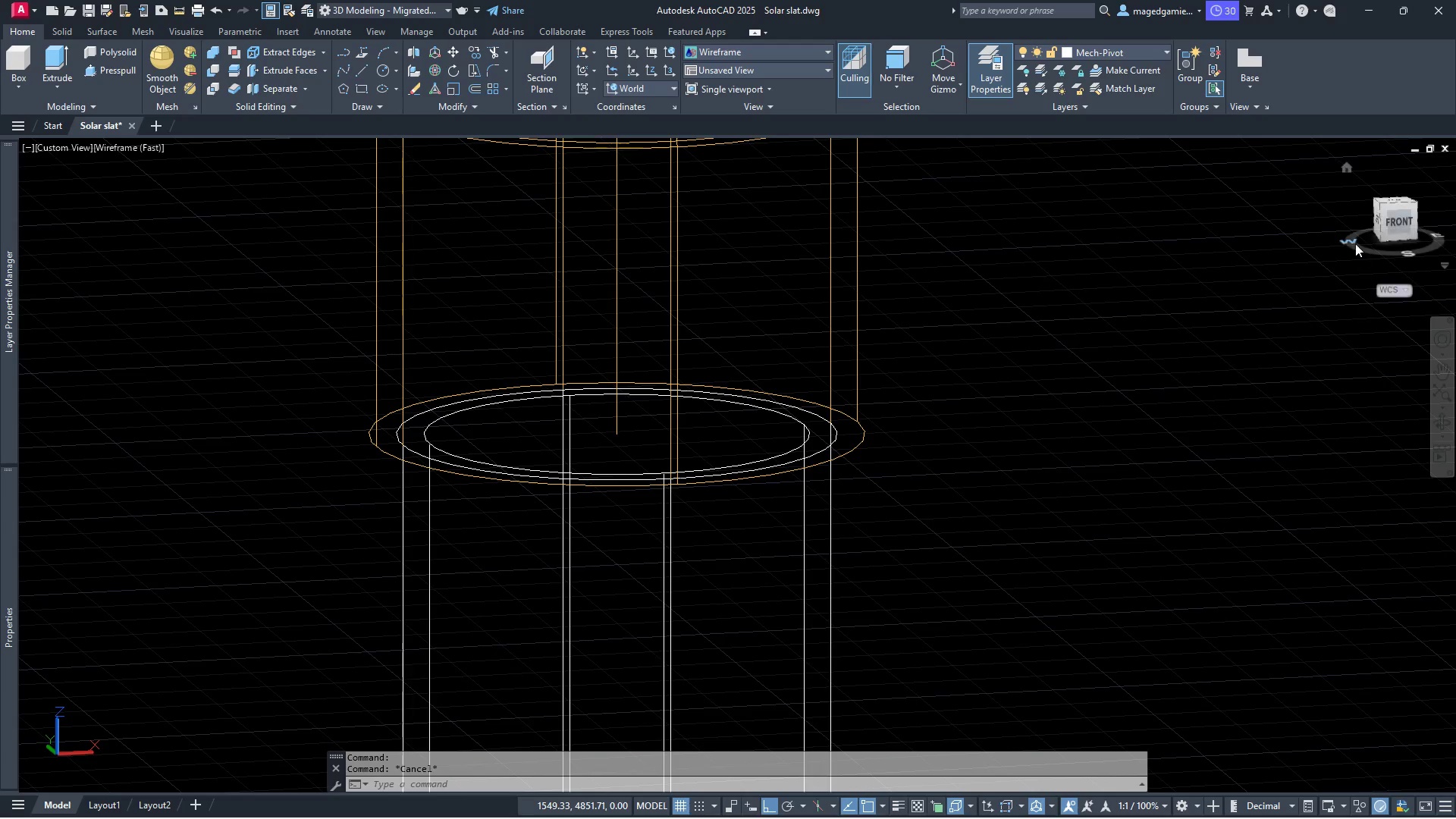 
left_click([1399, 222])
 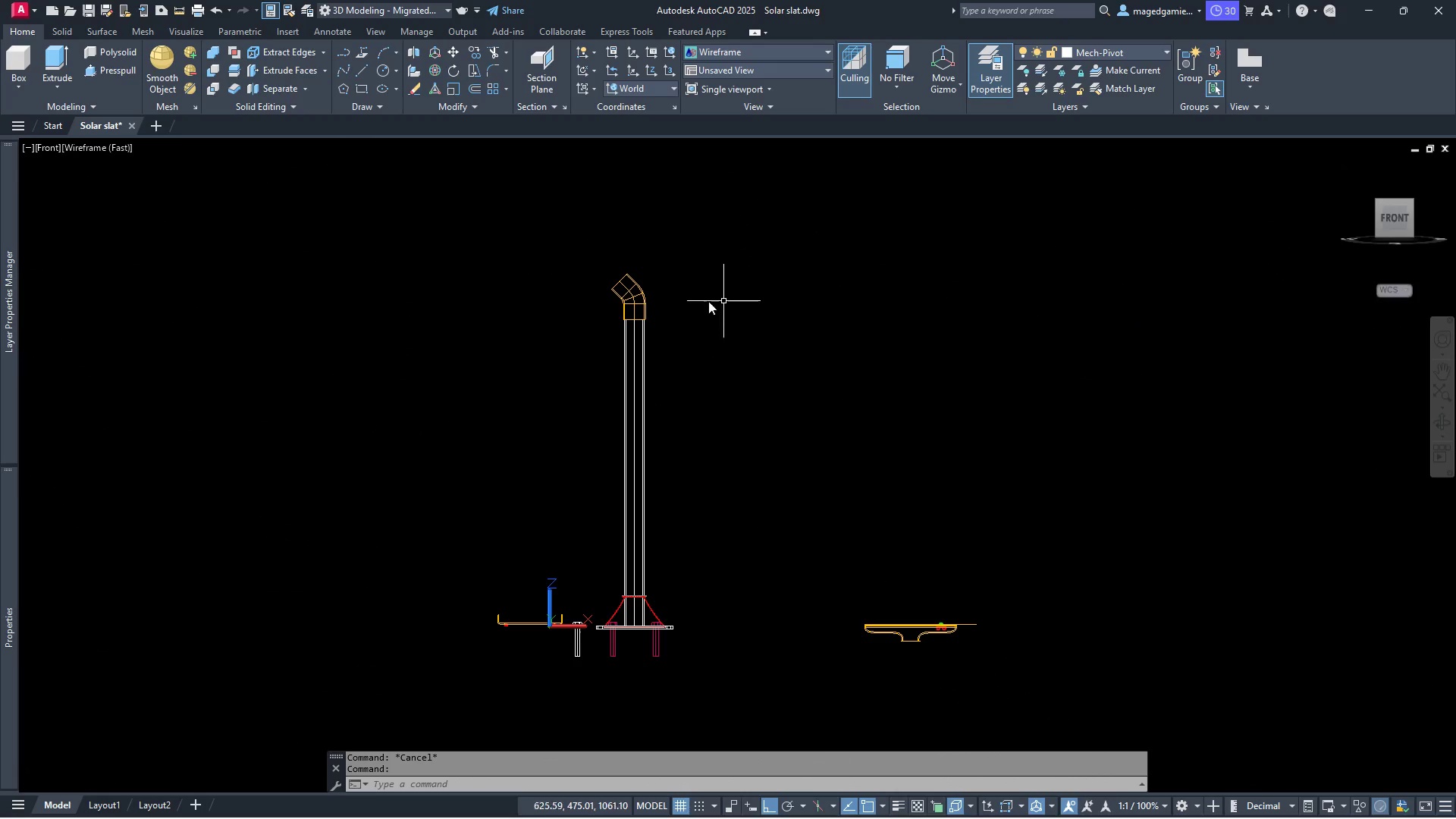 
key(Escape)
 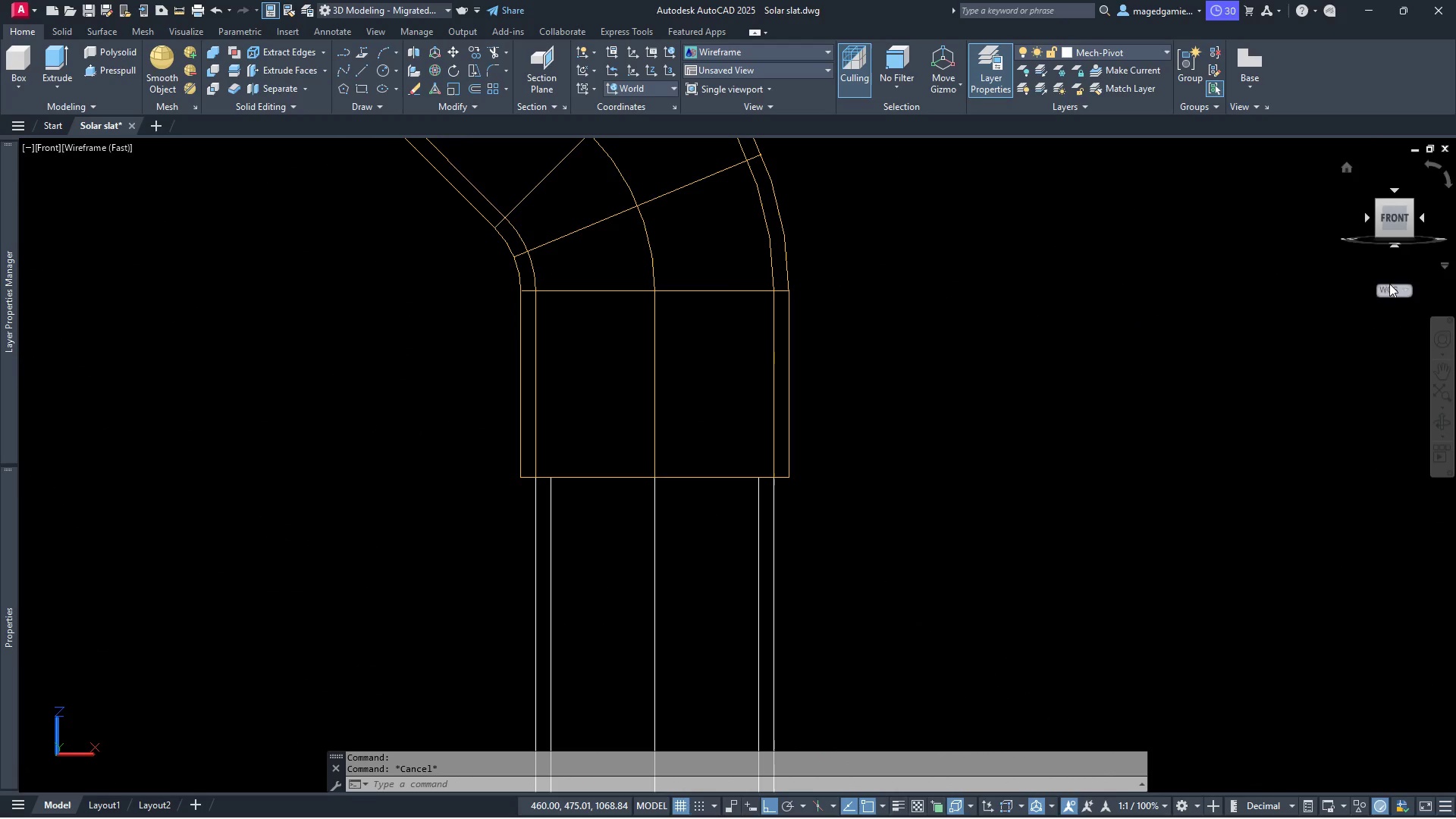 
scroll: coordinate [755, 335], scroll_direction: up, amount: 7.0
 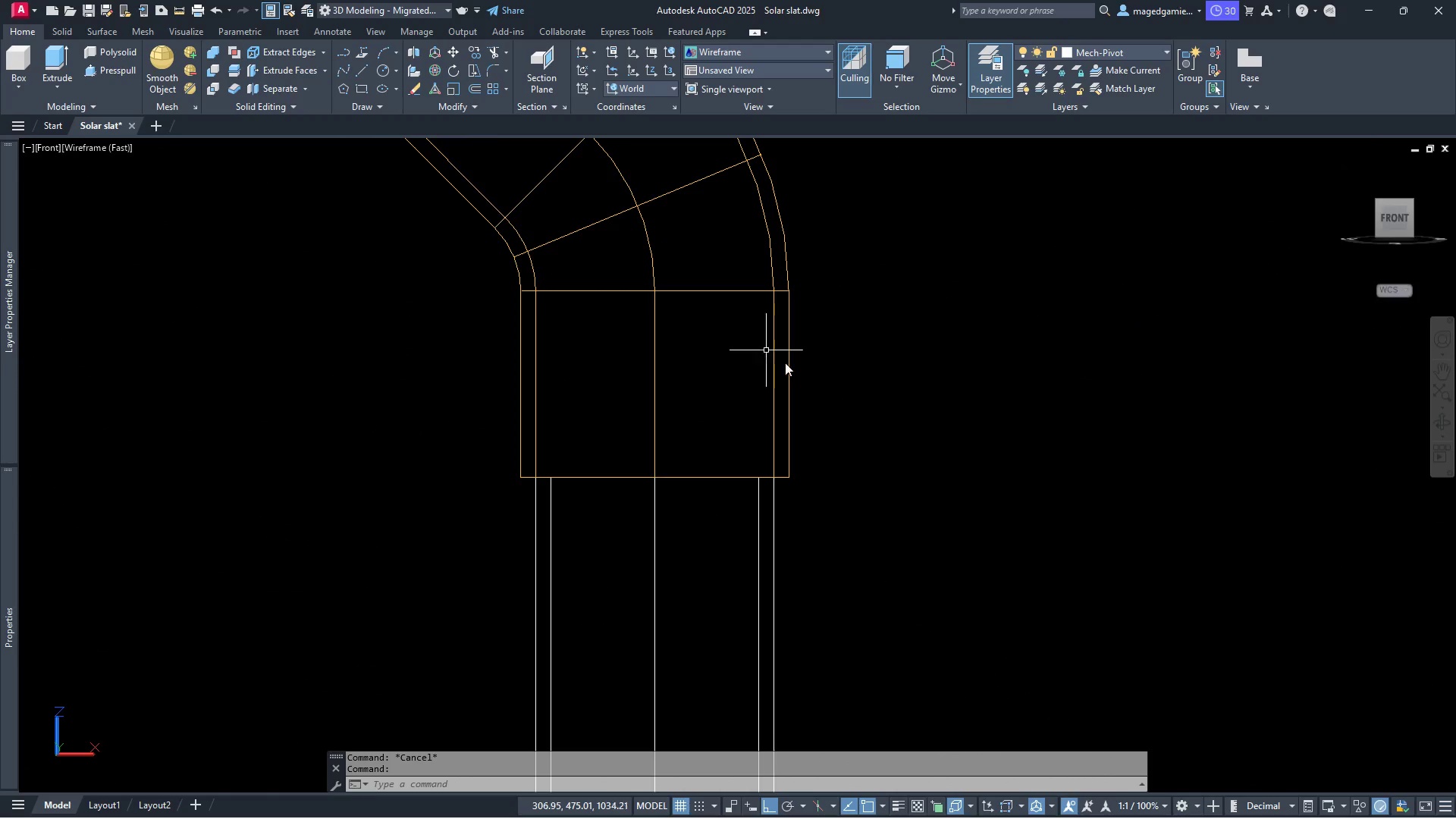 
left_click([1394, 287])
 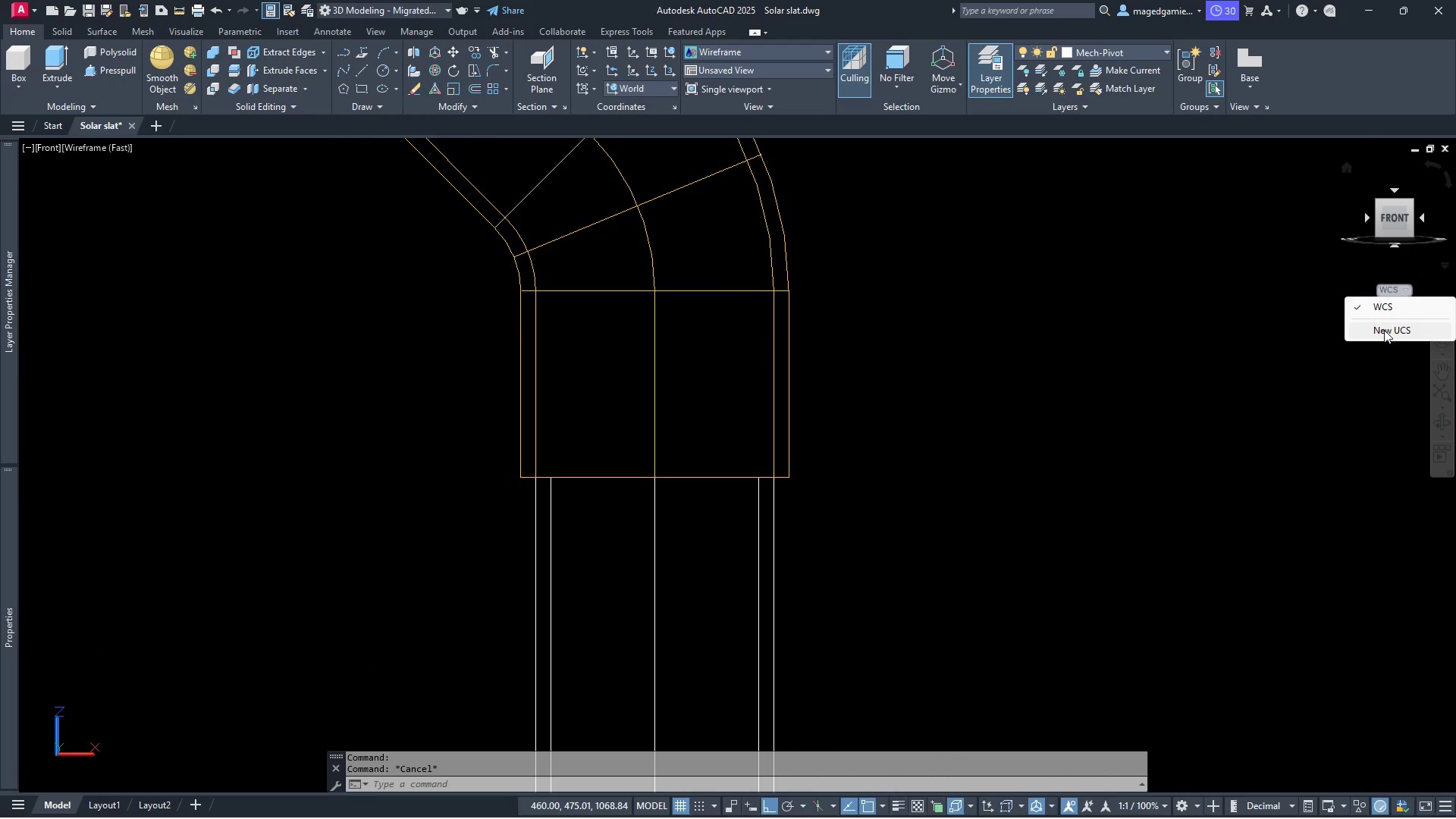 
left_click([1384, 330])
 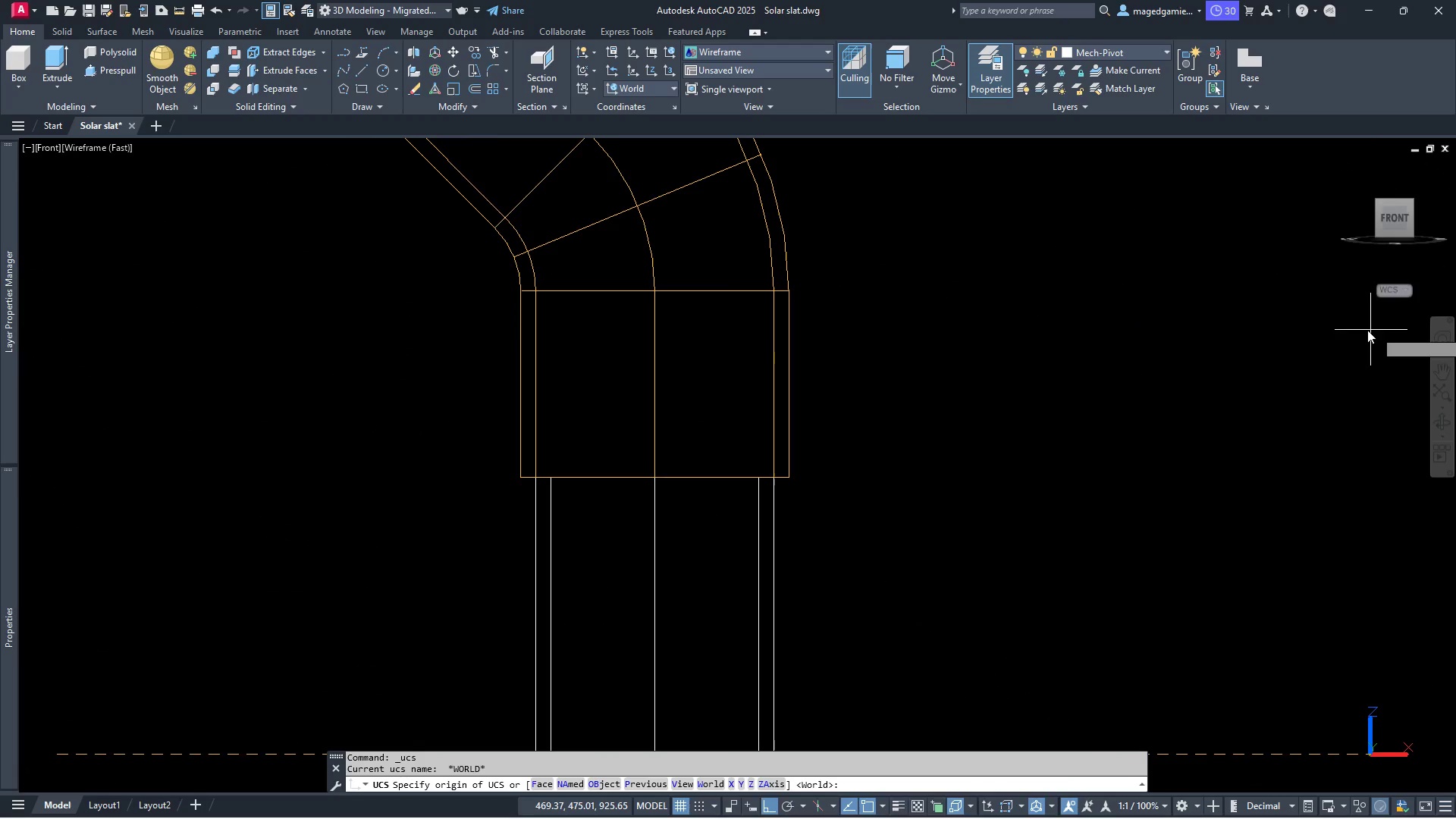 
key(V)
 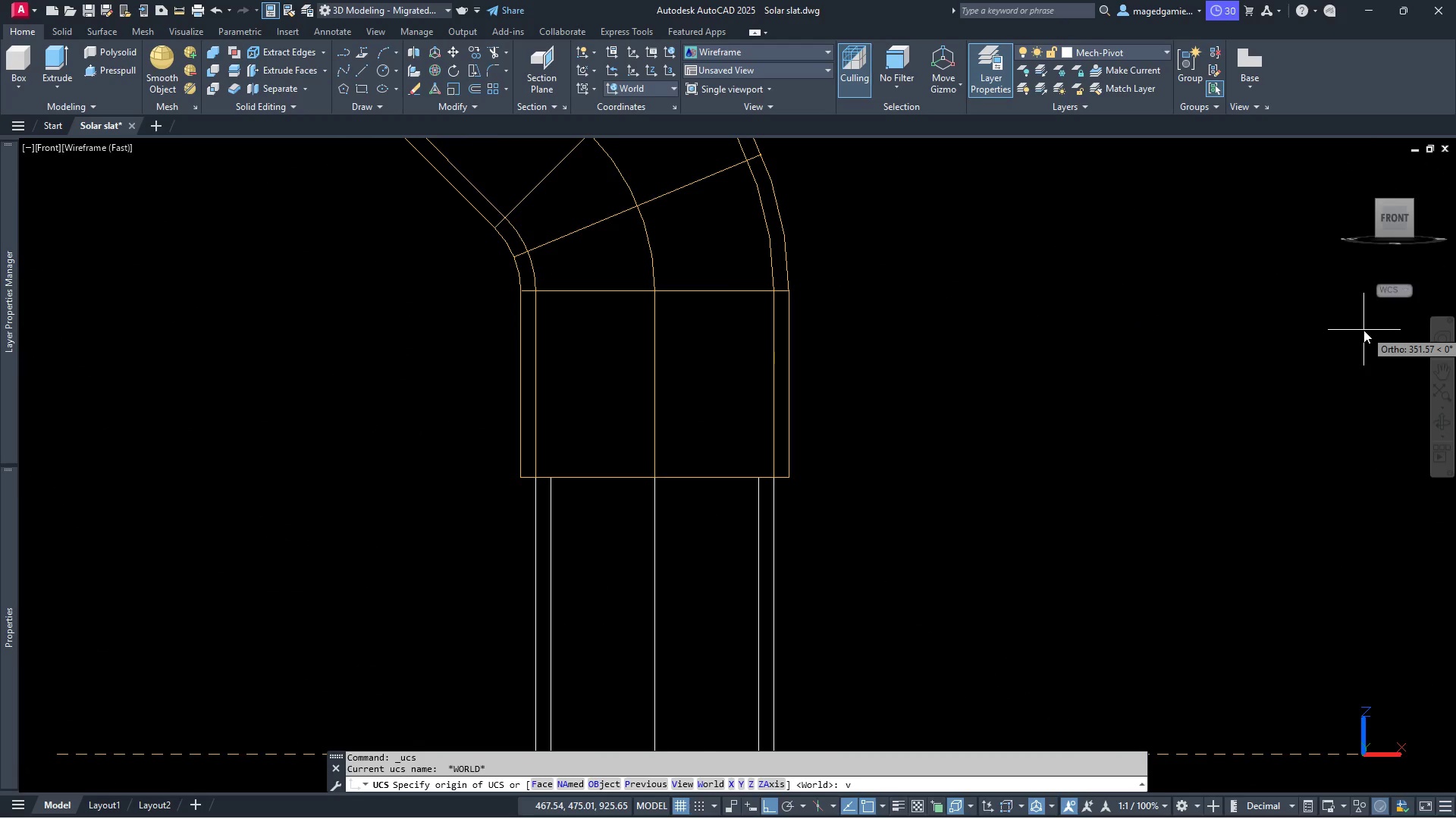 
key(Enter)
 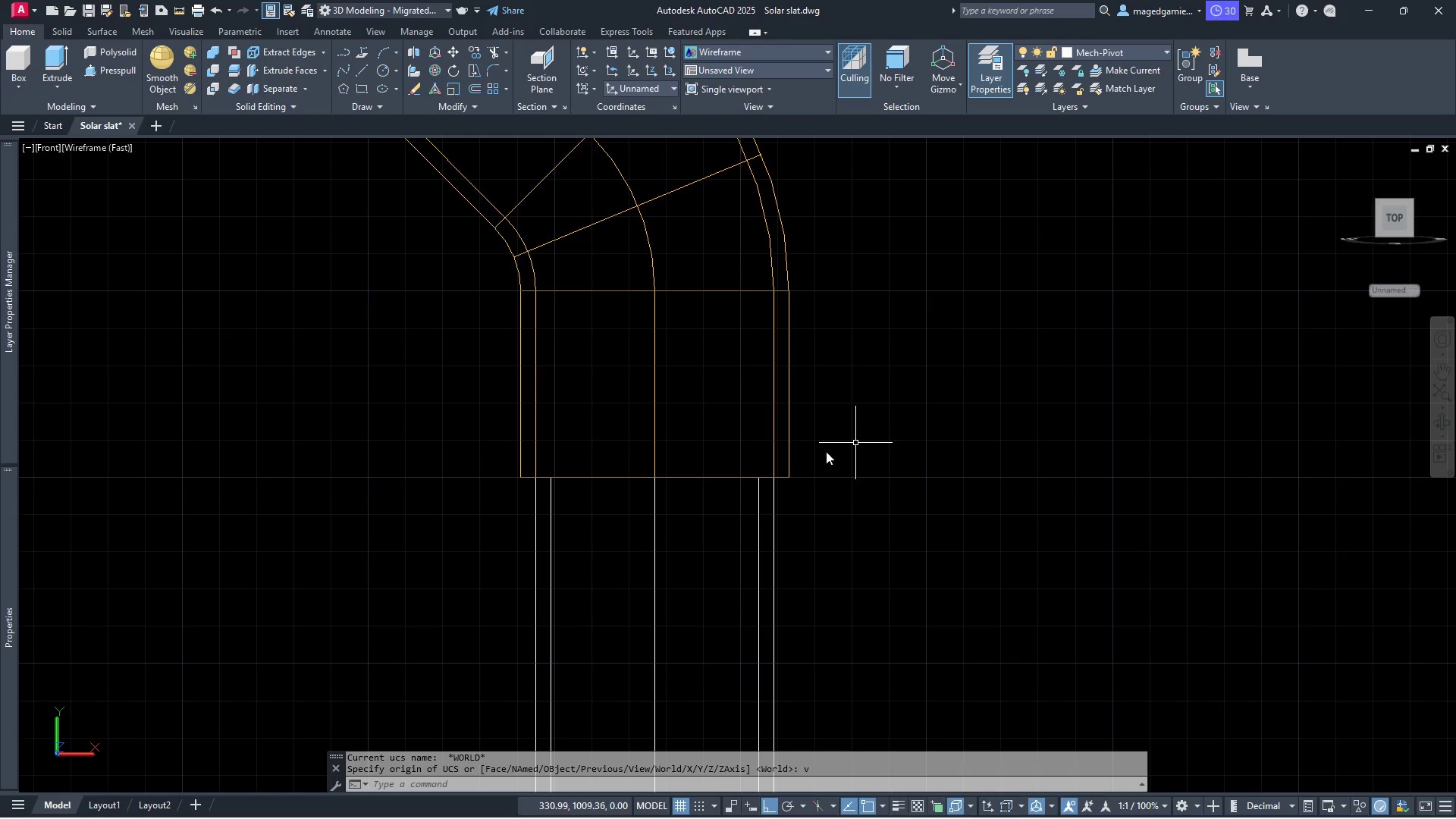 
scroll: coordinate [770, 473], scroll_direction: up, amount: 2.0
 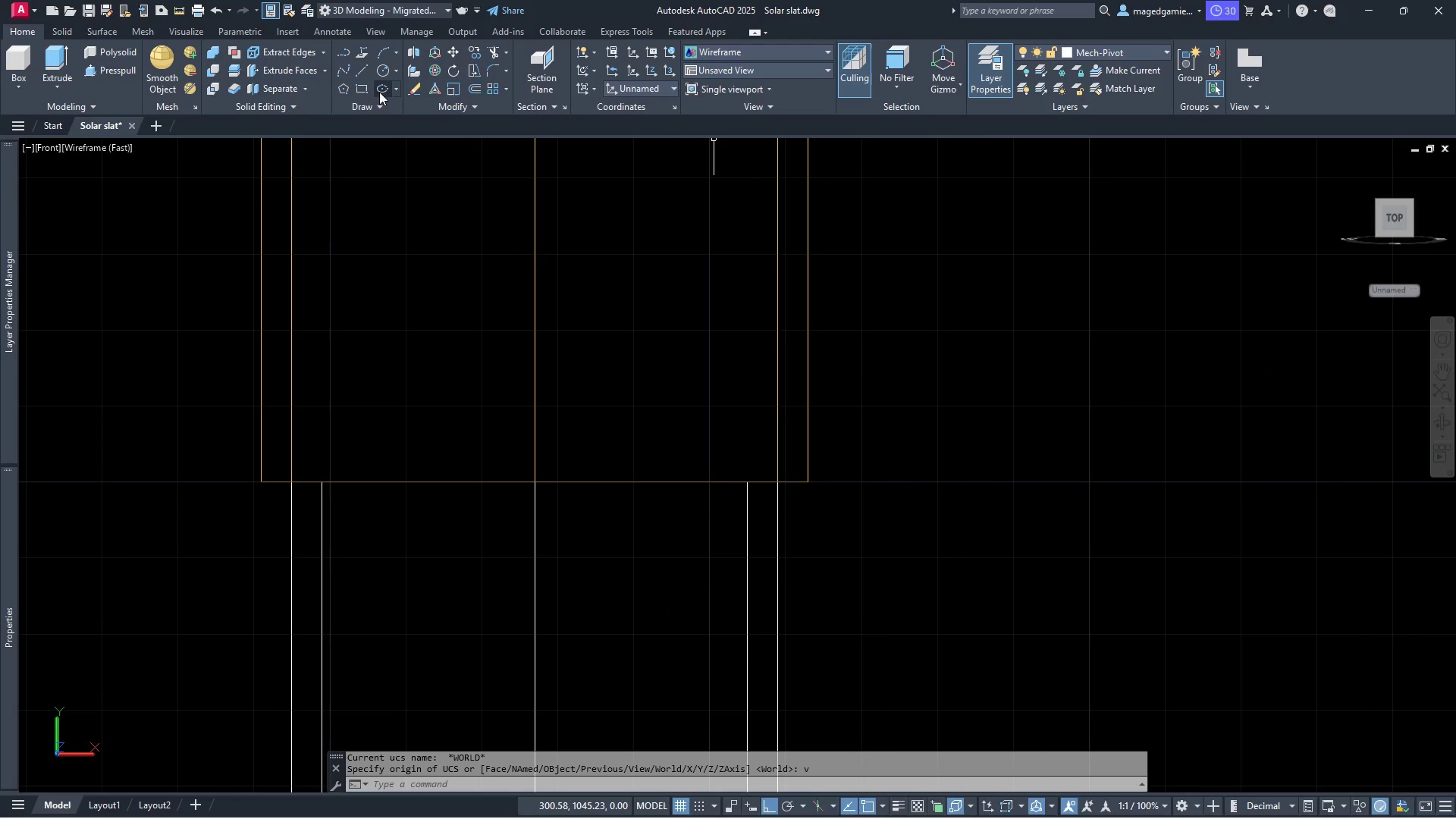 
left_click([364, 88])
 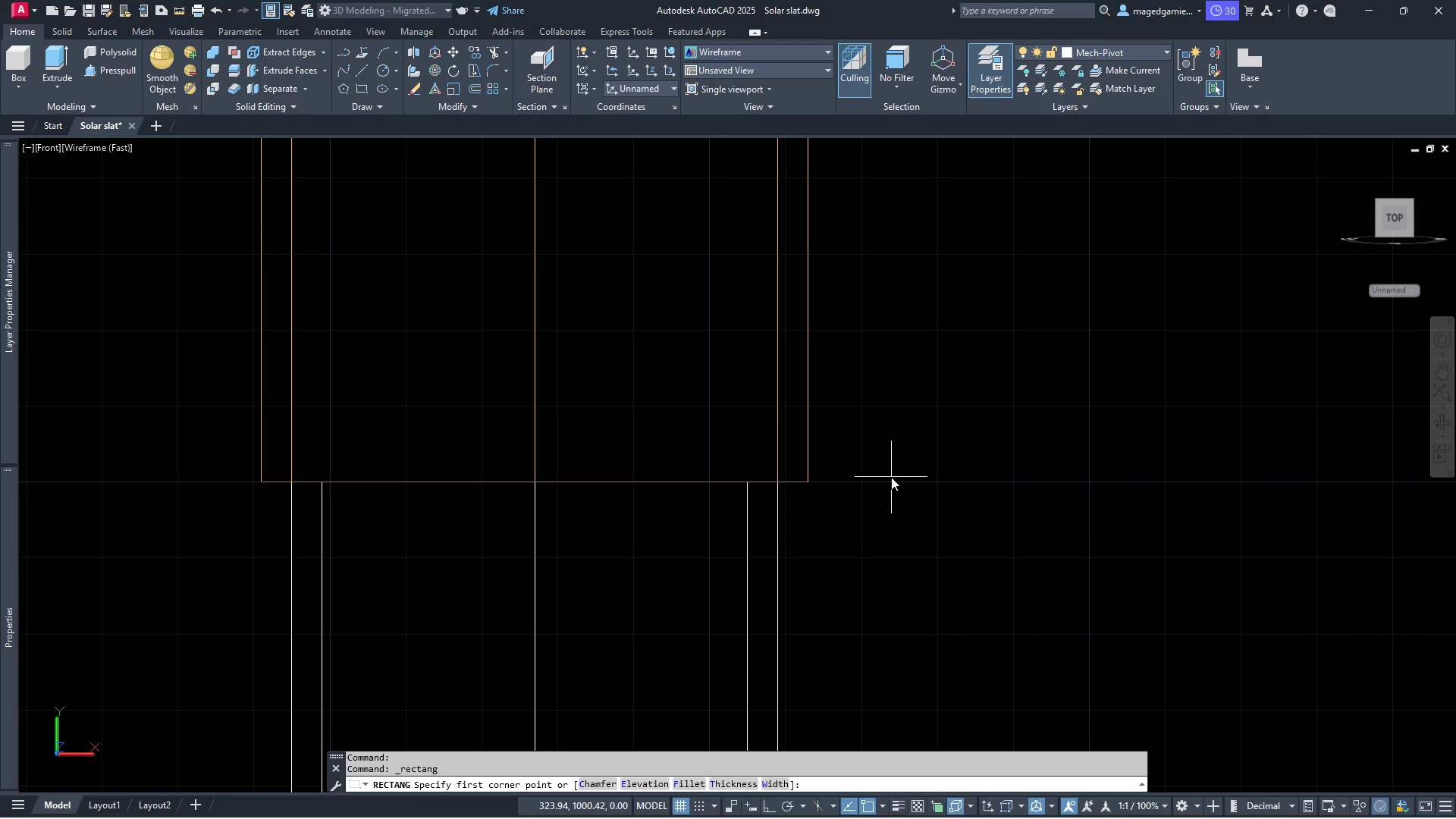 
left_click([892, 480])
 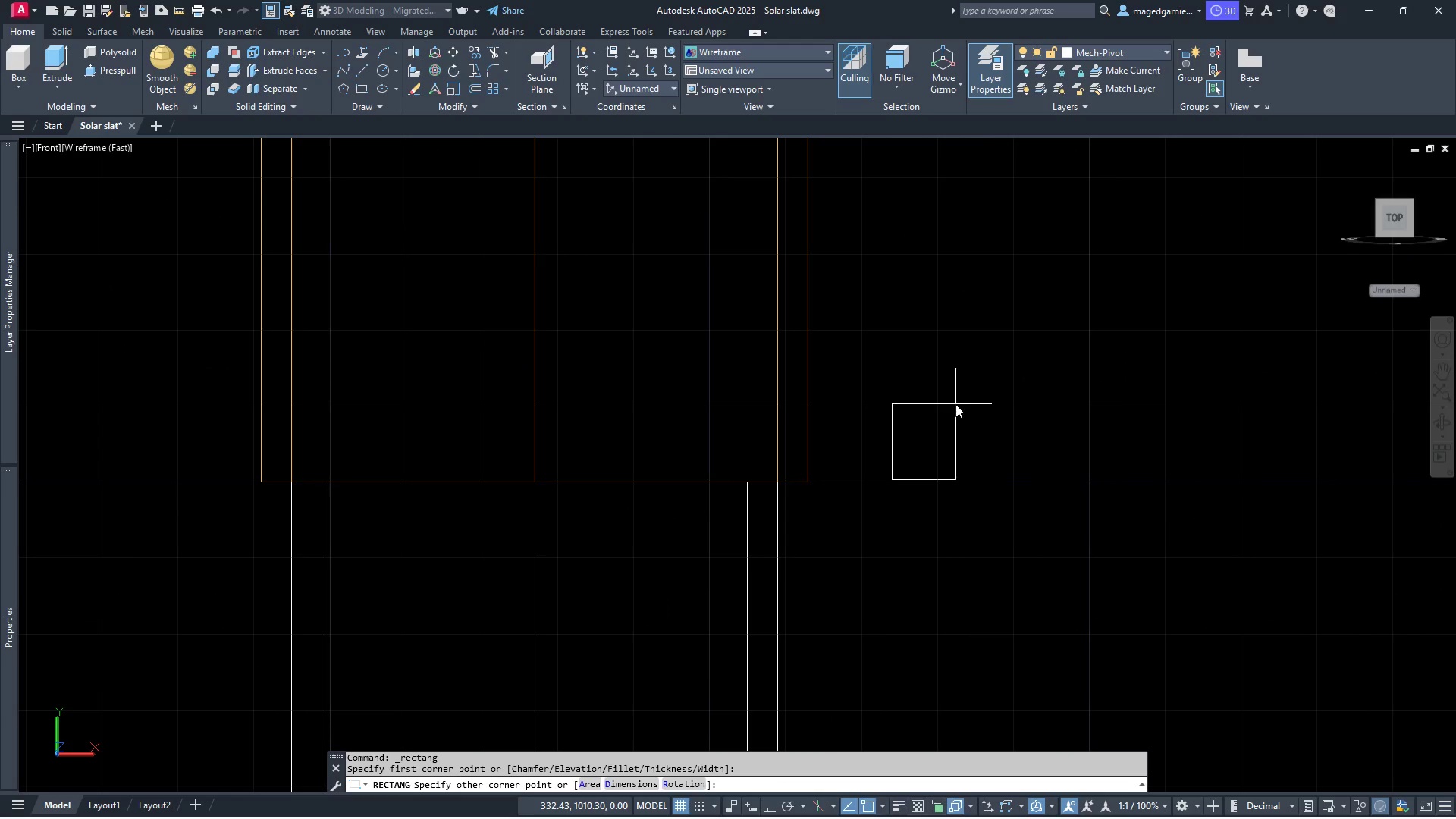 
key(D)
 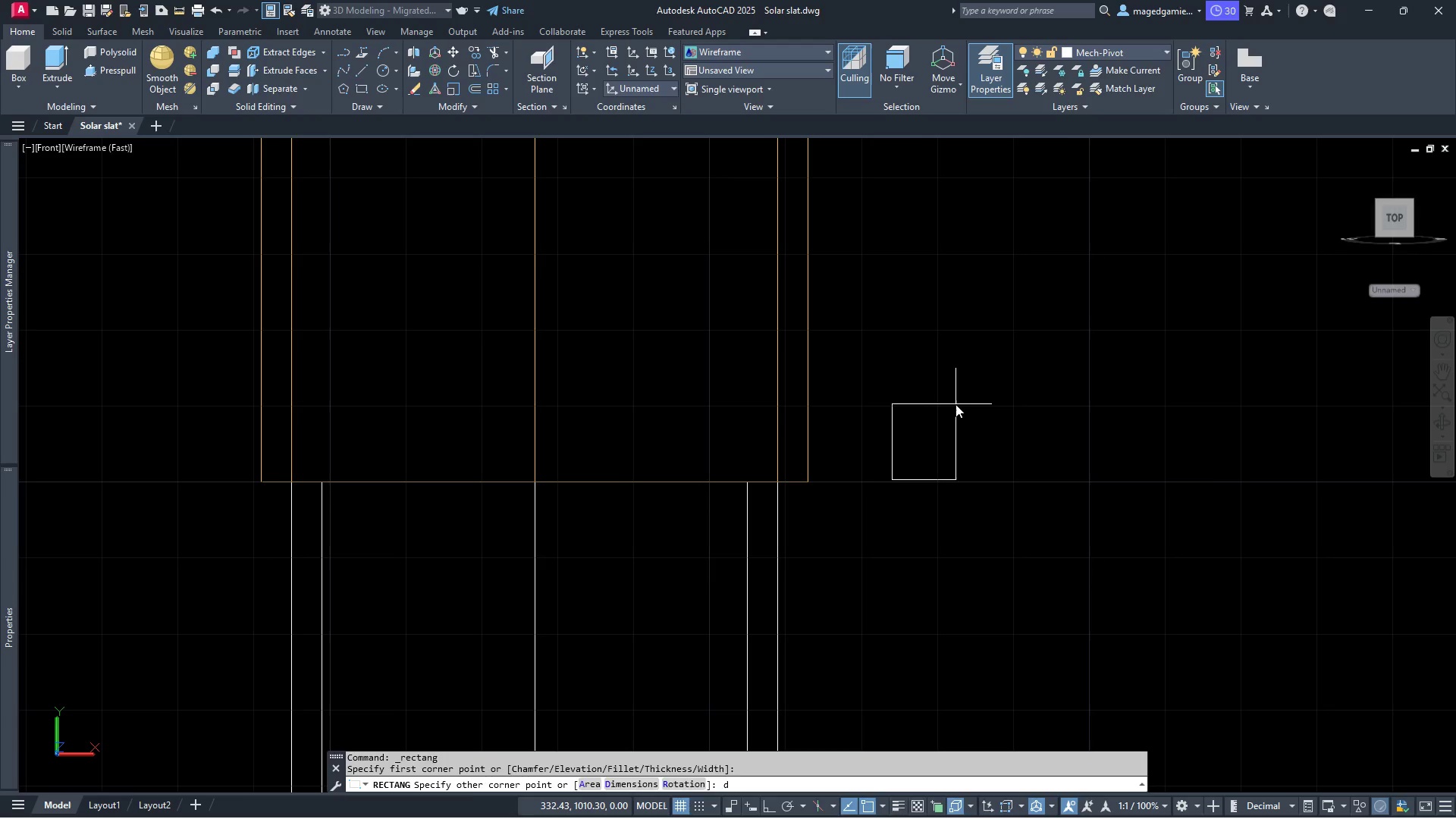 
key(Enter)
 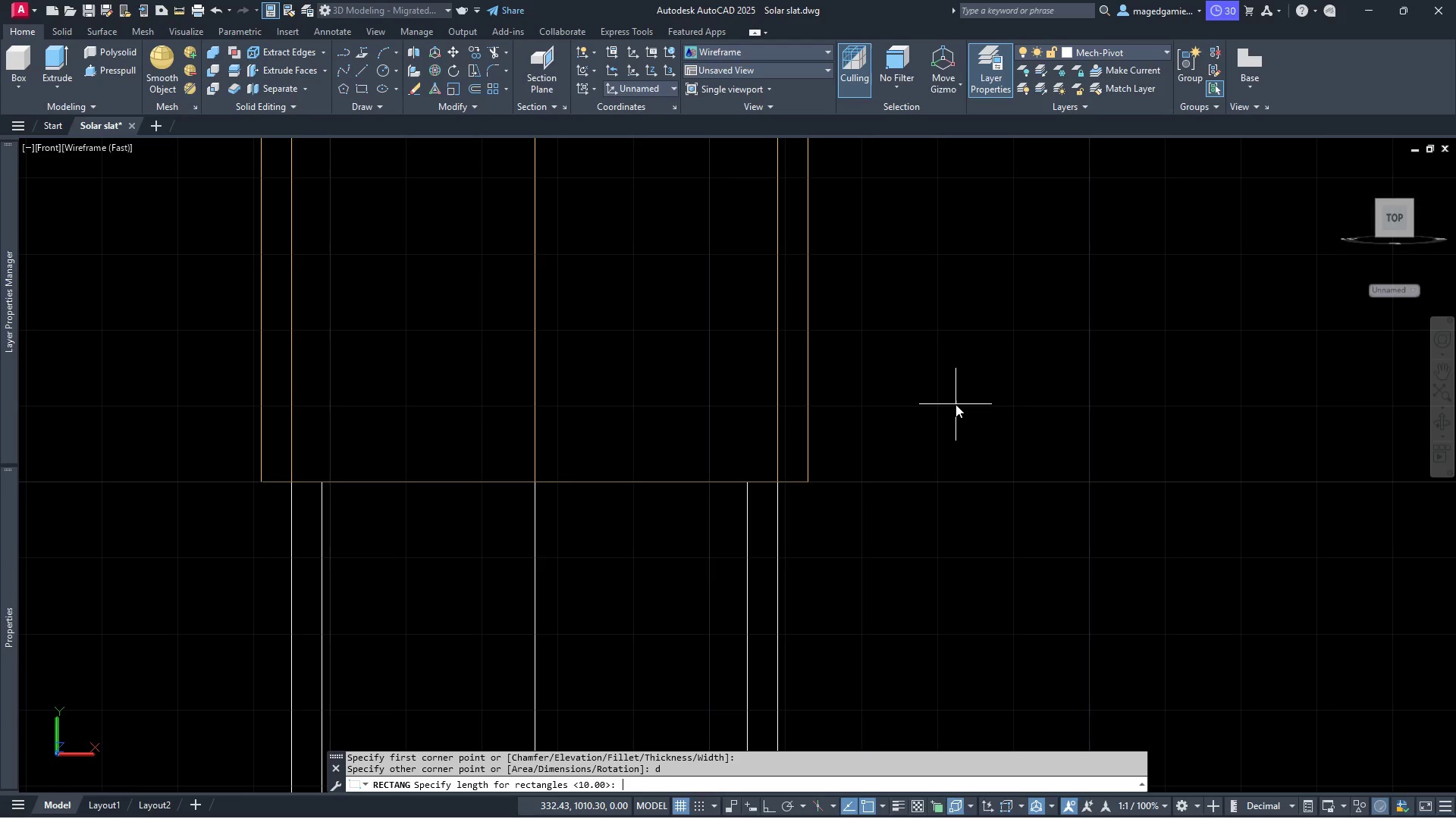 
key(2)
 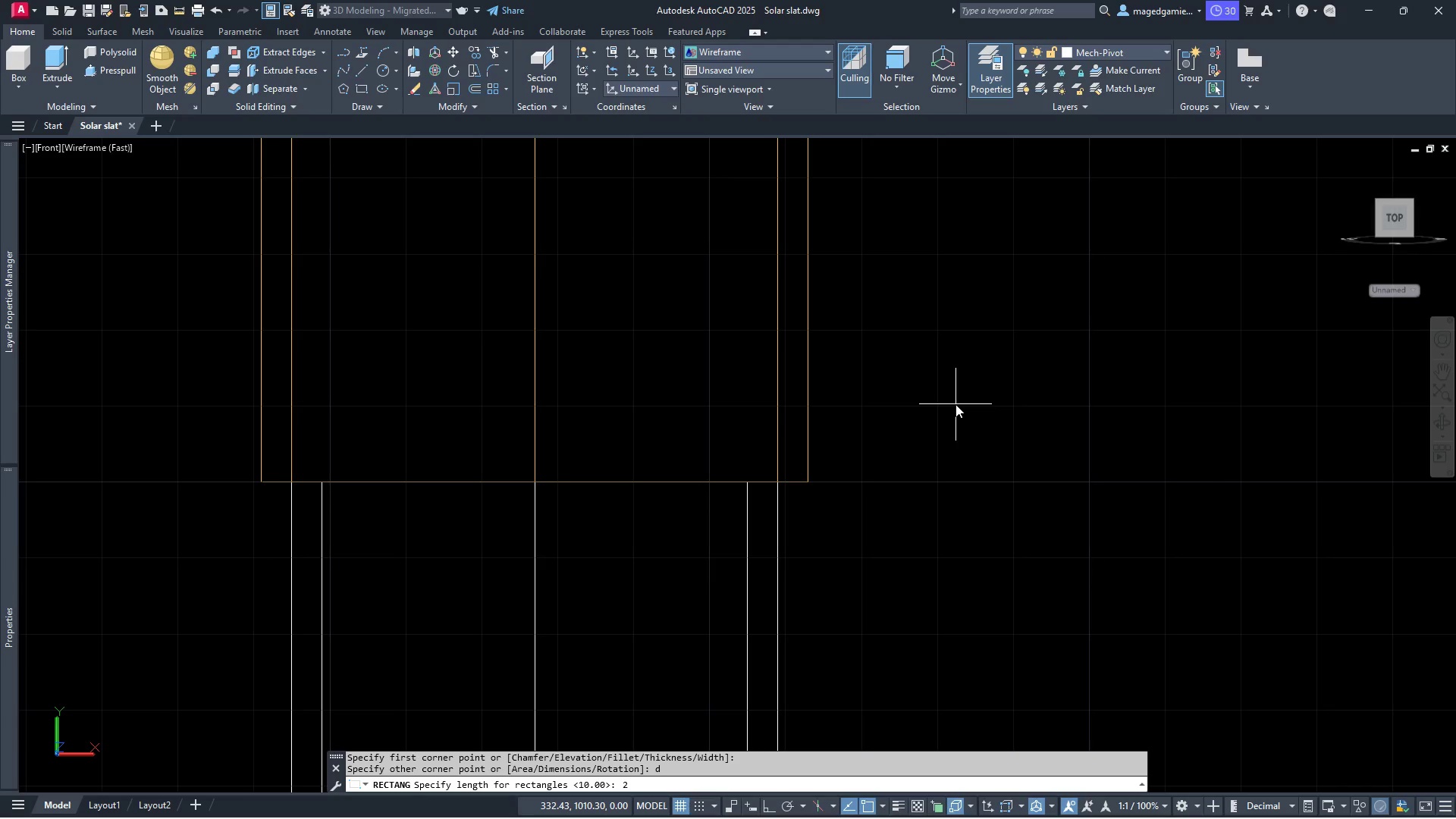 
key(Enter)
 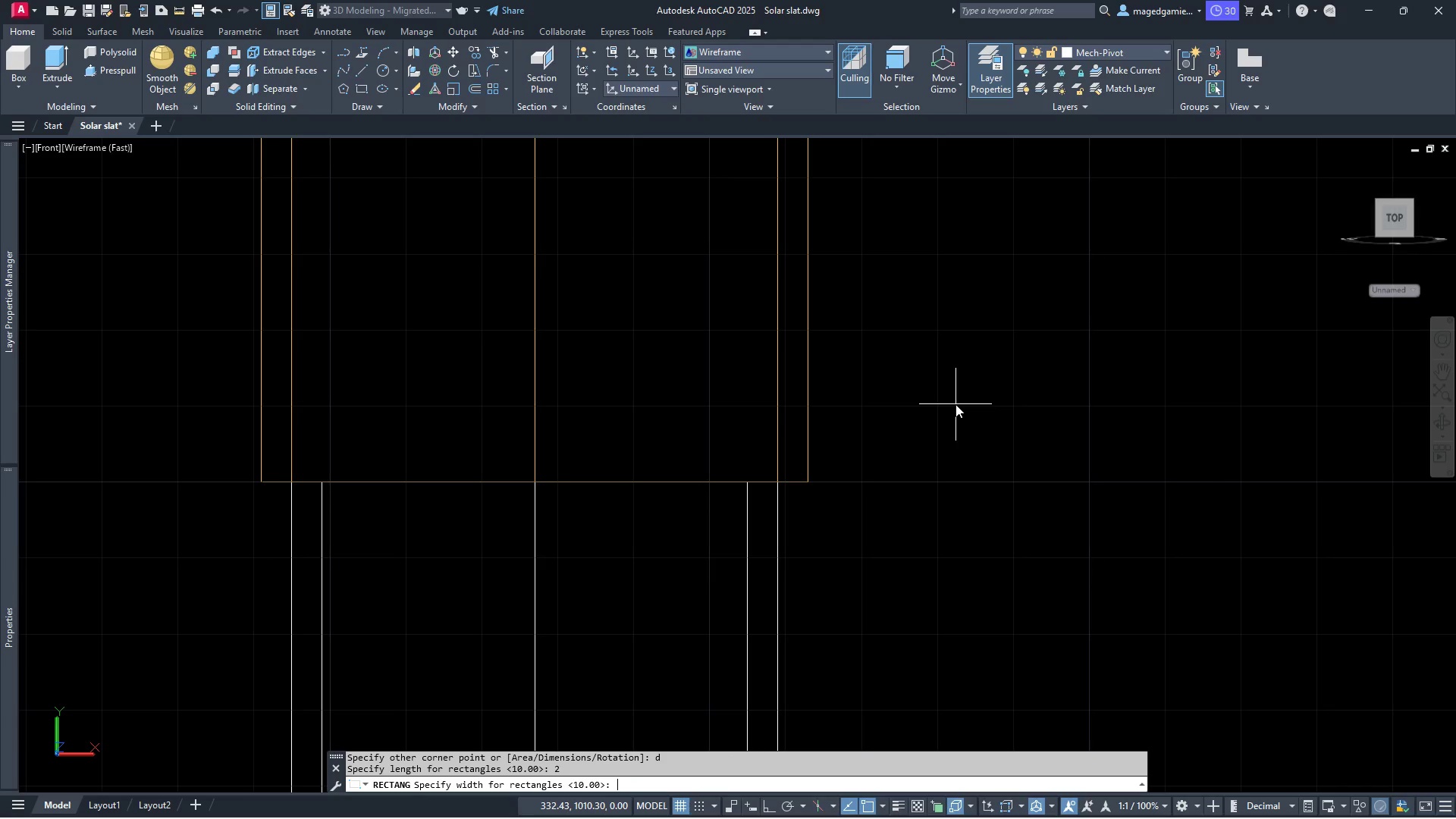 
key(2)
 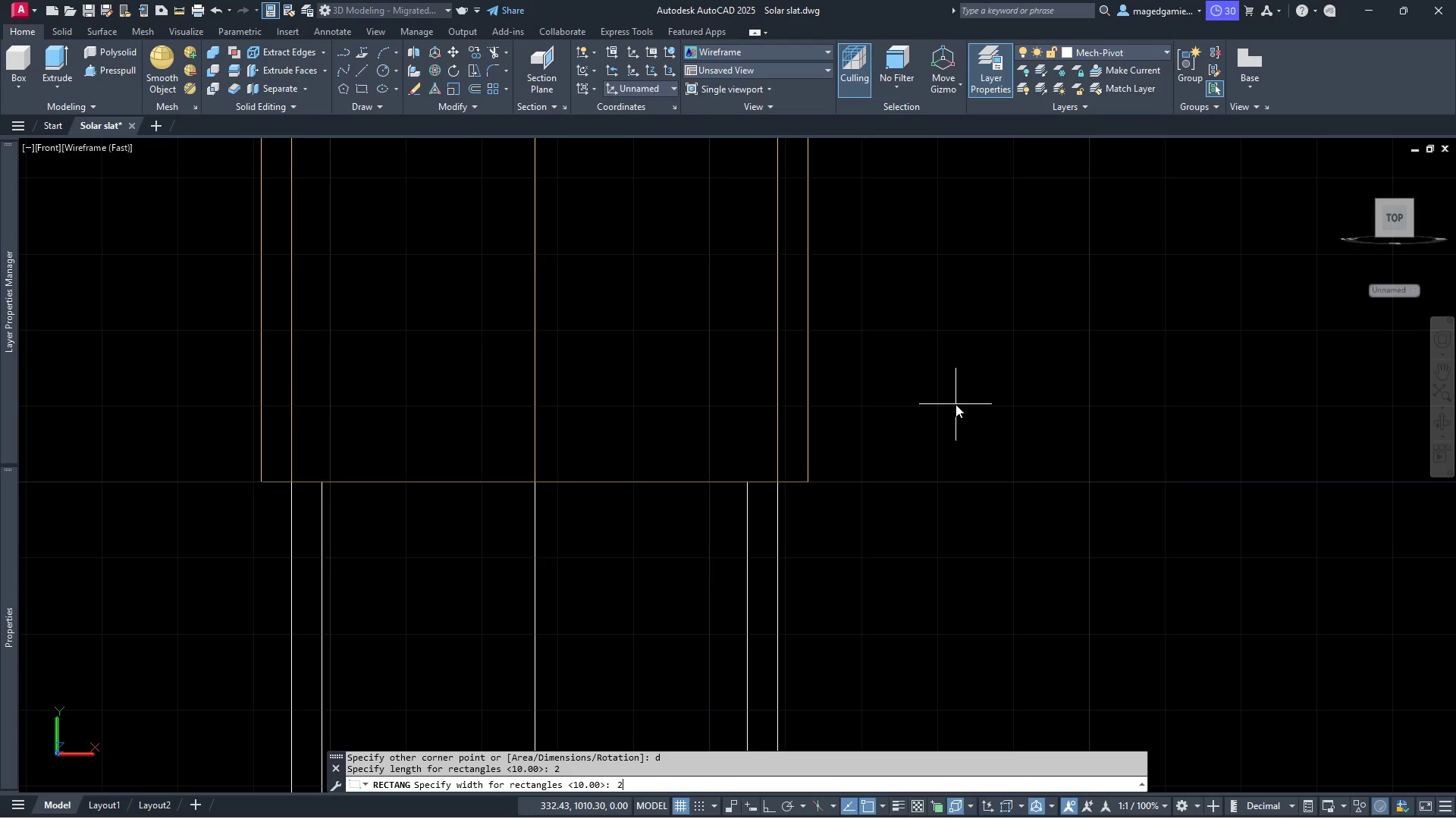 
key(Enter)
 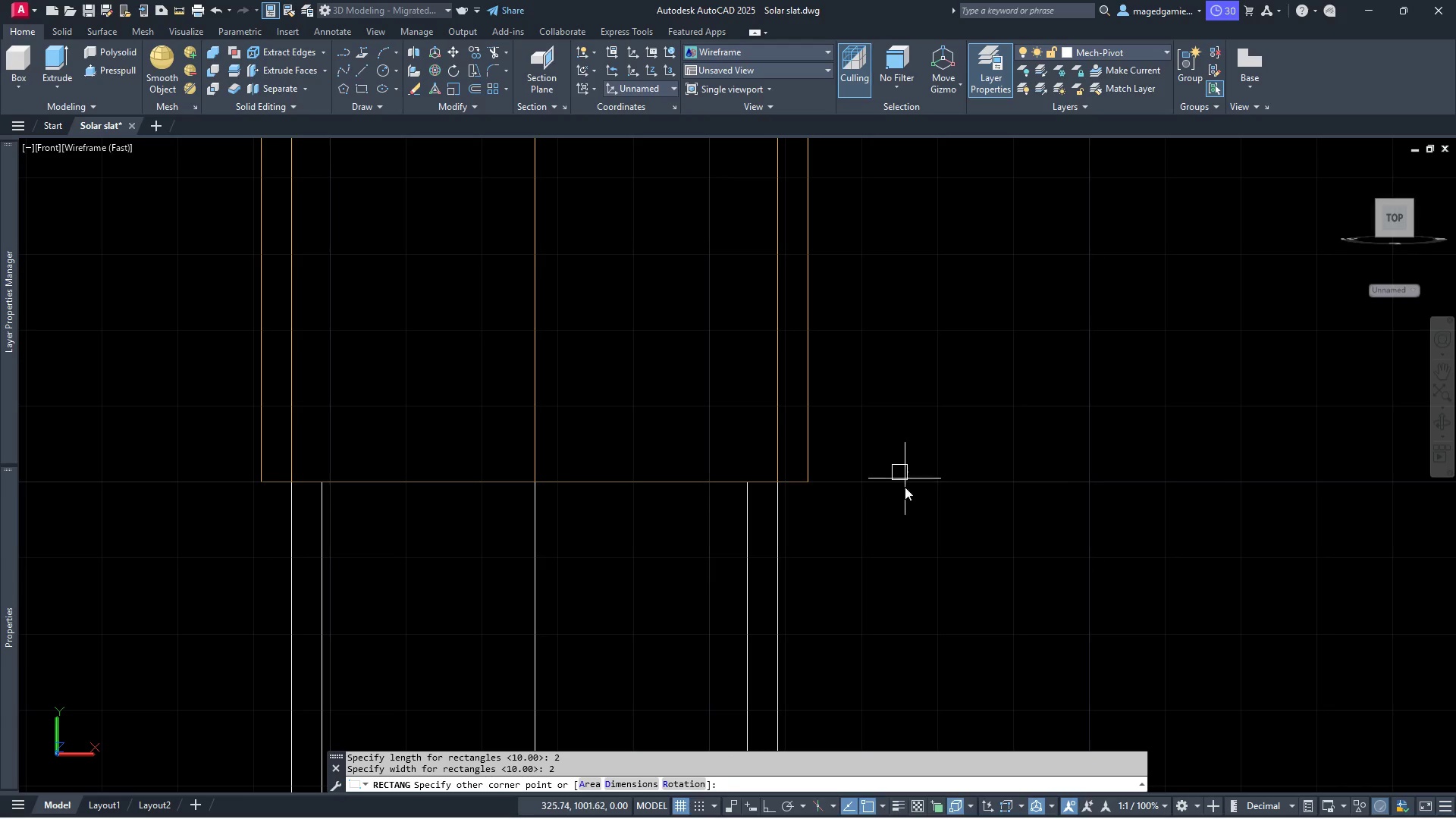 
scroll: coordinate [905, 504], scroll_direction: up, amount: 3.0
 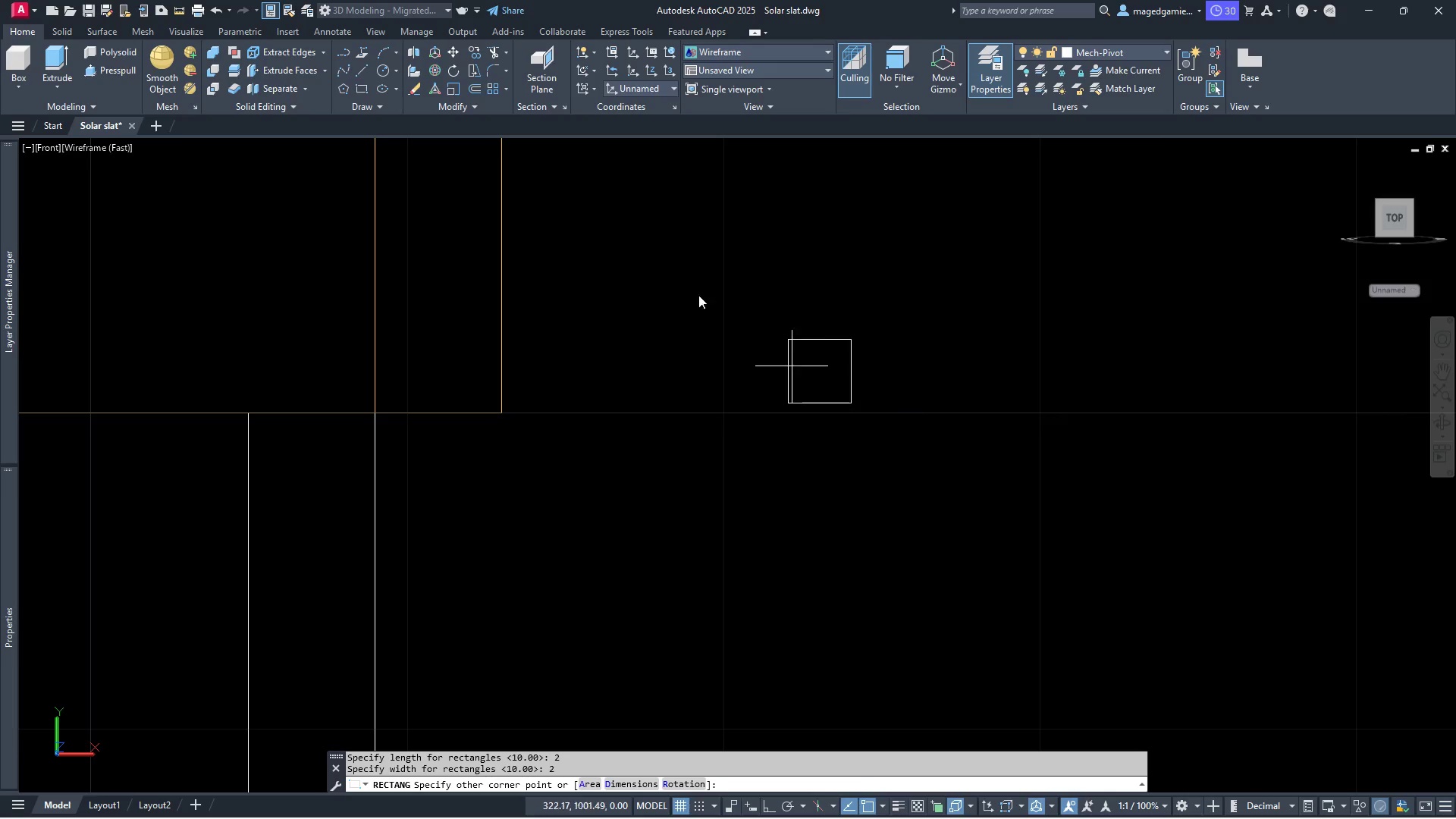 
wait(6.34)
 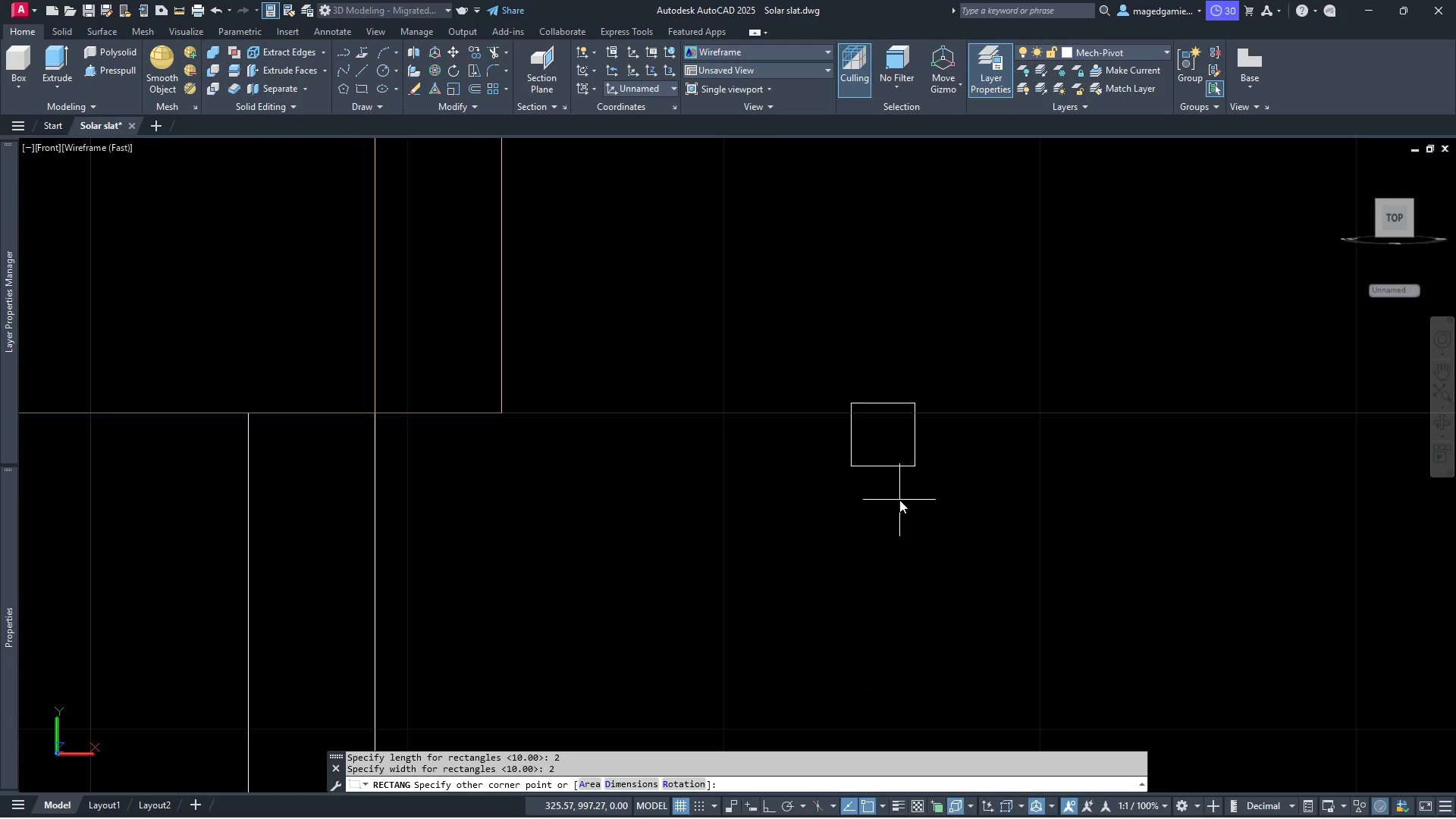 
left_click([653, 211])
 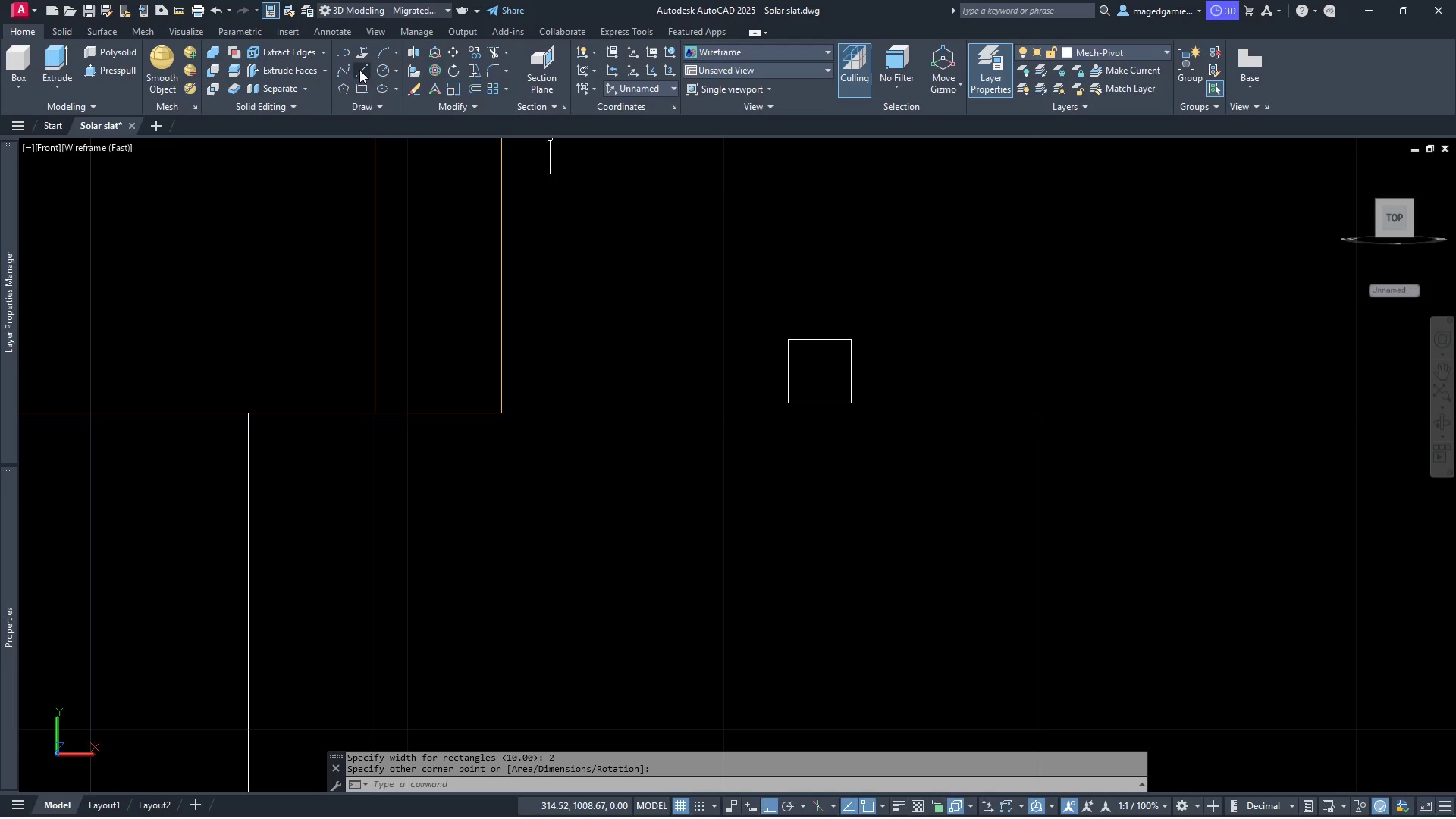 
left_click([362, 71])
 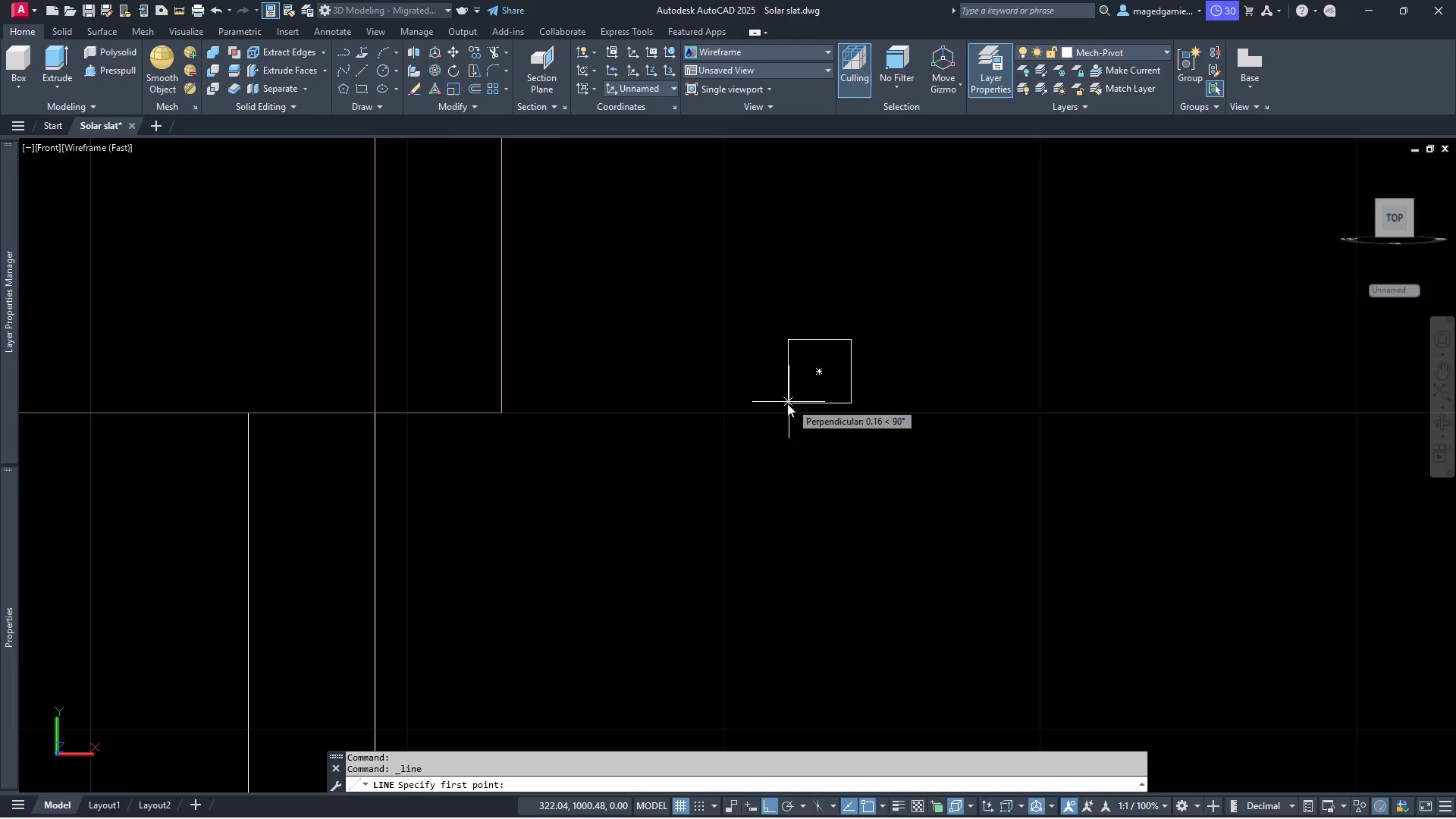 
left_click([788, 402])
 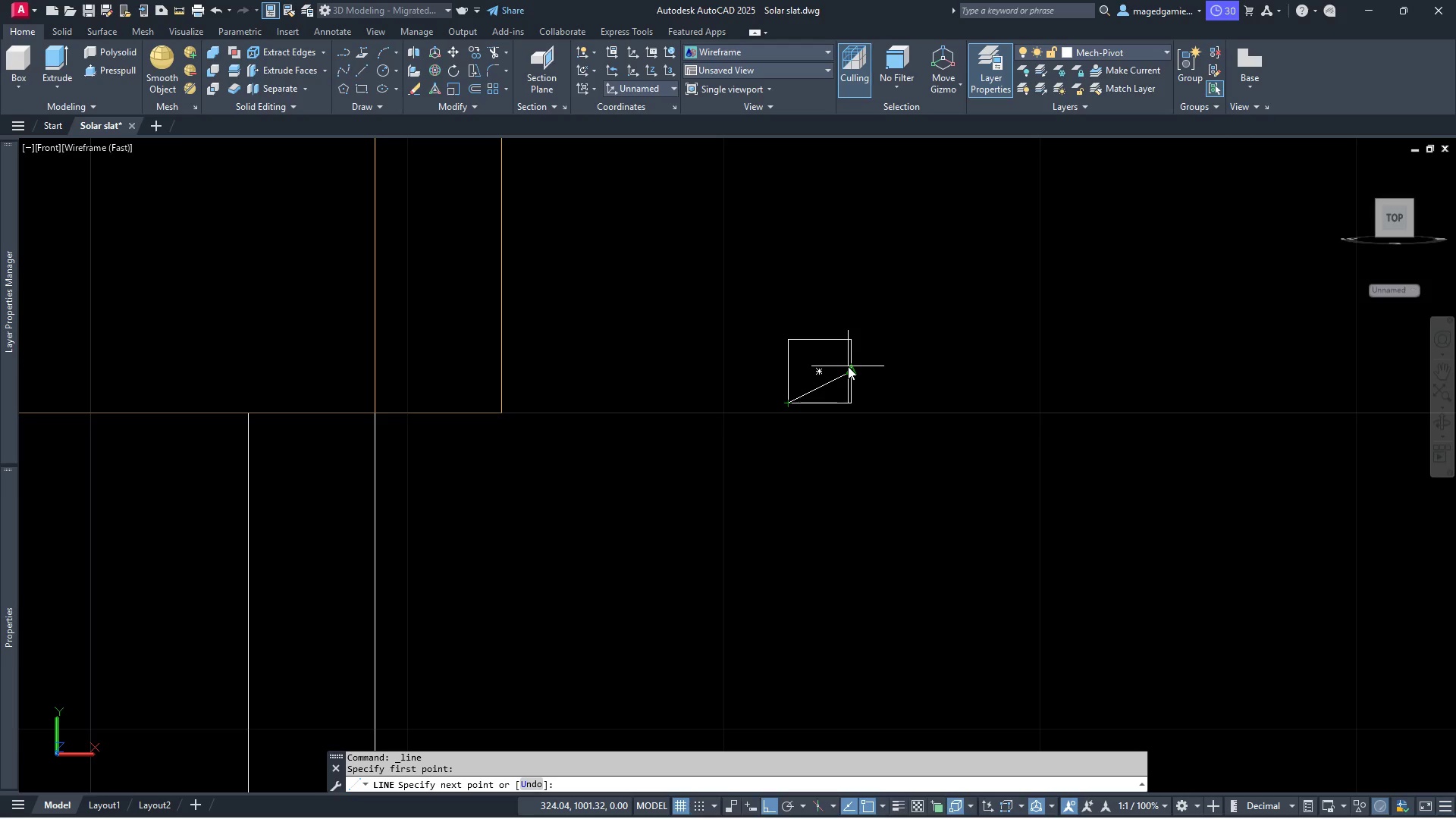 
left_click([848, 366])
 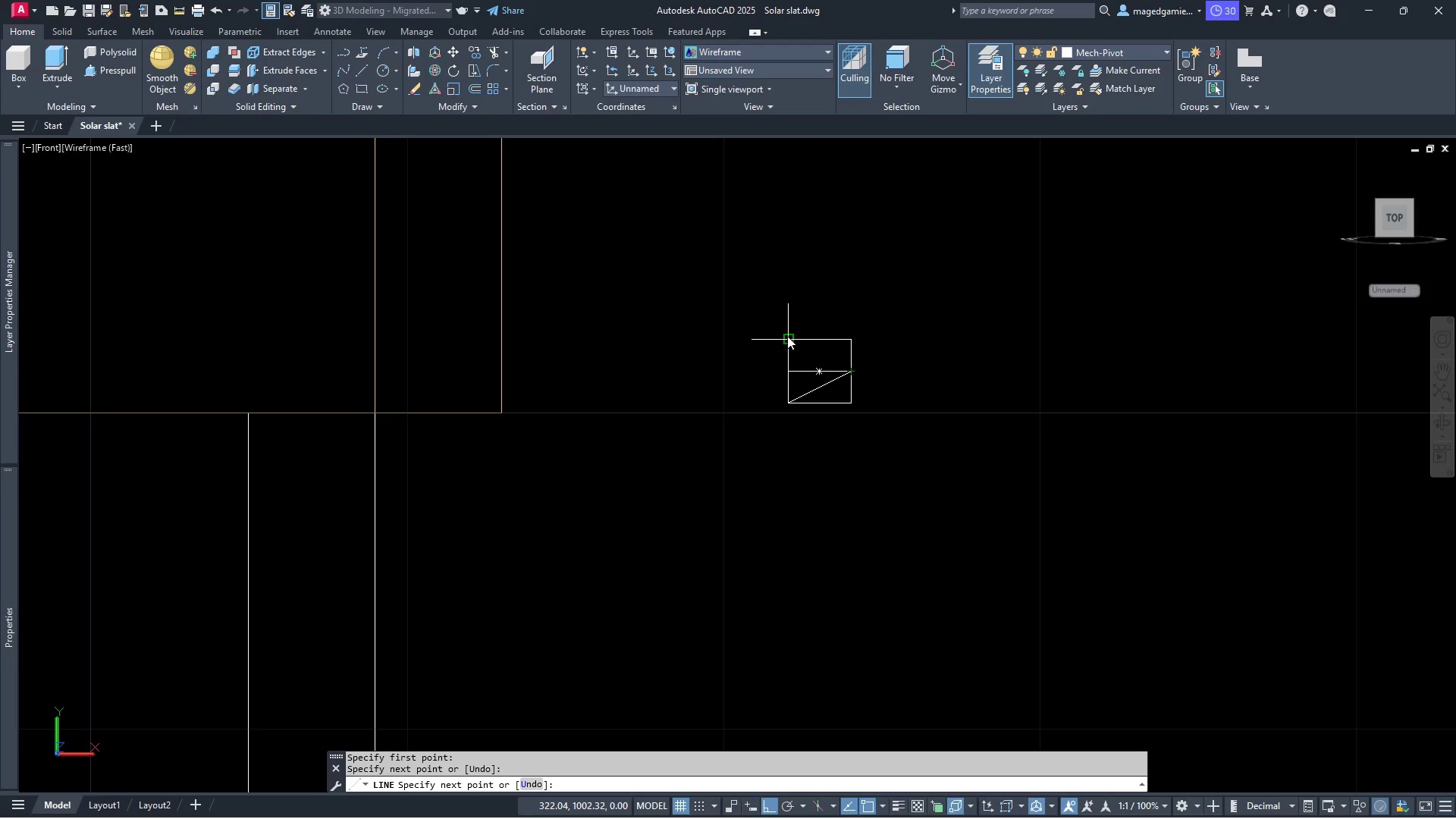 
left_click([787, 336])
 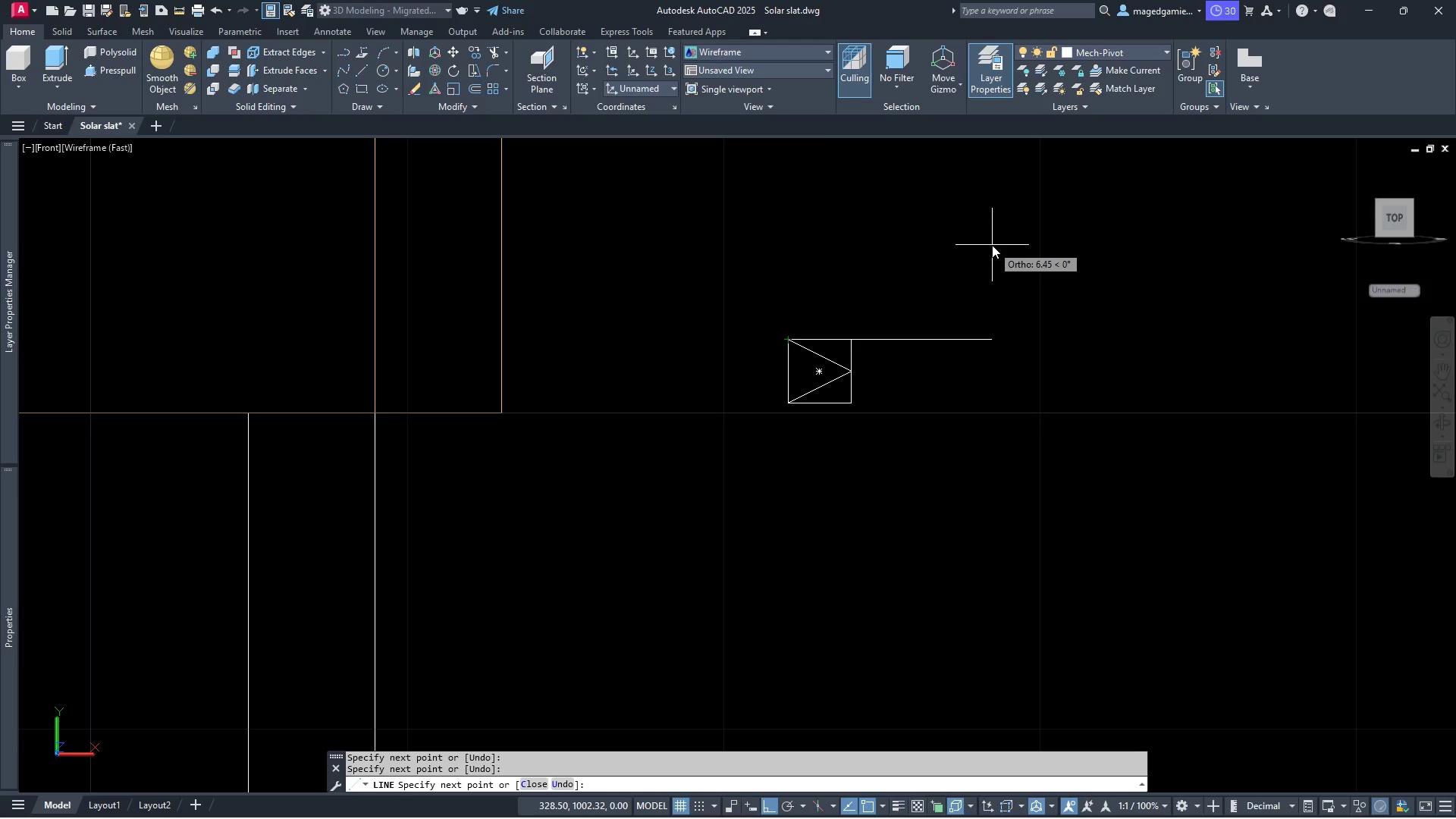 
right_click([992, 245])
 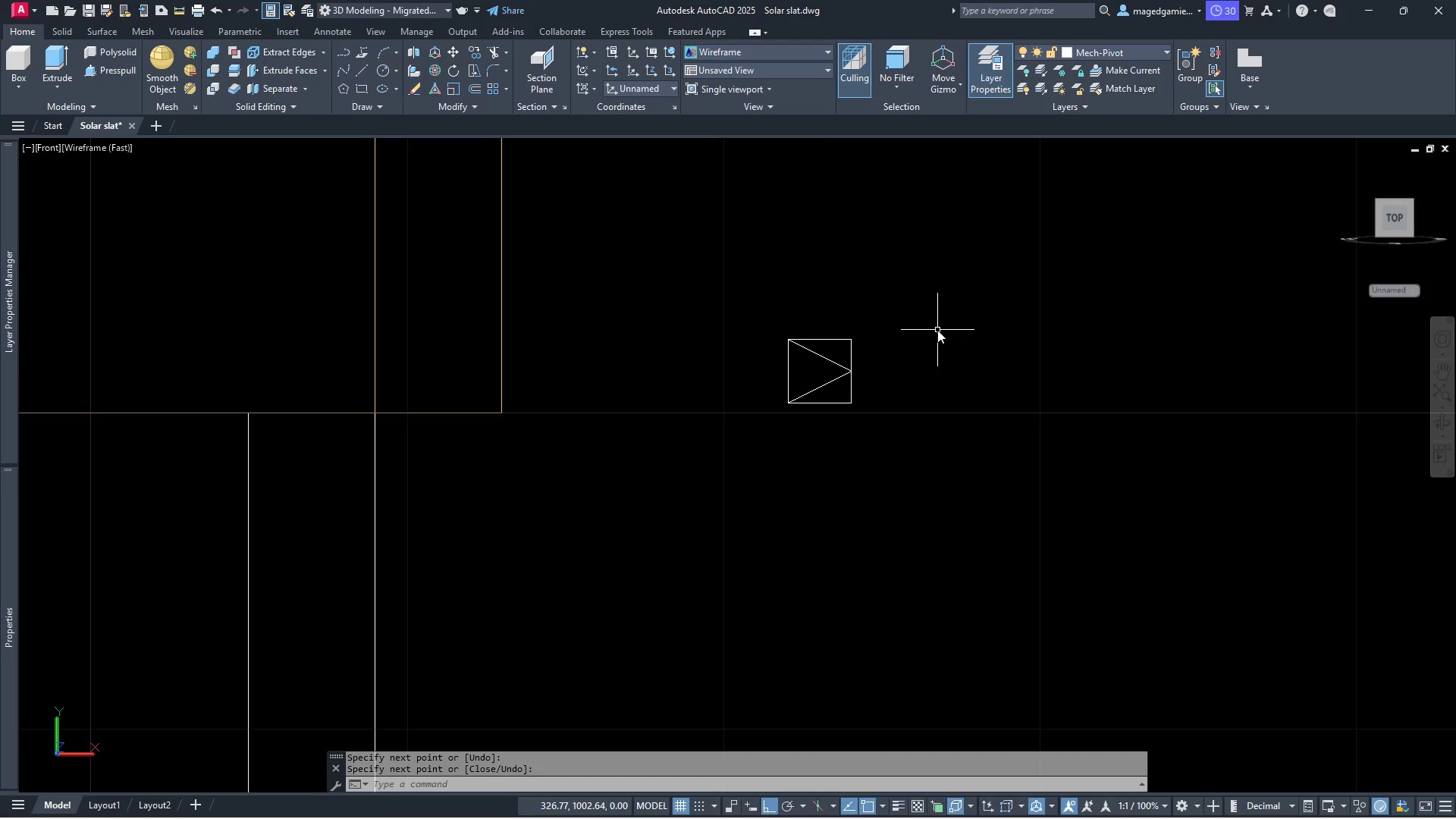 
wait(10.73)
 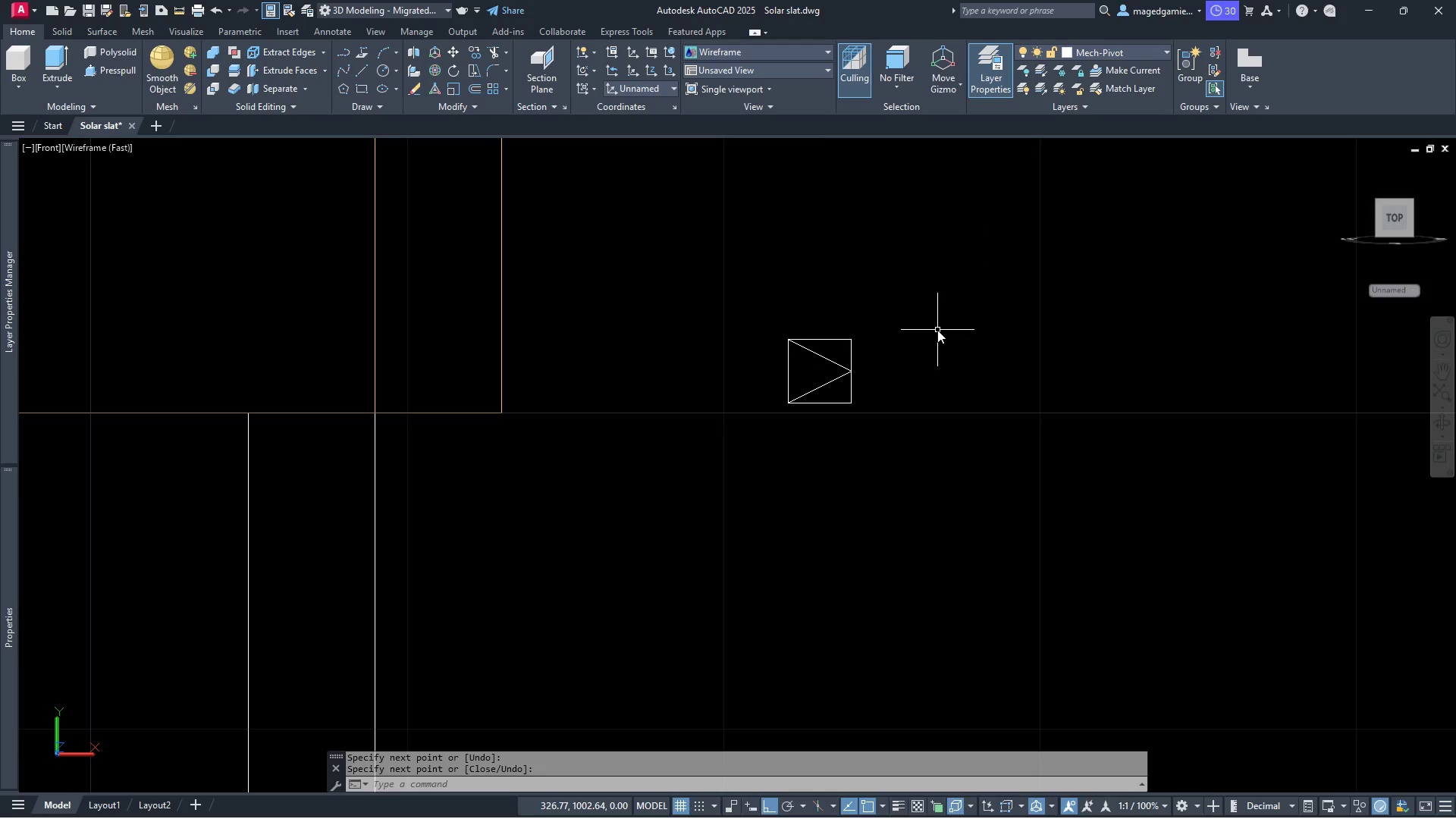 
left_click([787, 371])
 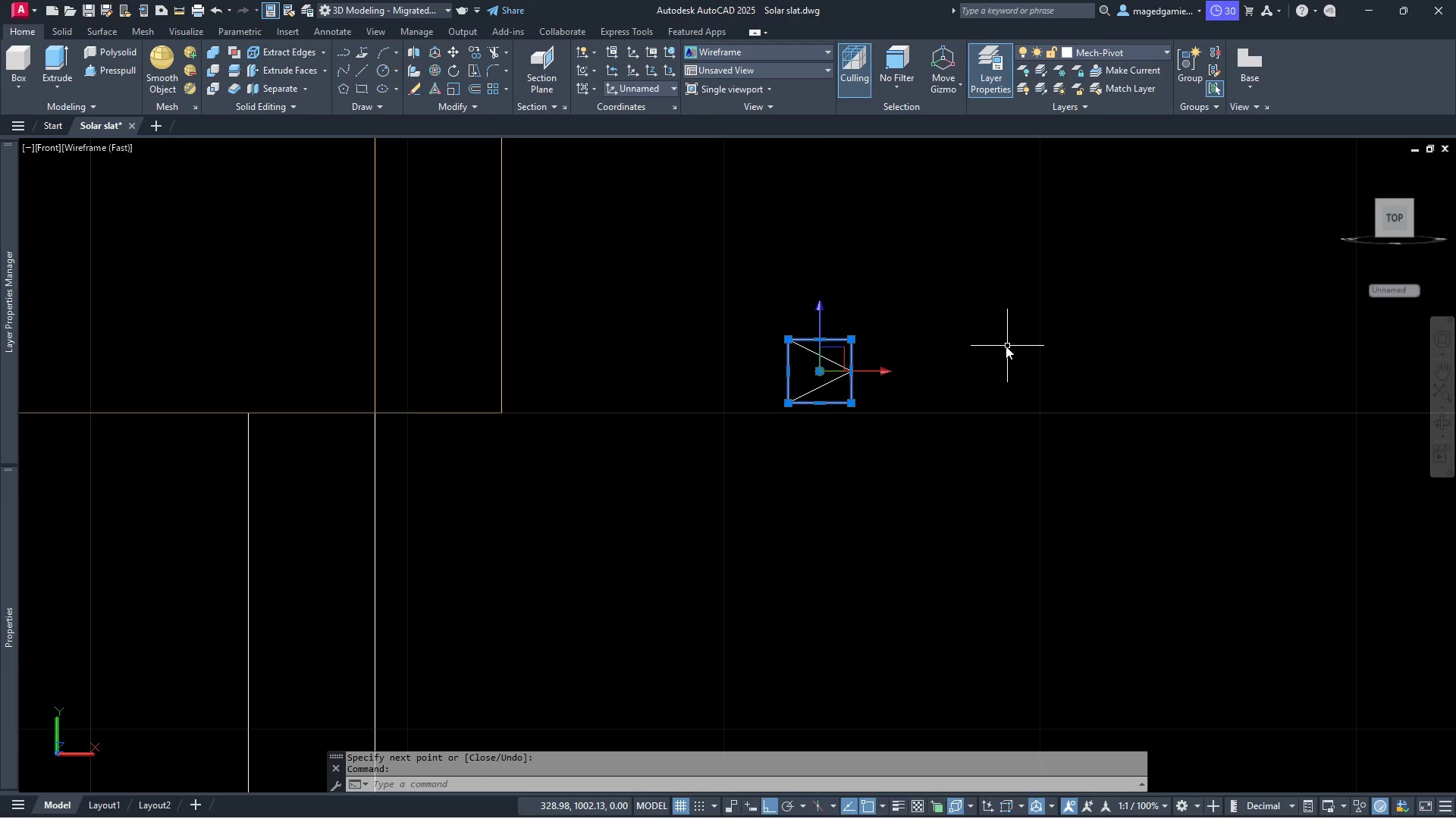 
key(Escape)
 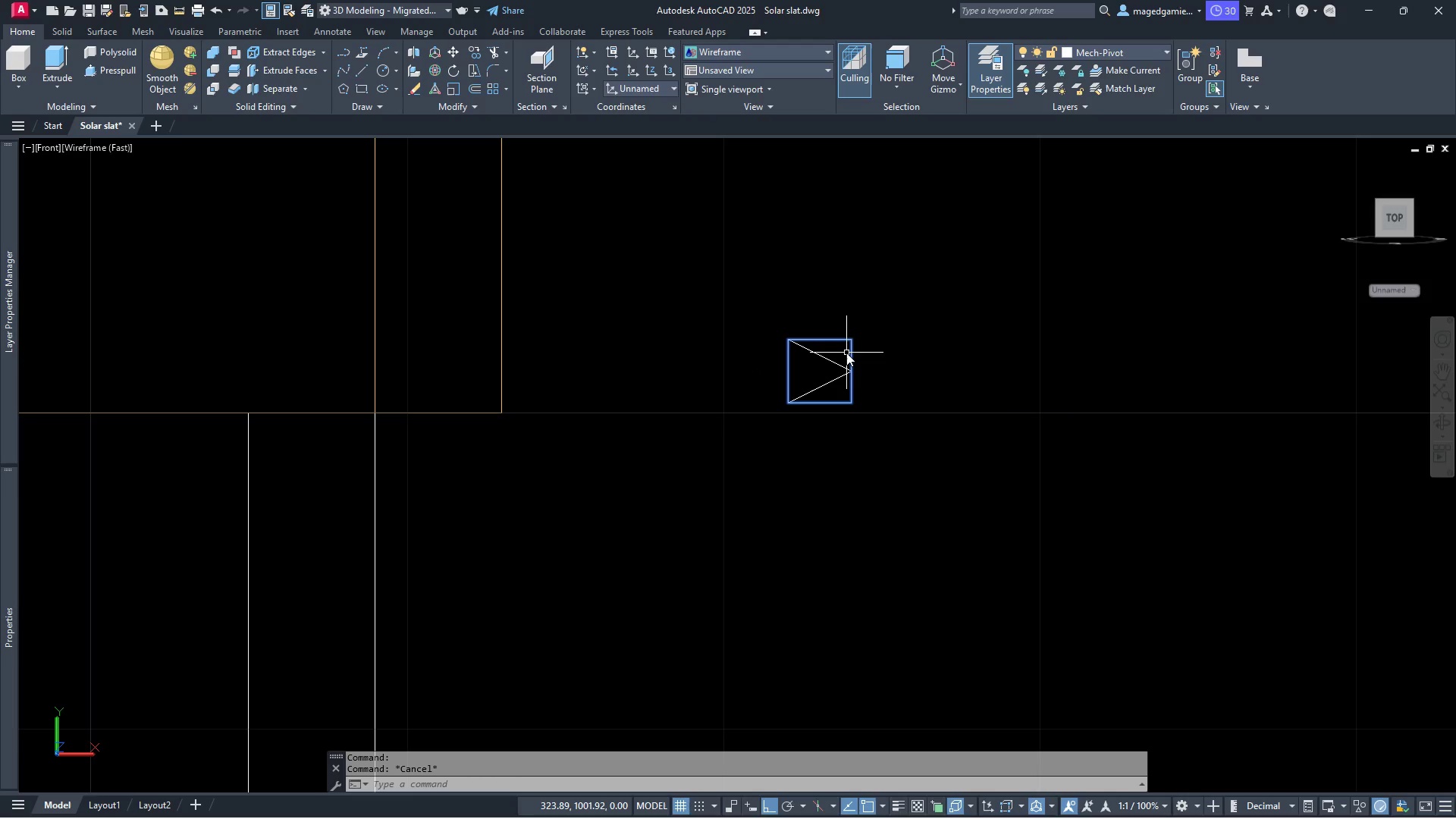 
left_click([849, 354])
 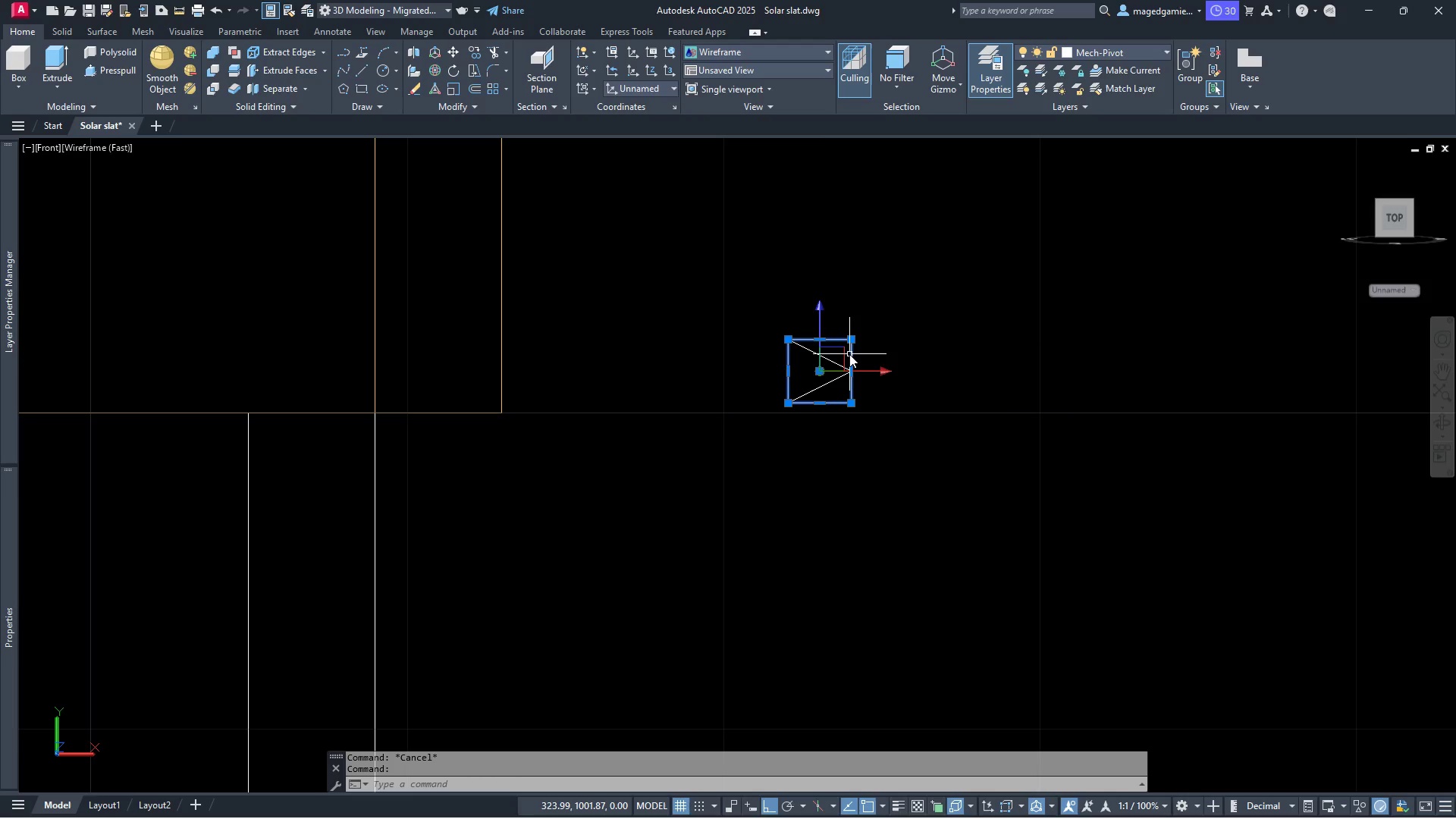 
key(Delete)
 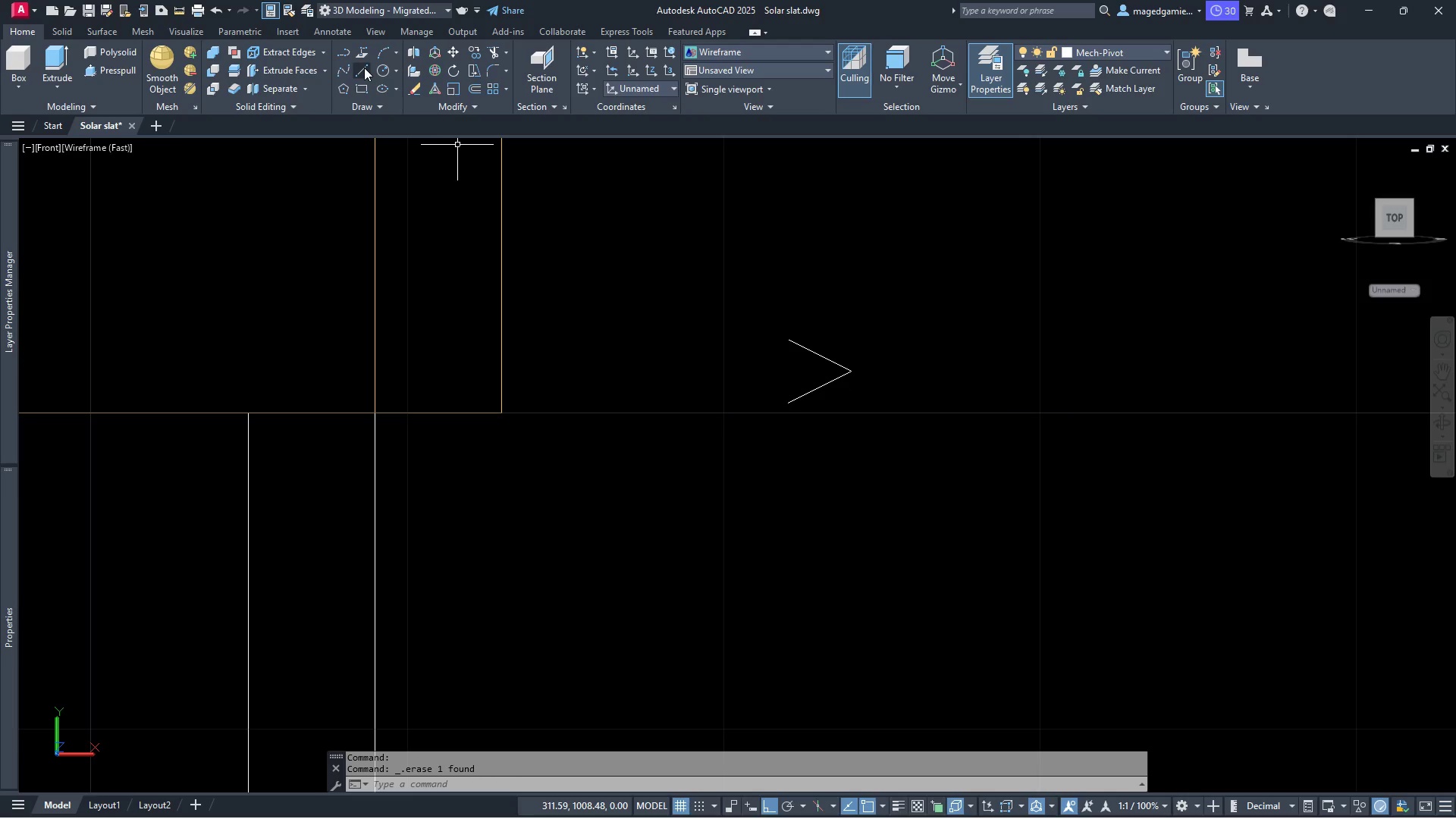 
left_click([364, 67])
 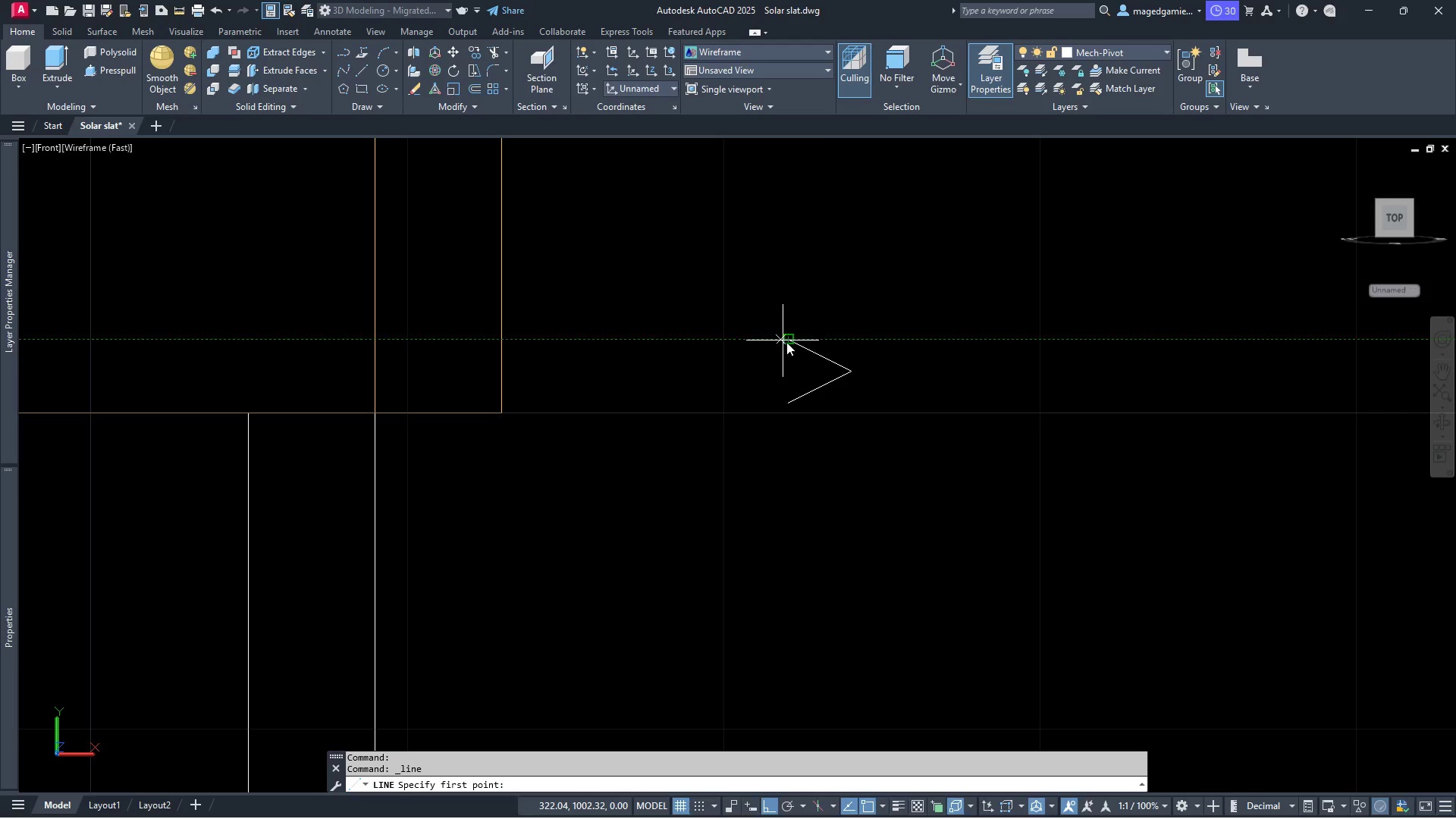 
left_click([786, 342])
 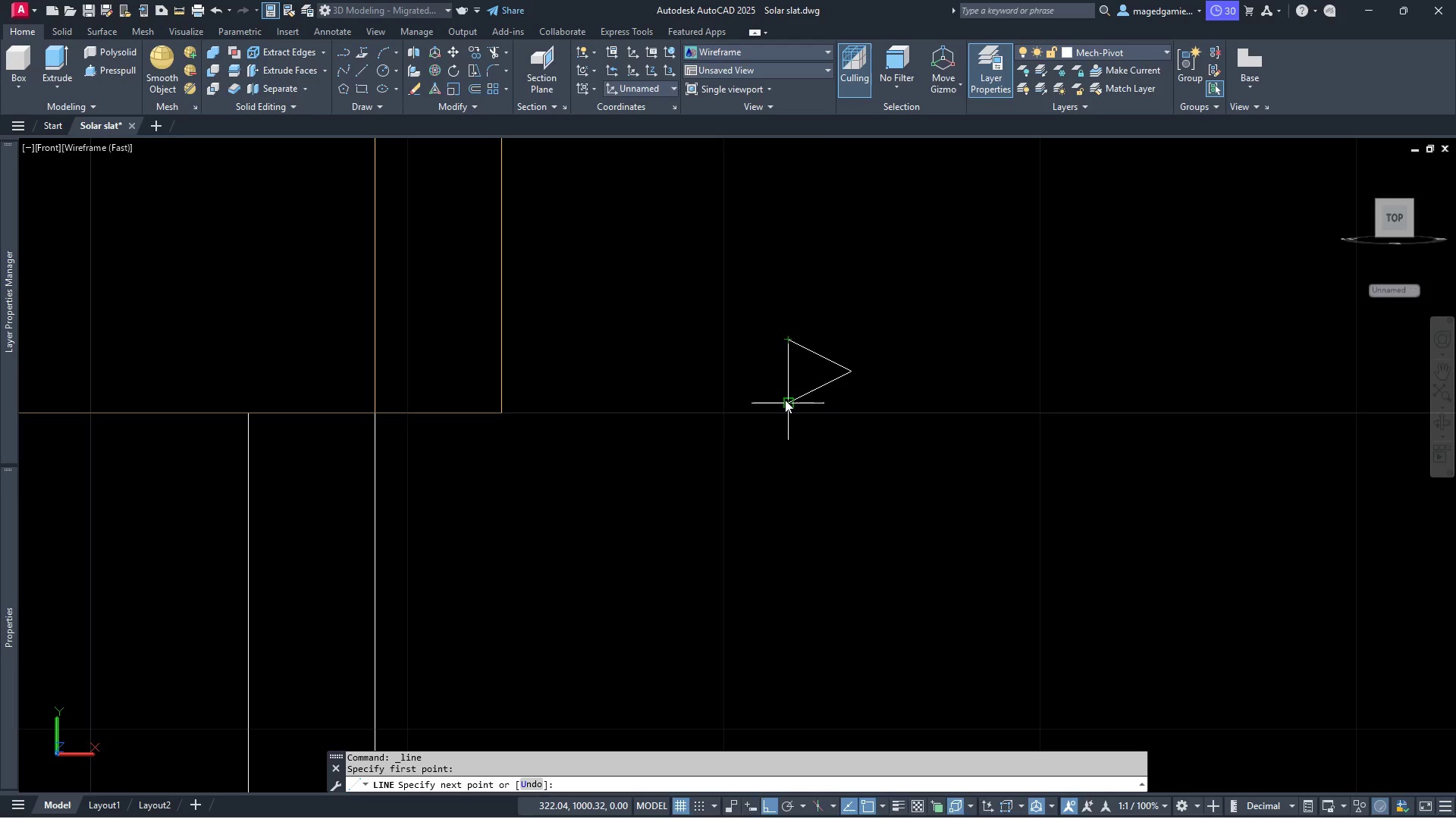 
left_click([785, 400])
 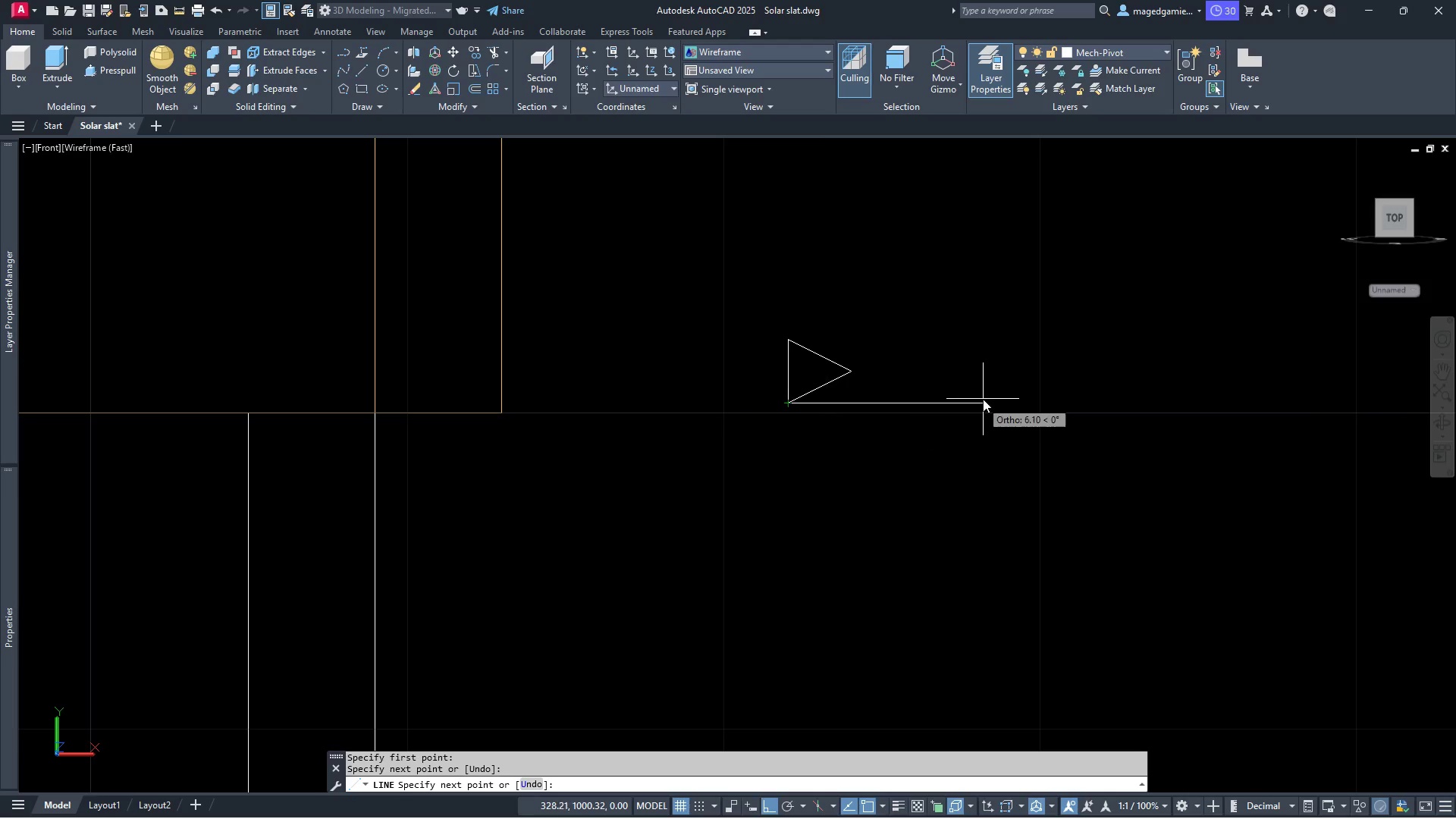 
right_click([983, 399])
 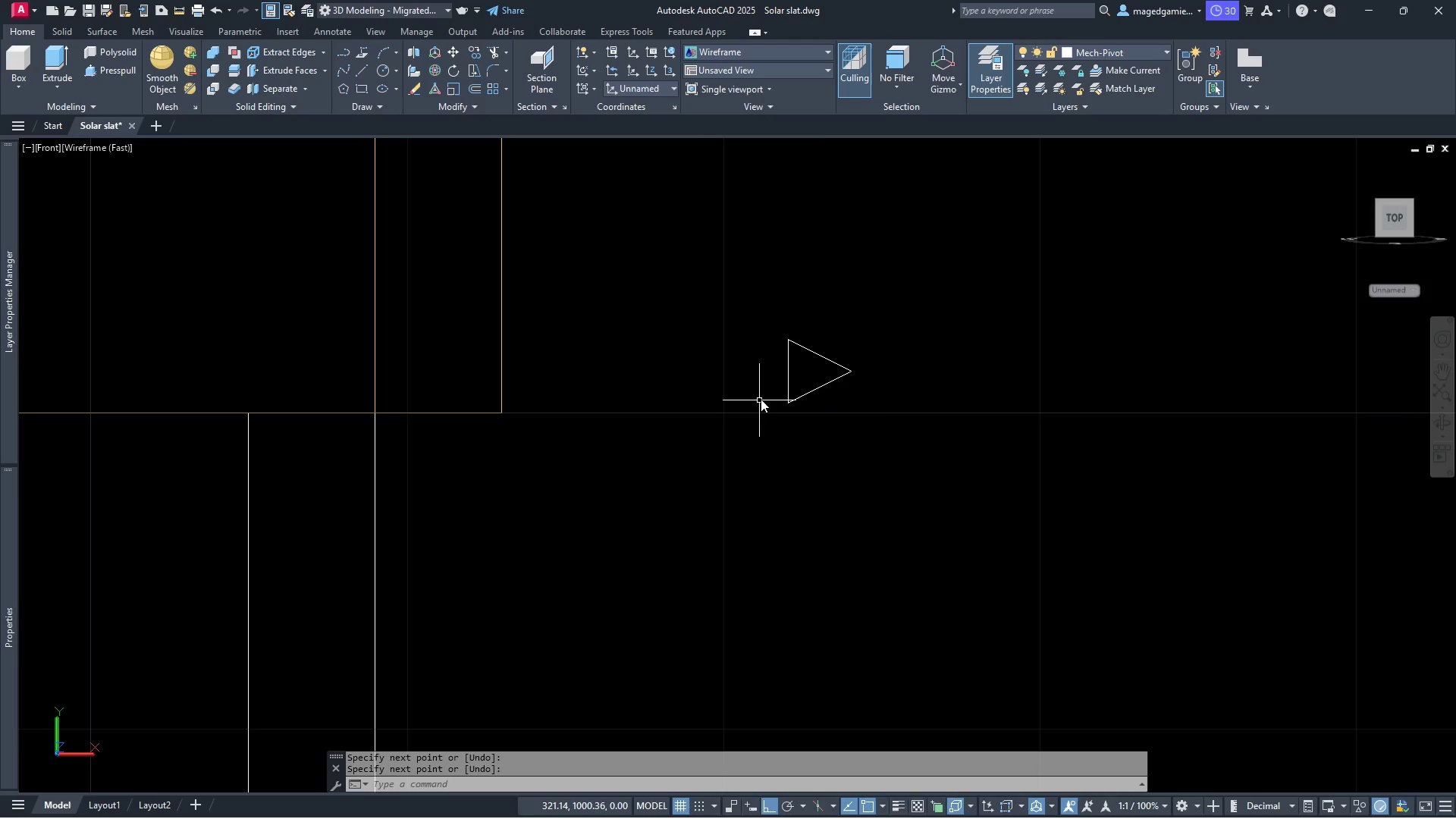 
scroll: coordinate [1134, 447], scroll_direction: down, amount: 2.0
 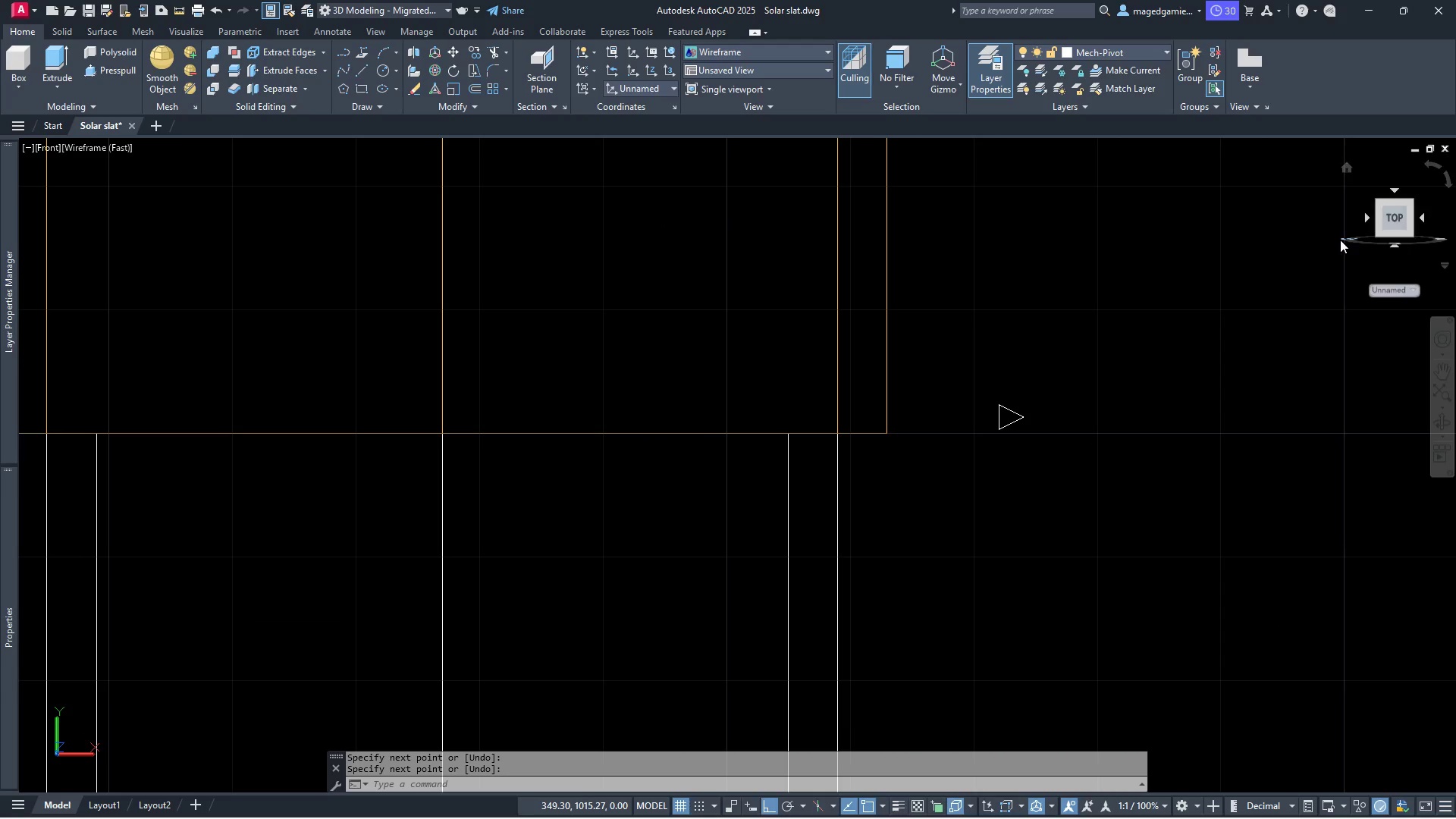 
wait(7.55)
 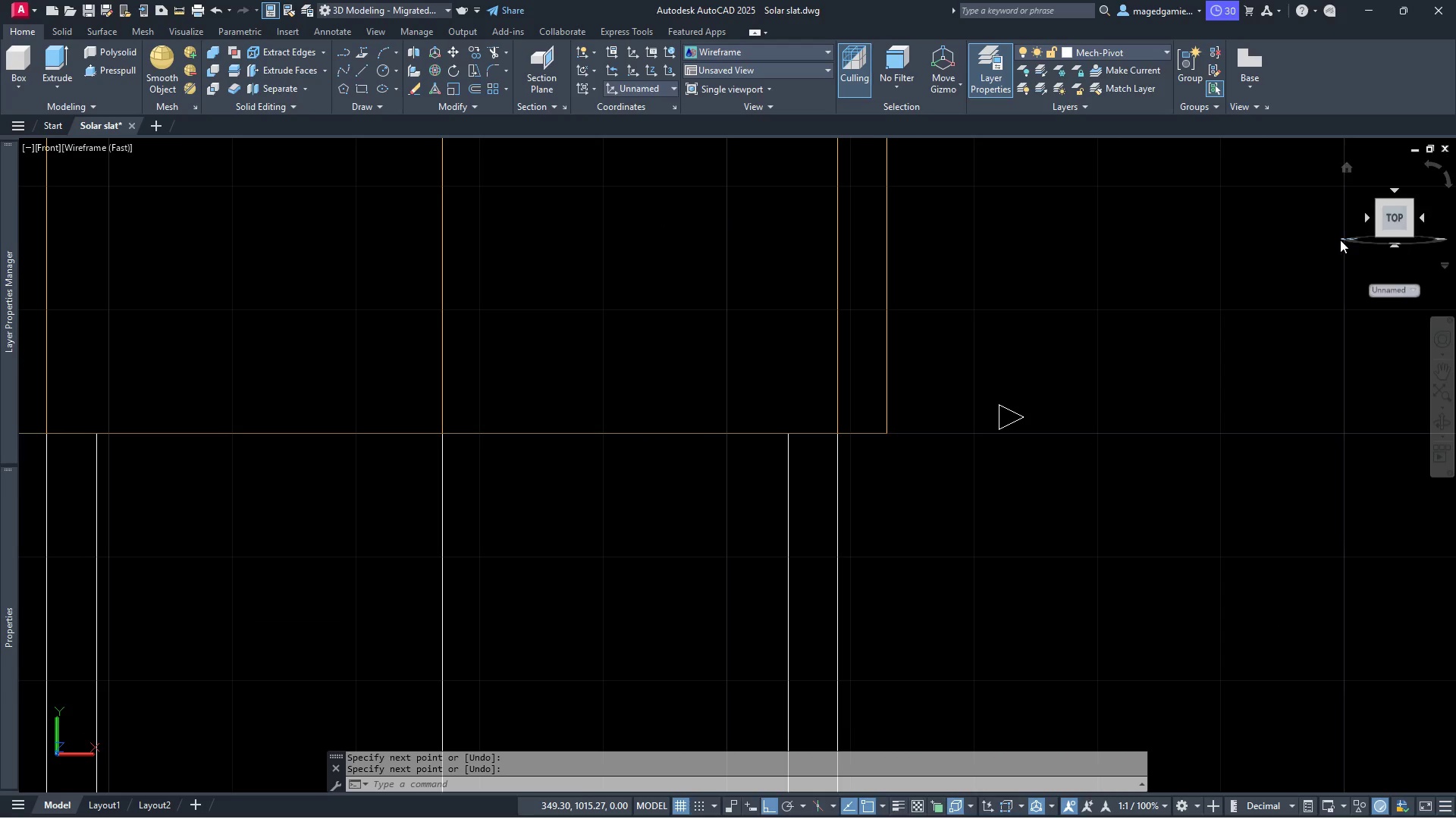 
left_click([1401, 290])
 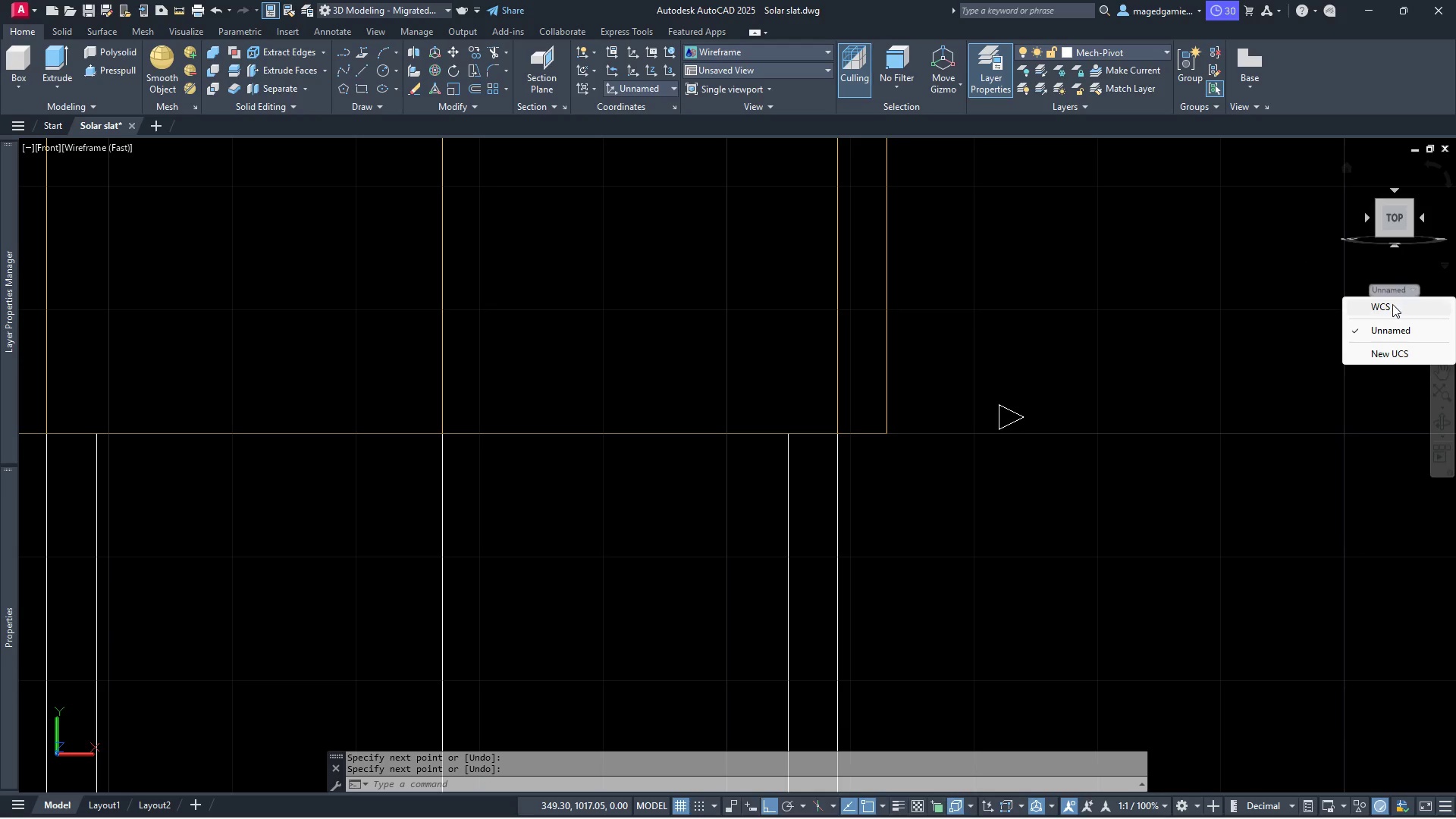 
left_click([1389, 306])
 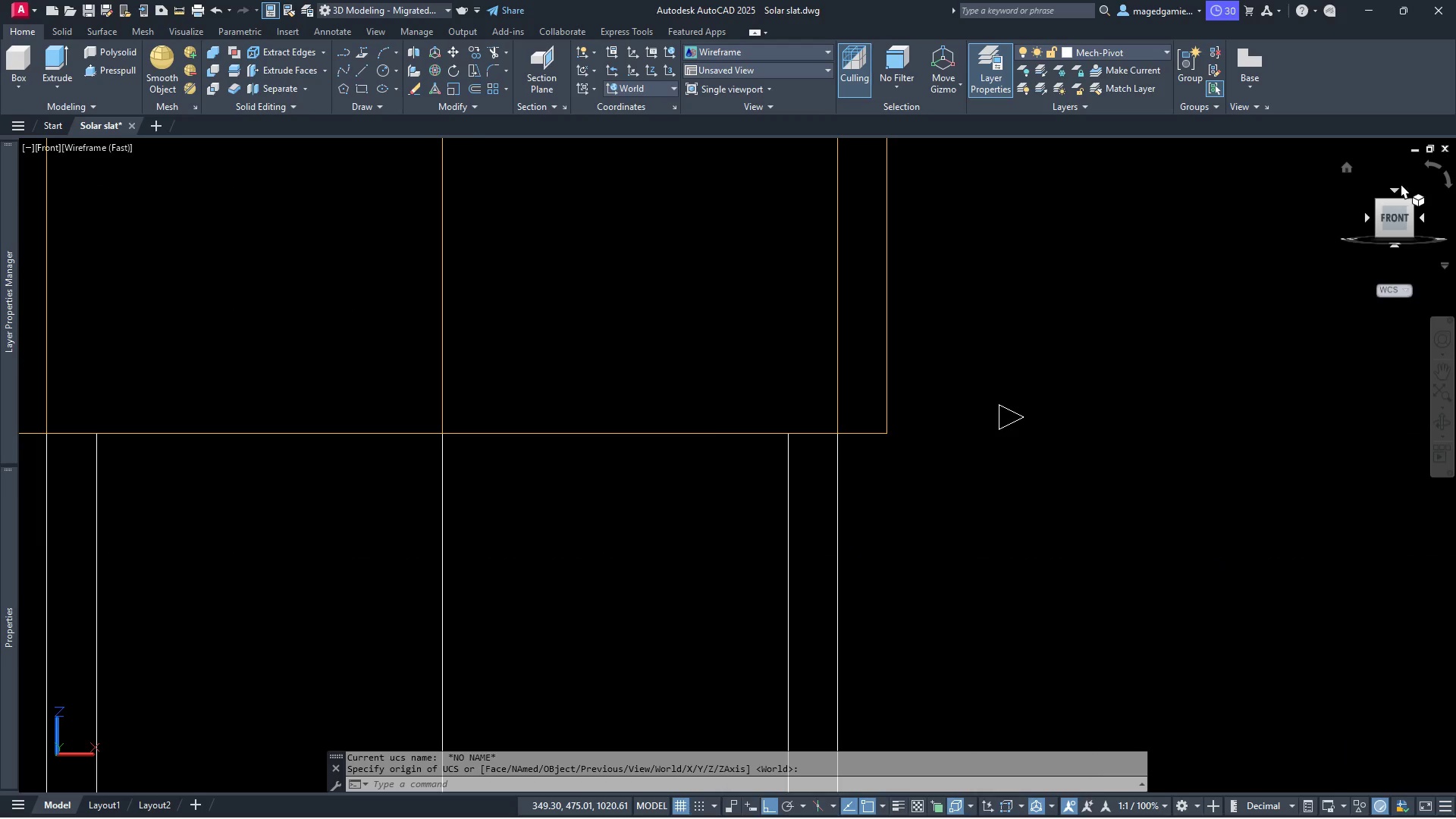 
wait(5.08)
 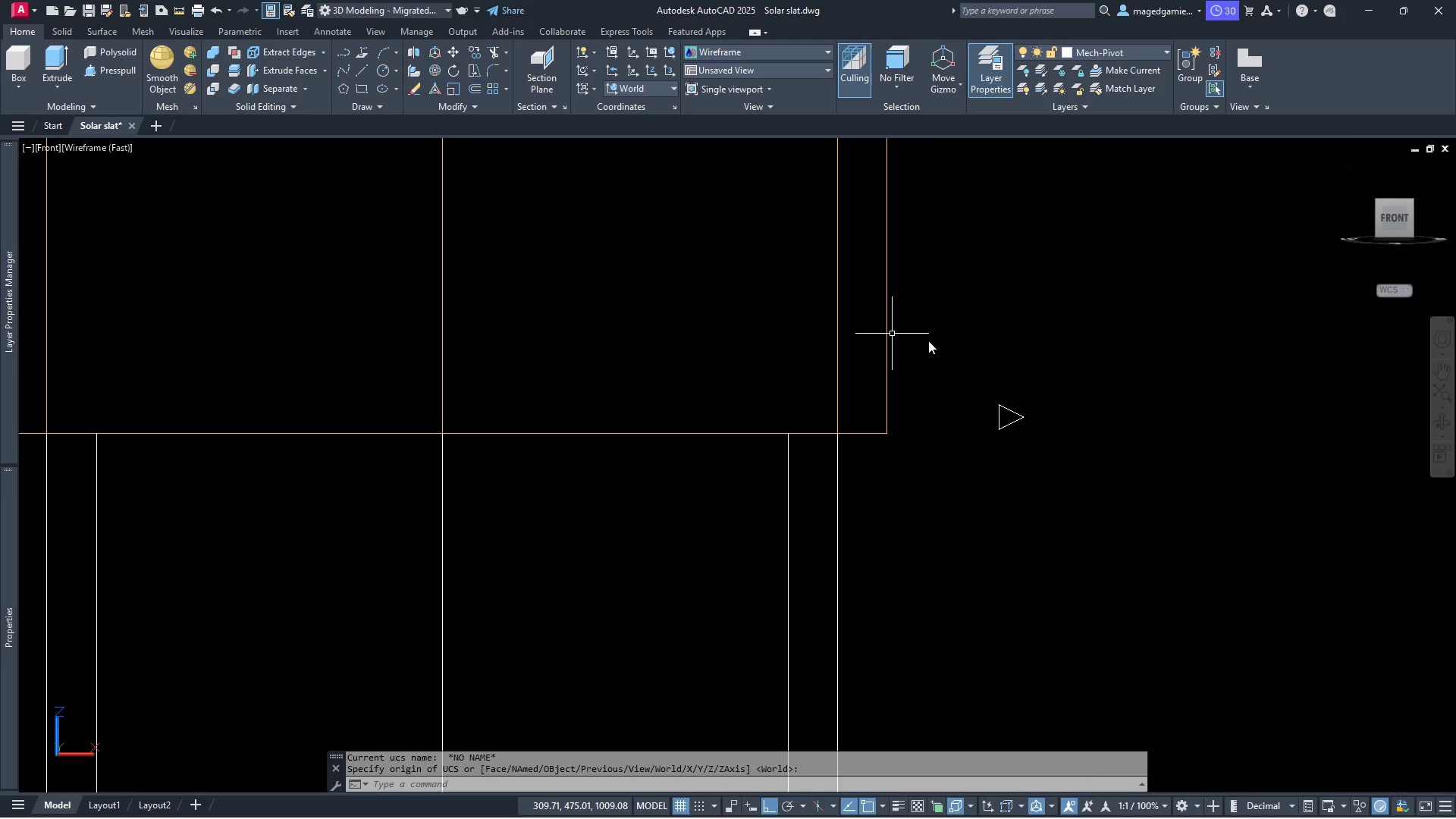 
left_click([1395, 192])
 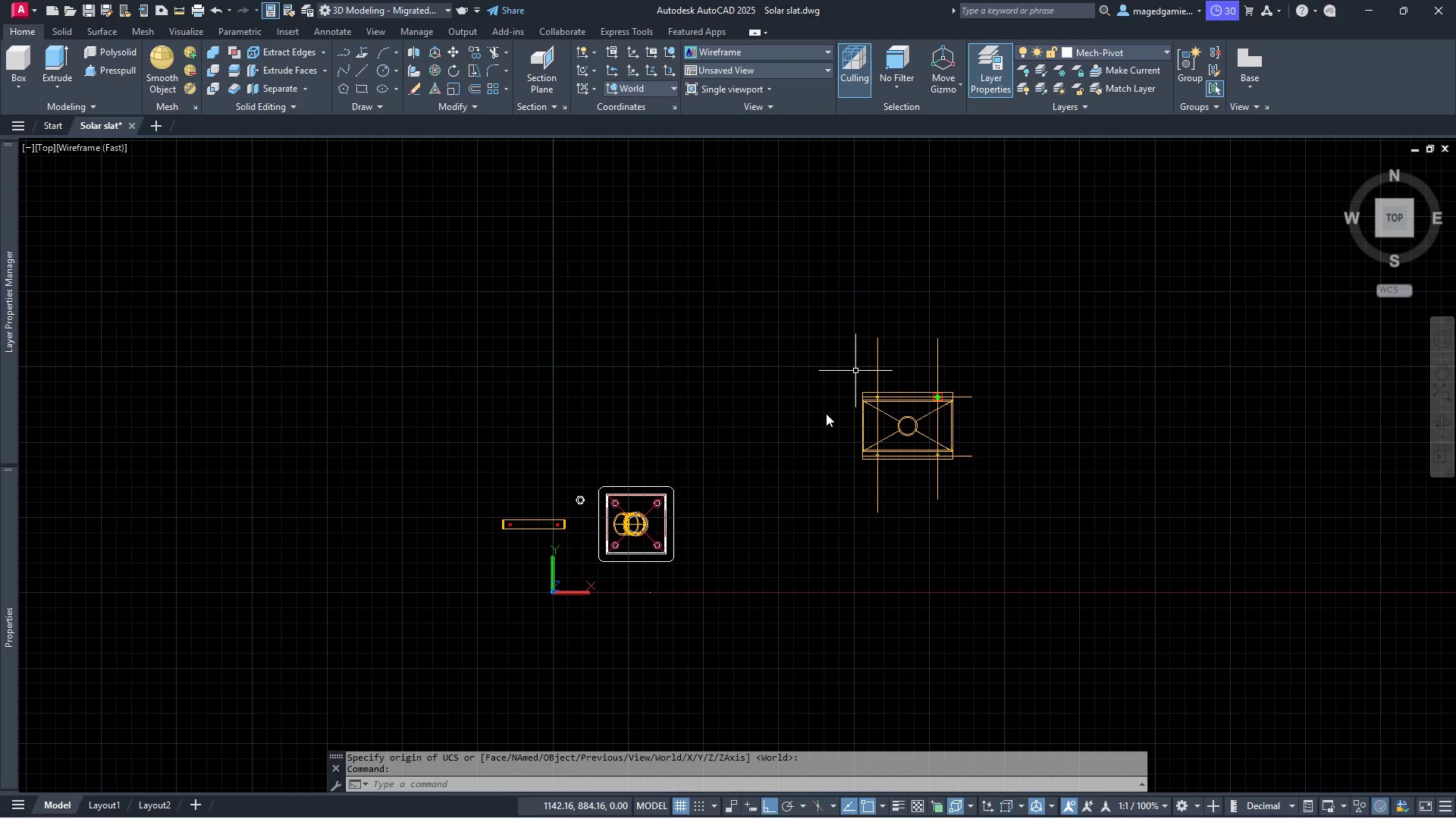 
scroll: coordinate [626, 482], scroll_direction: up, amount: 7.0
 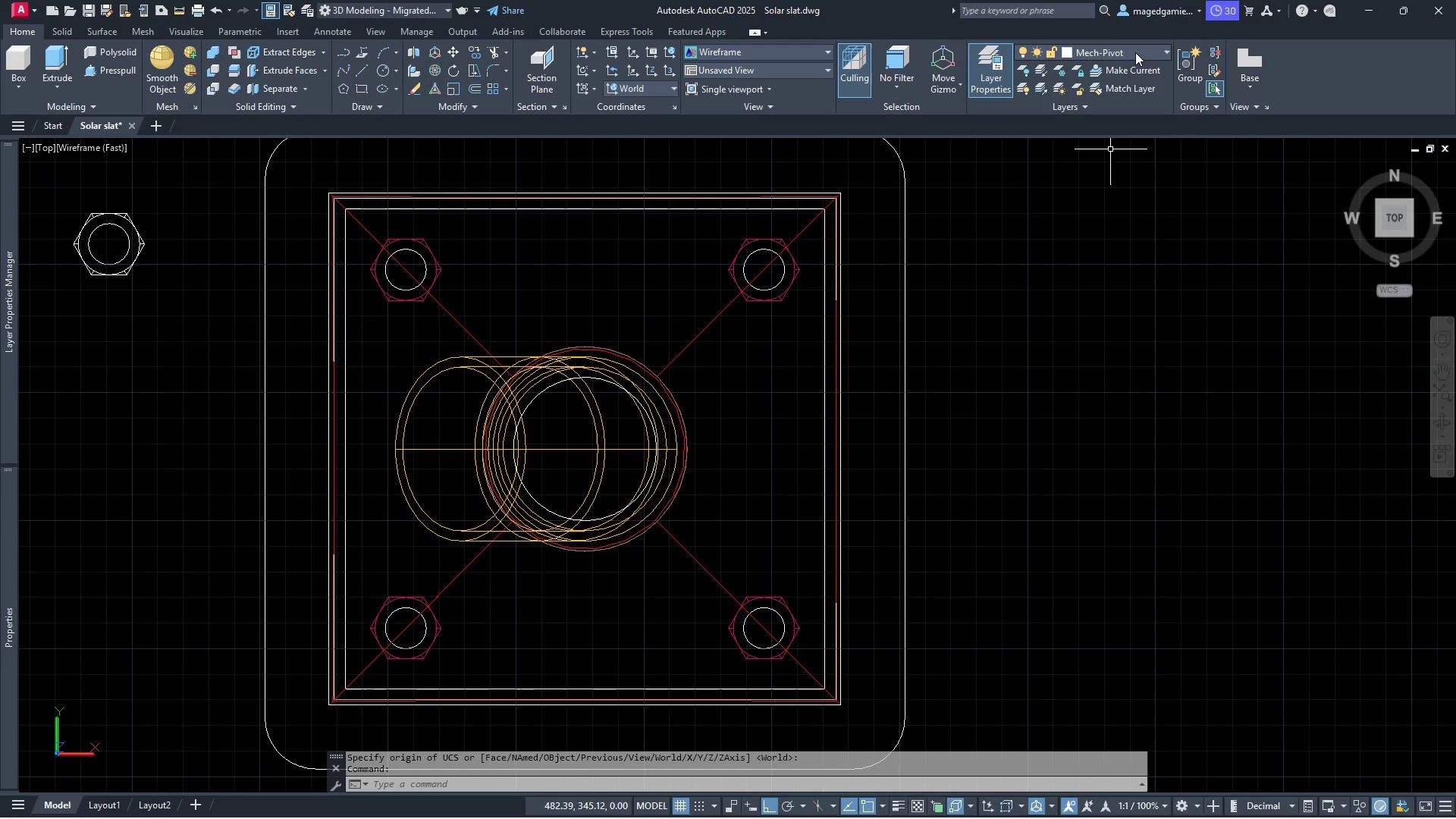 
left_click([1135, 52])
 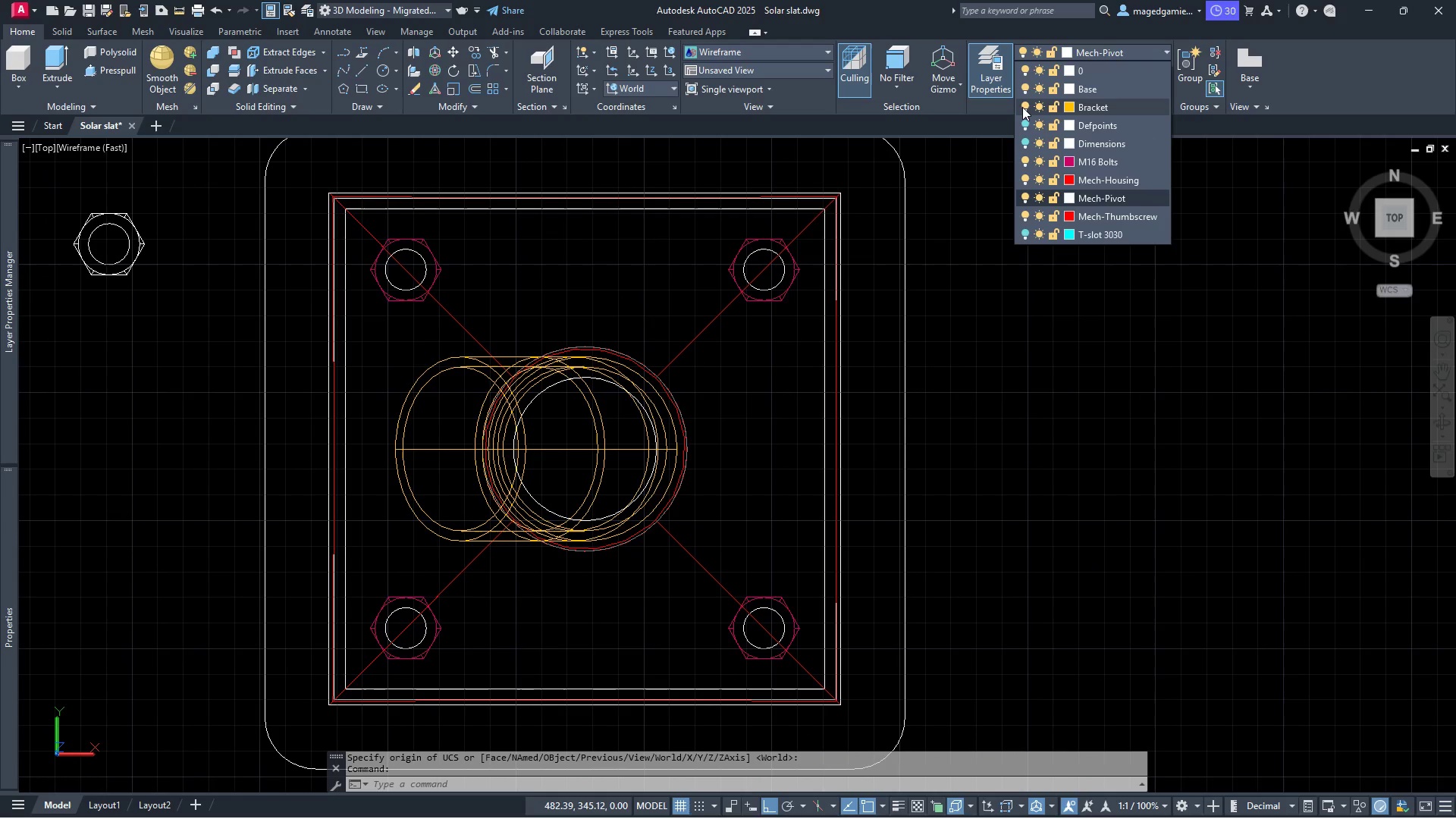 
left_click([1028, 105])
 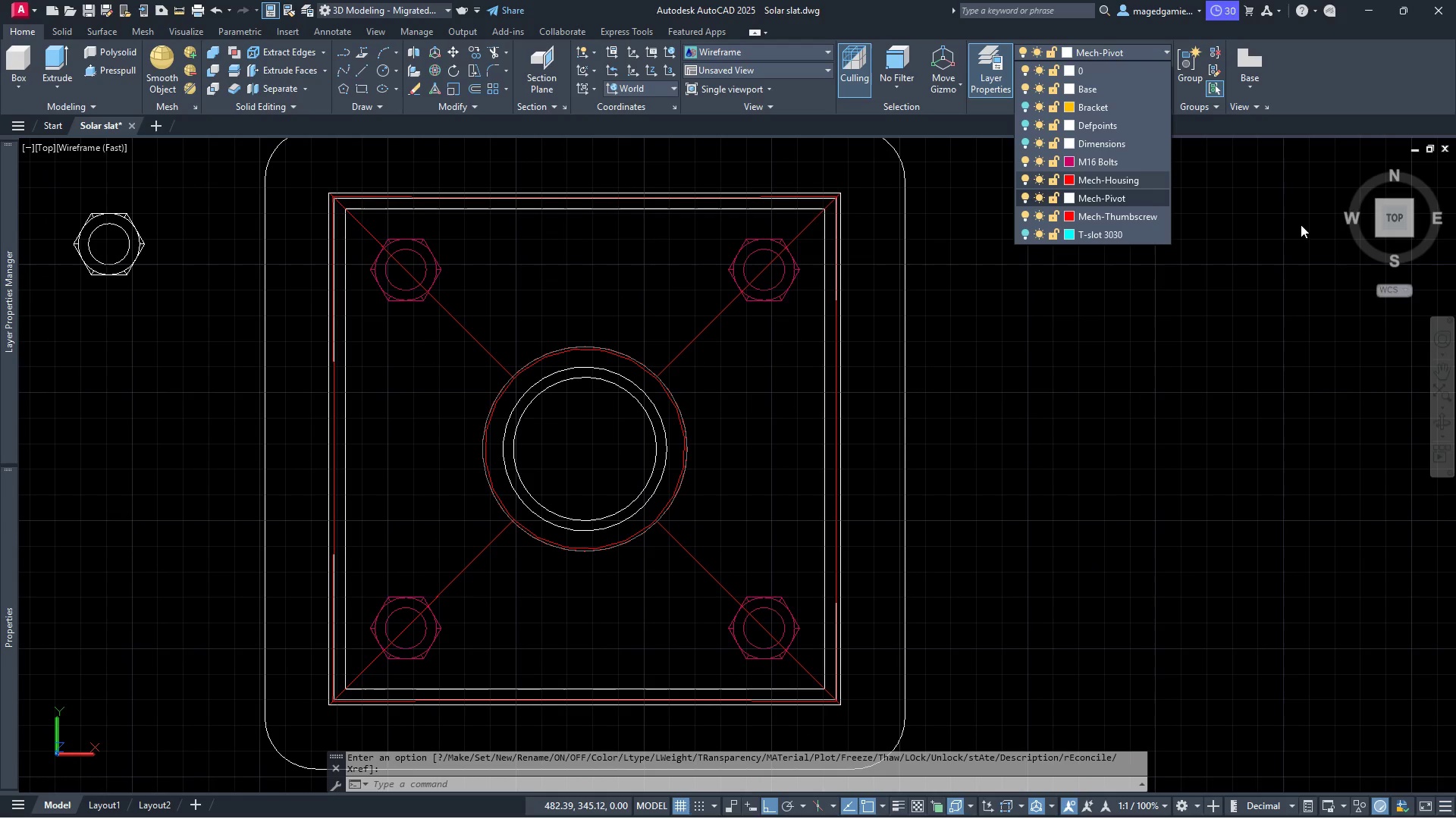 
left_click([1041, 318])
 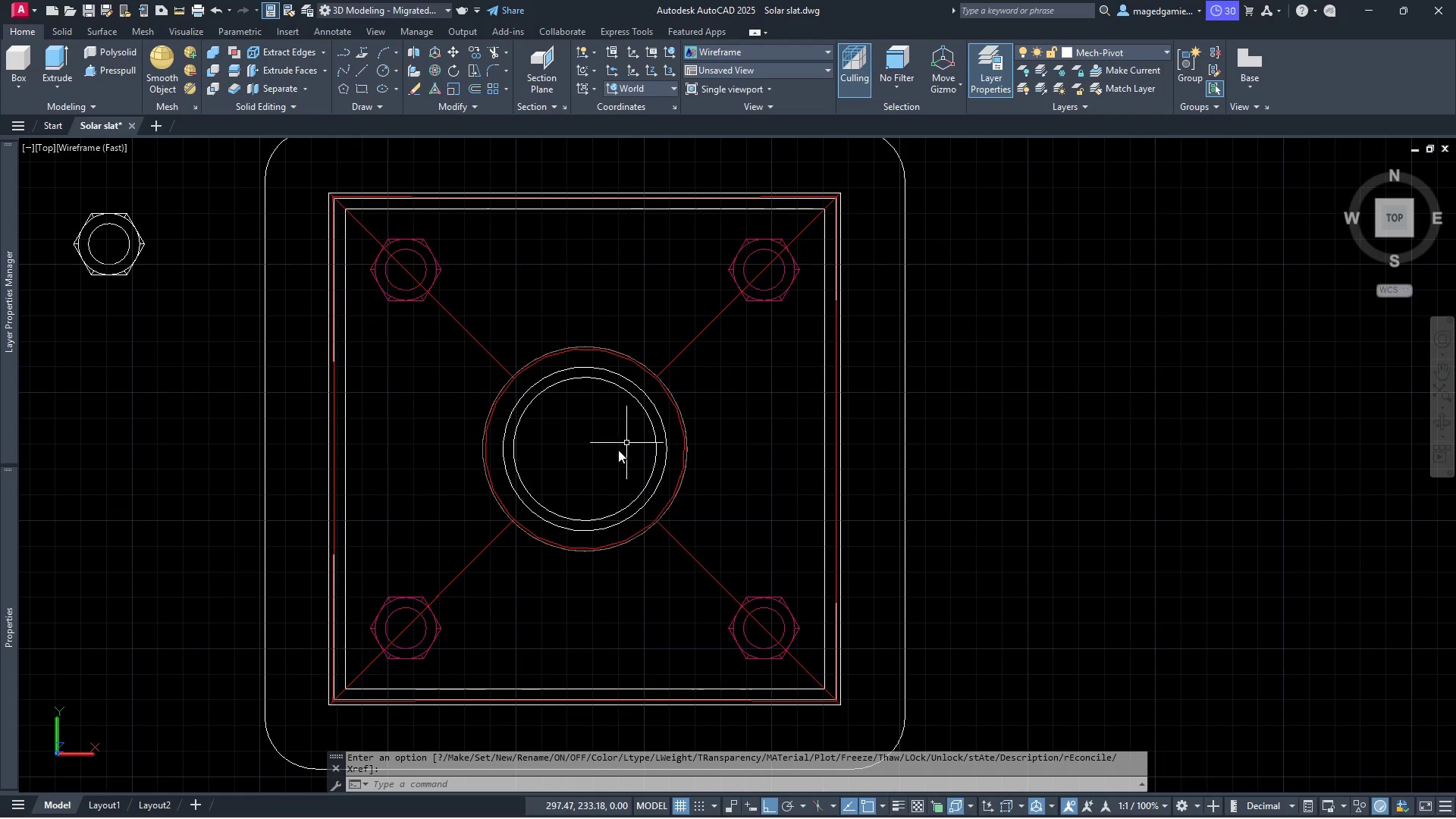 
scroll: coordinate [591, 492], scroll_direction: up, amount: 2.0
 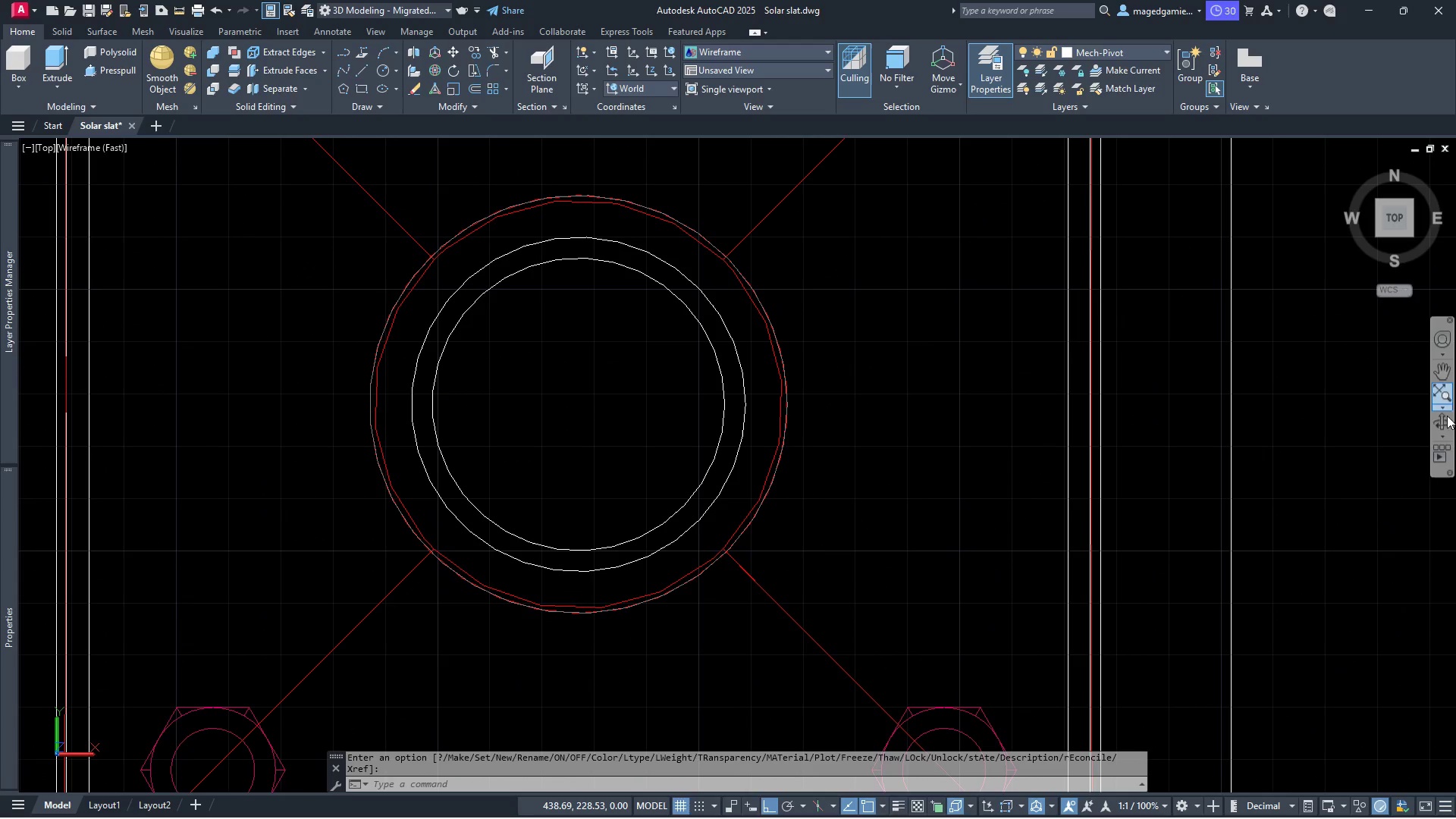 
left_click([1445, 425])
 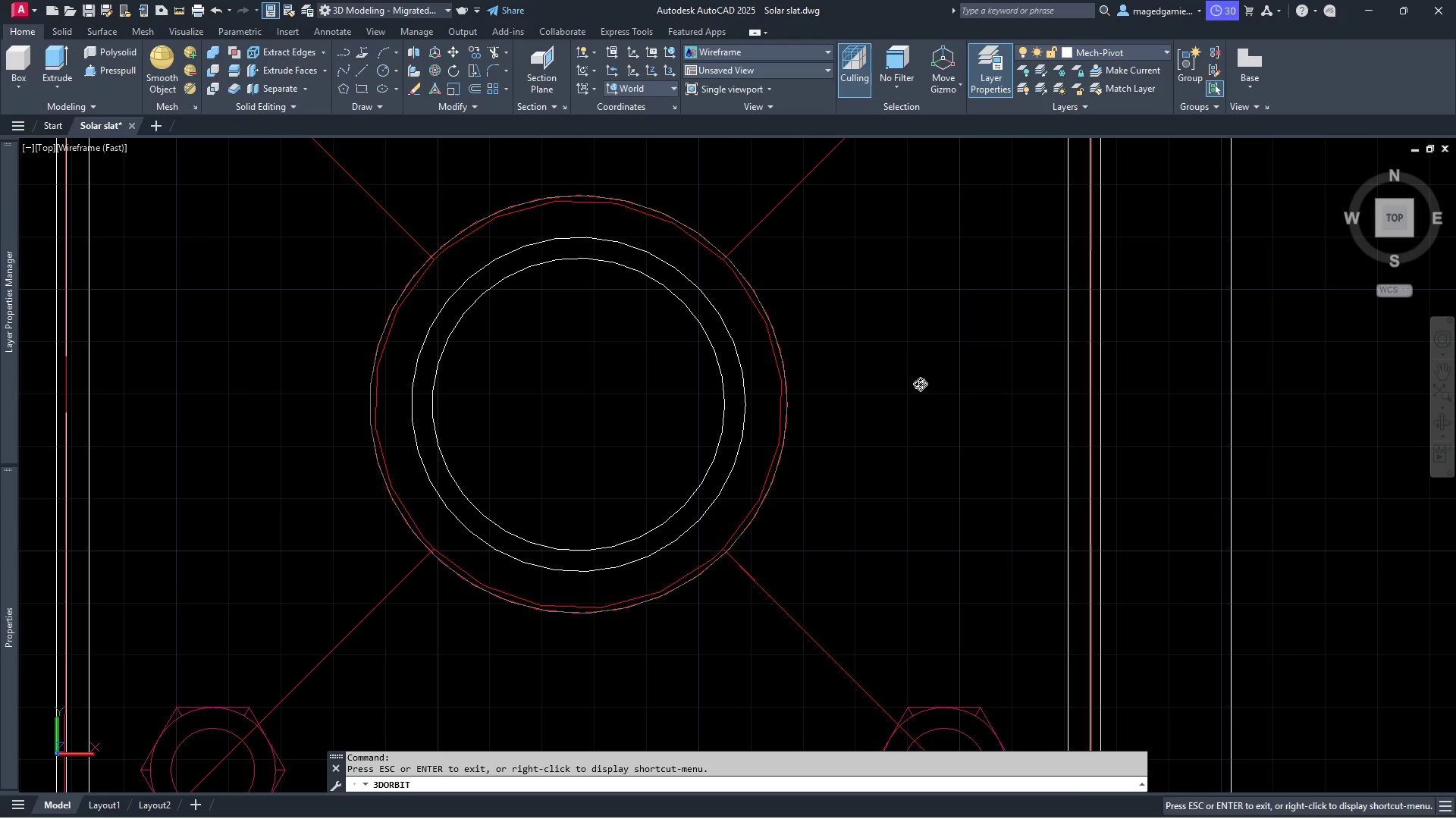 
left_click_drag(start_coordinate=[920, 372], to_coordinate=[956, 337])
 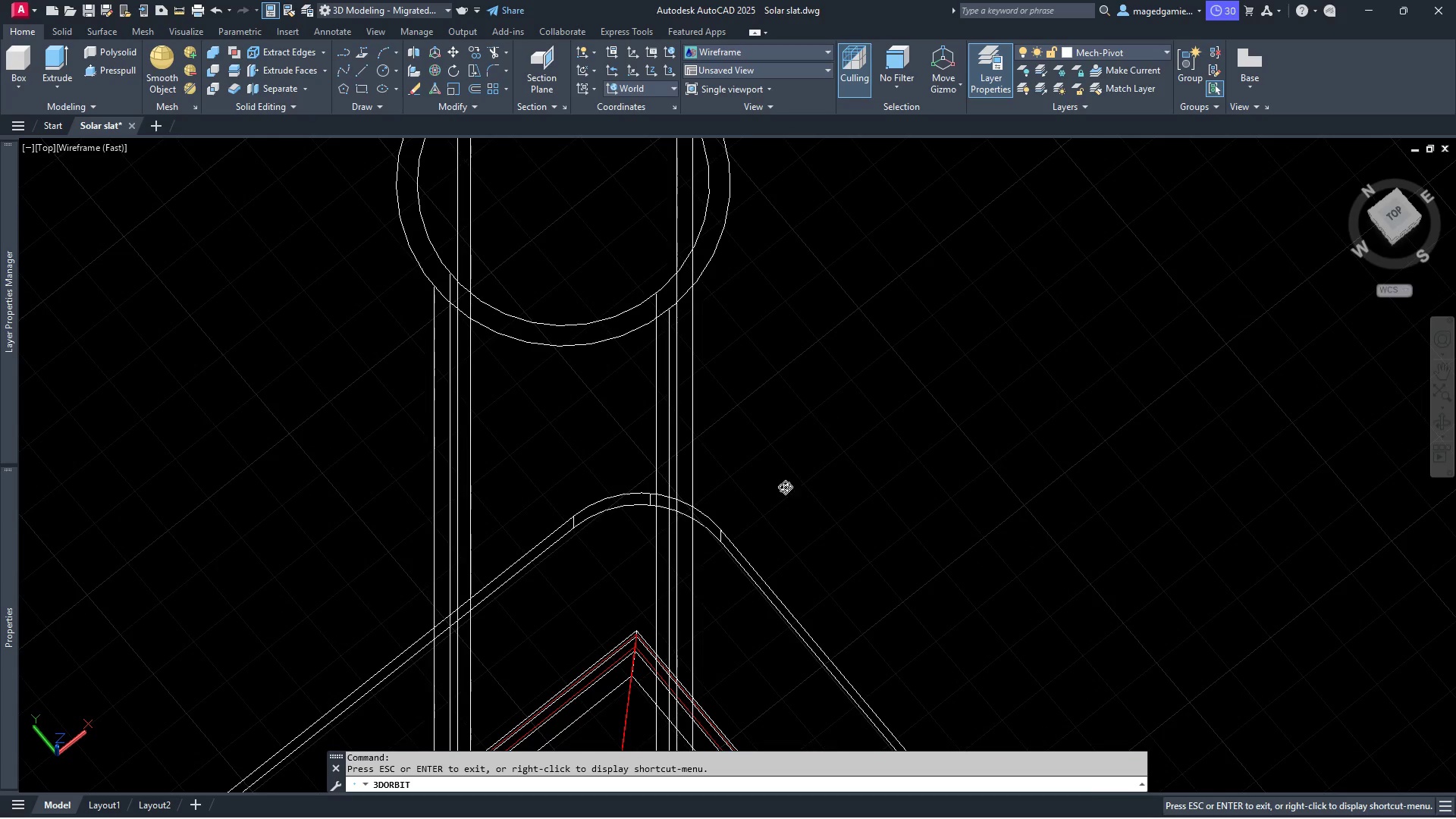 
right_click([802, 409])
 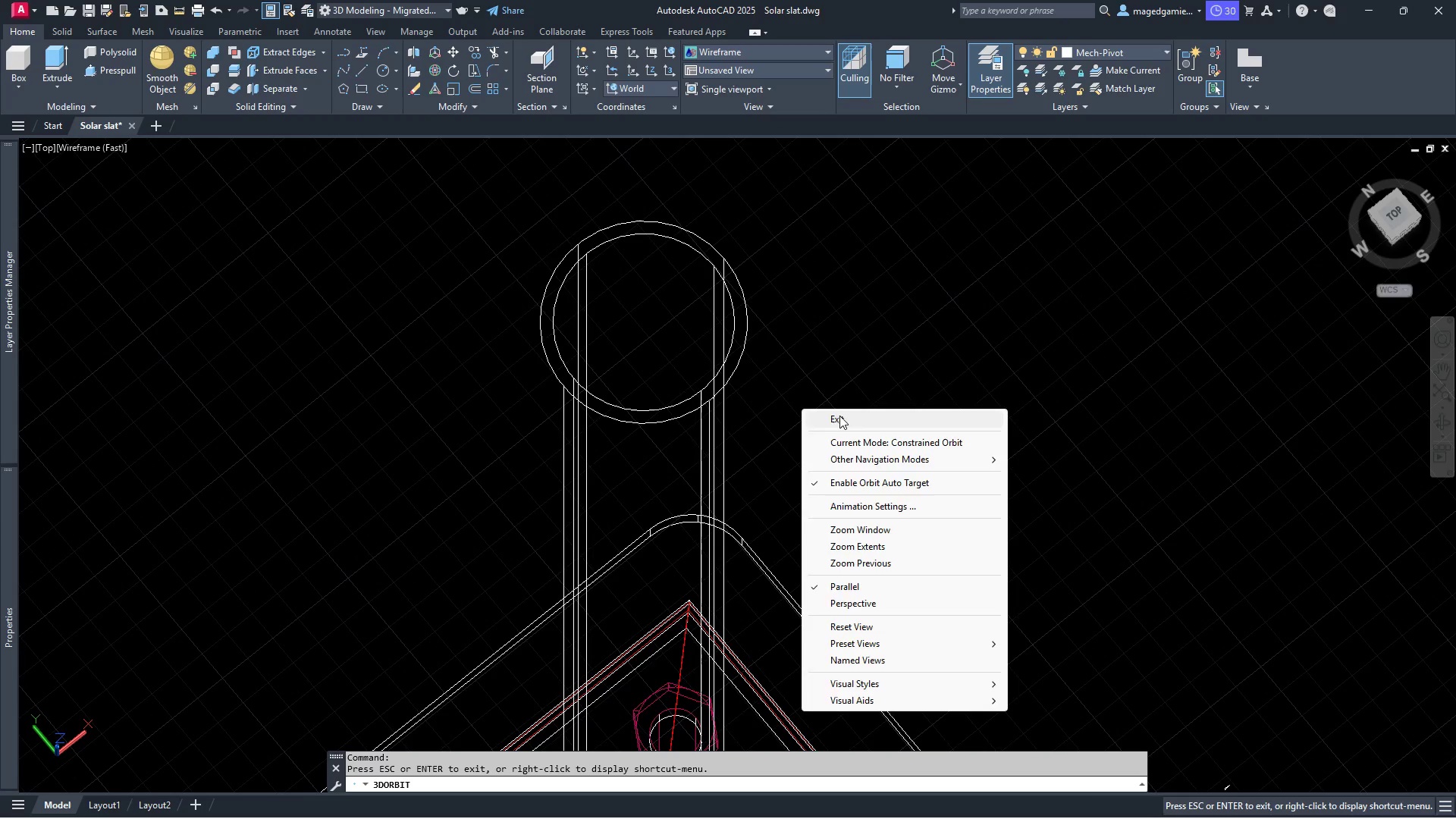 
scroll: coordinate [775, 552], scroll_direction: down, amount: 5.0
 